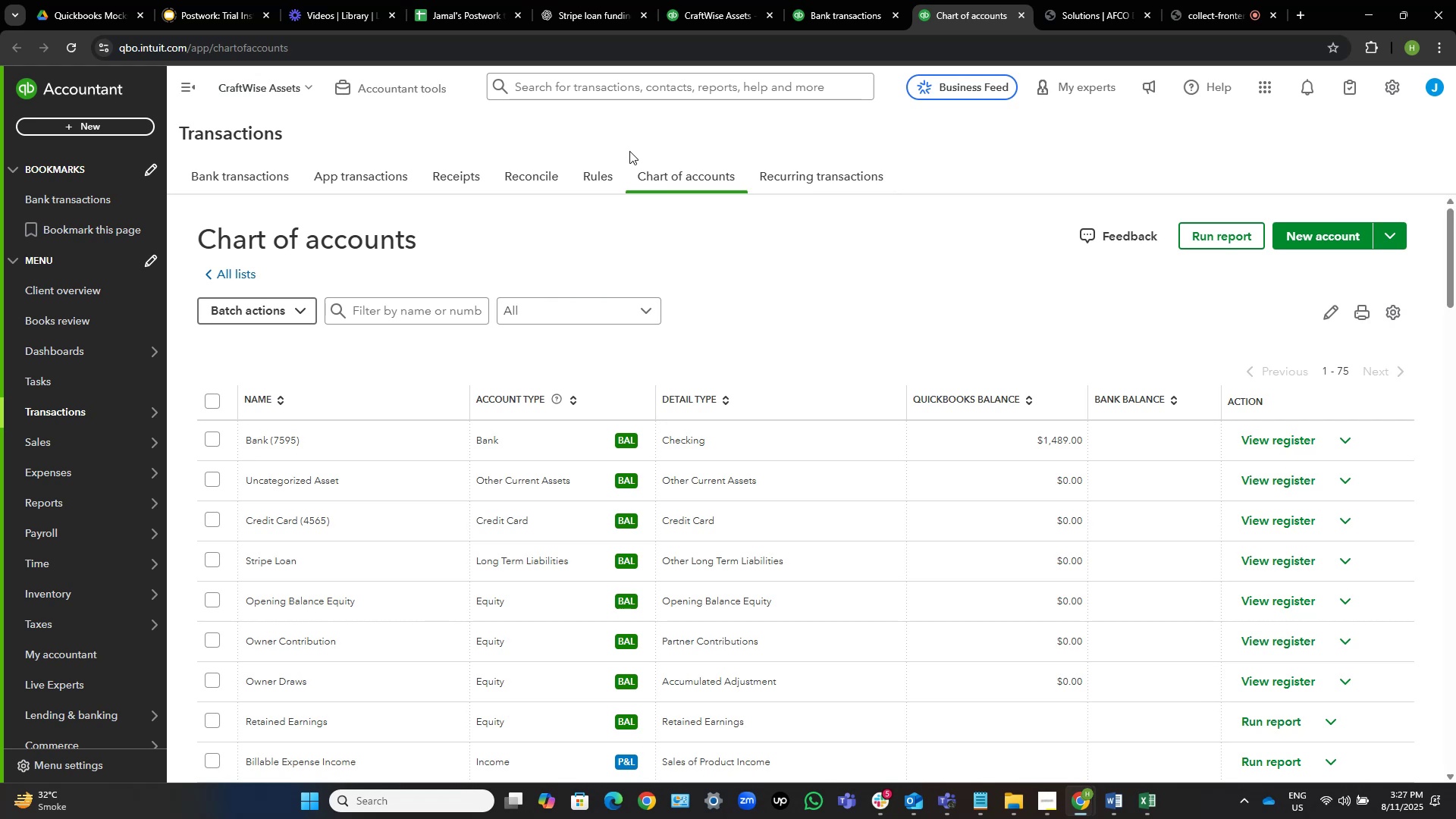 
left_click([834, 0])
 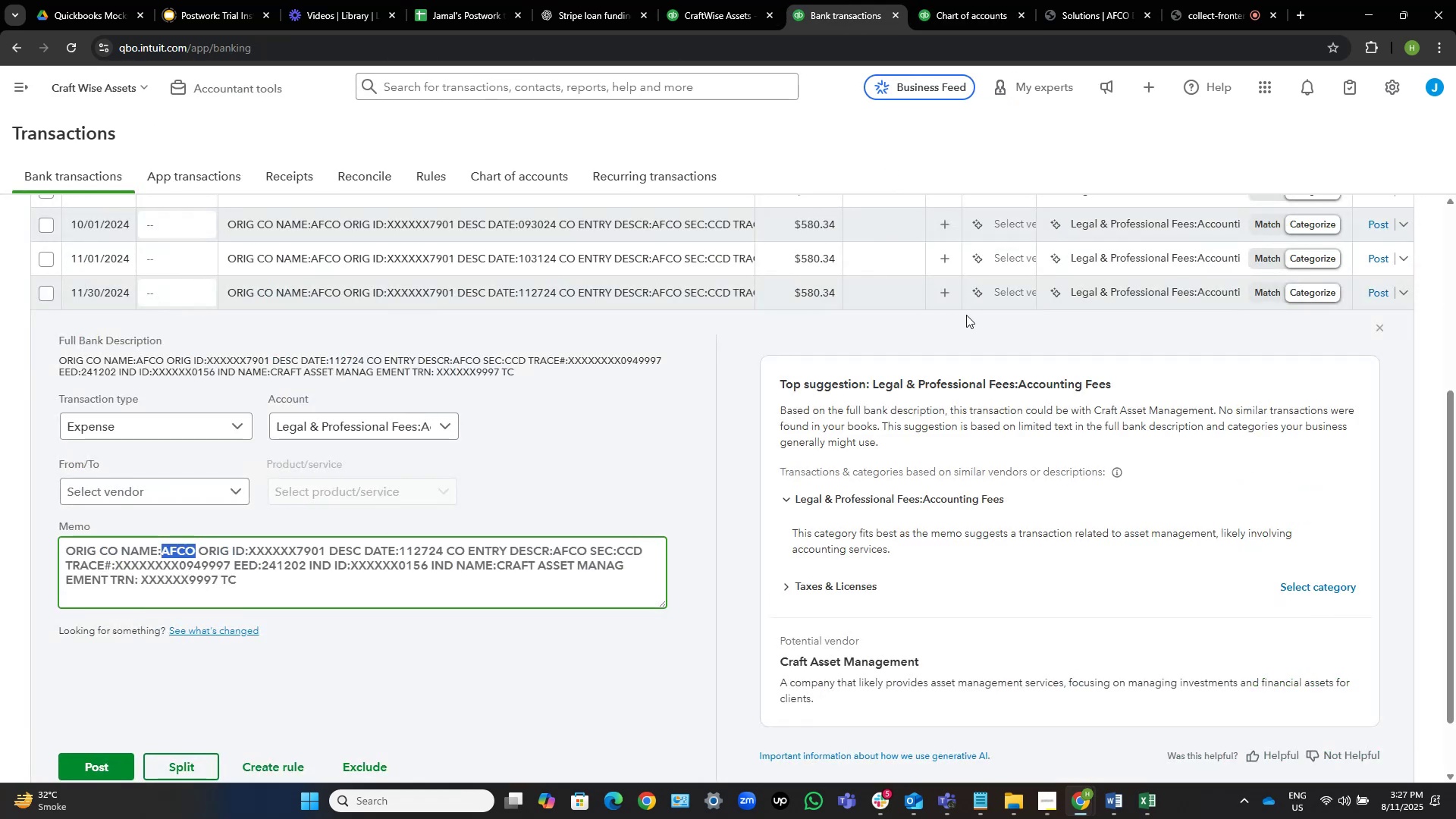 
scroll: coordinate [636, 372], scroll_direction: up, amount: 2.0
 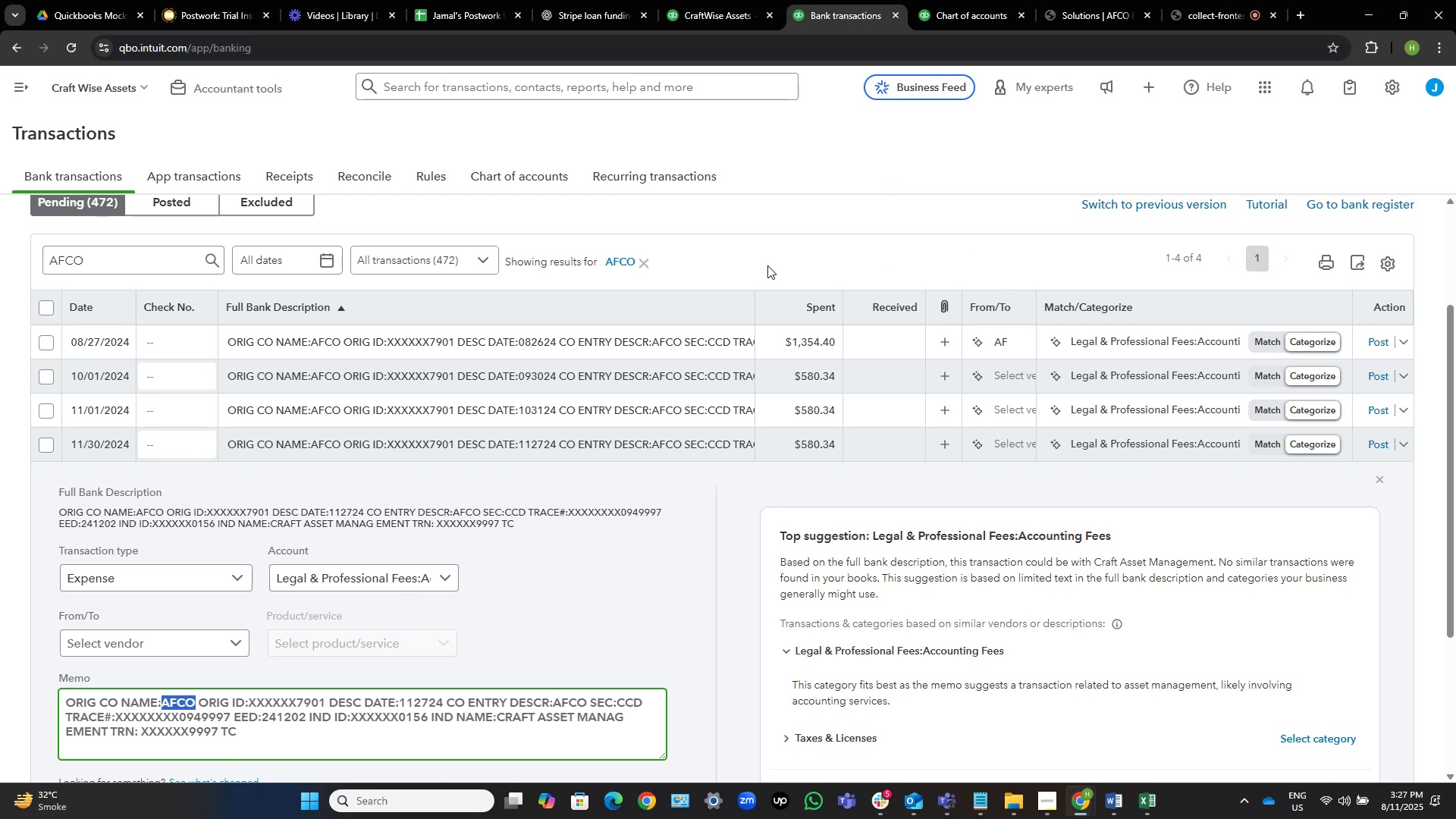 
wait(30.47)
 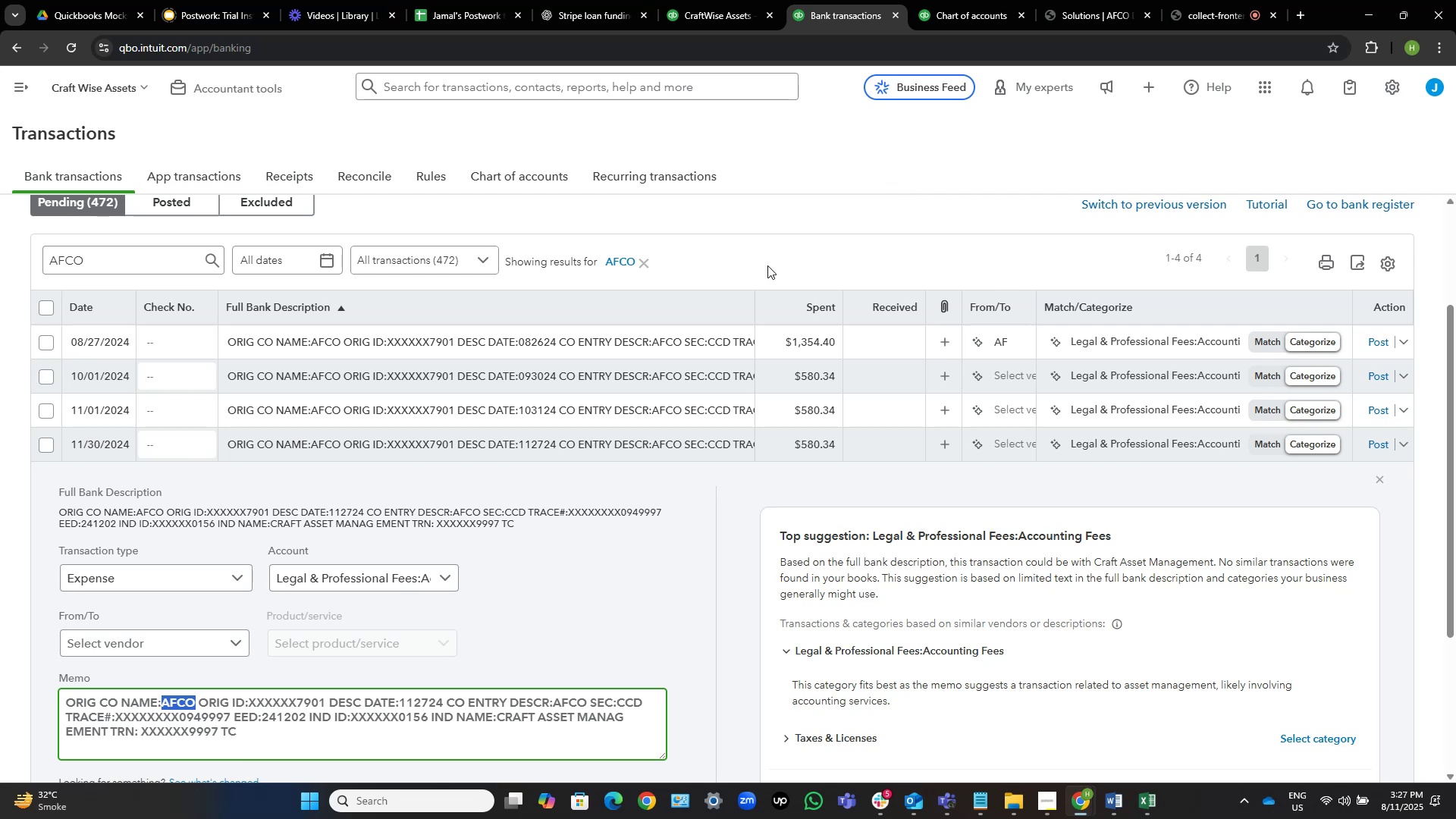 
left_click([46, 312])
 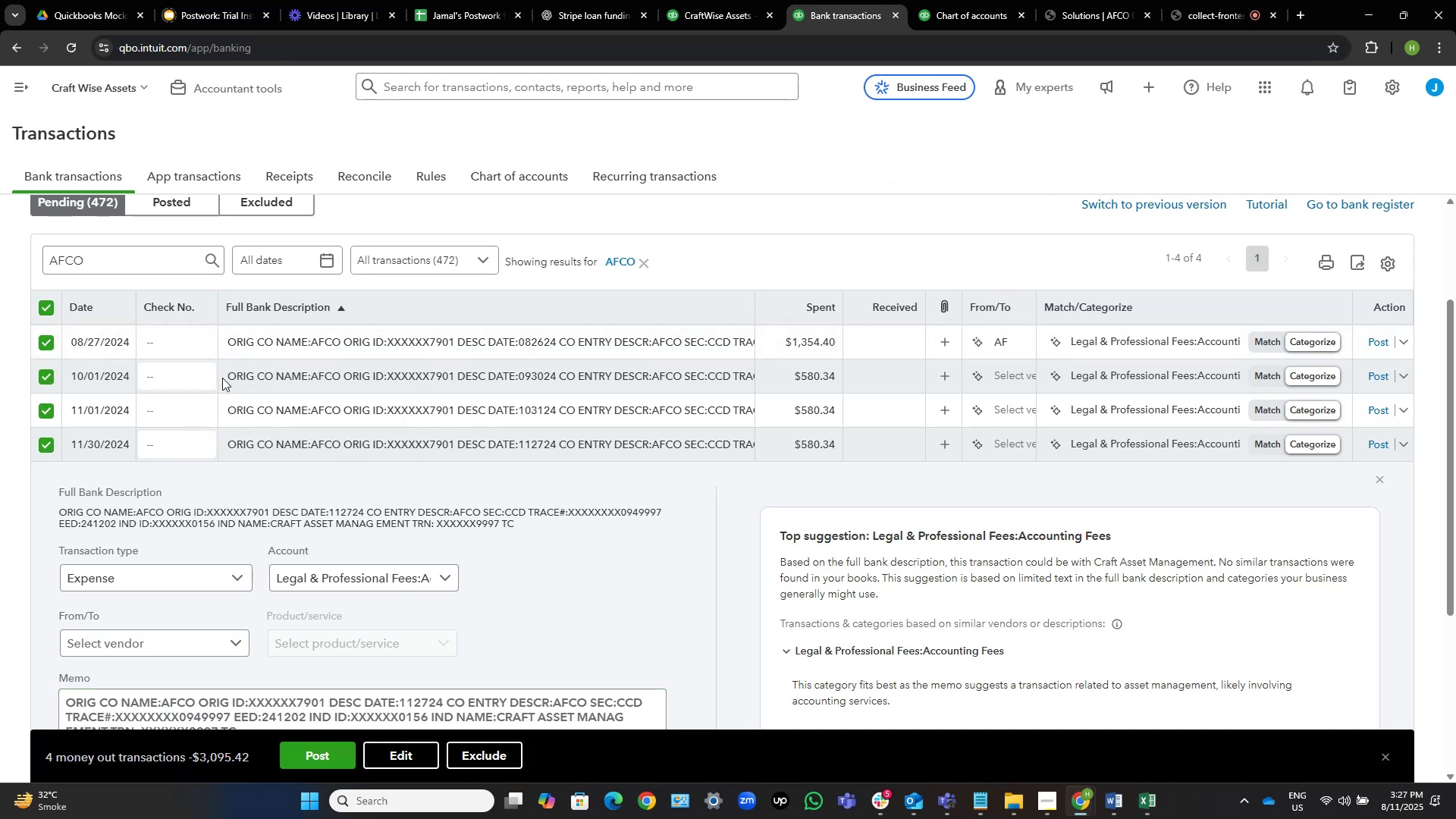 
left_click([398, 753])
 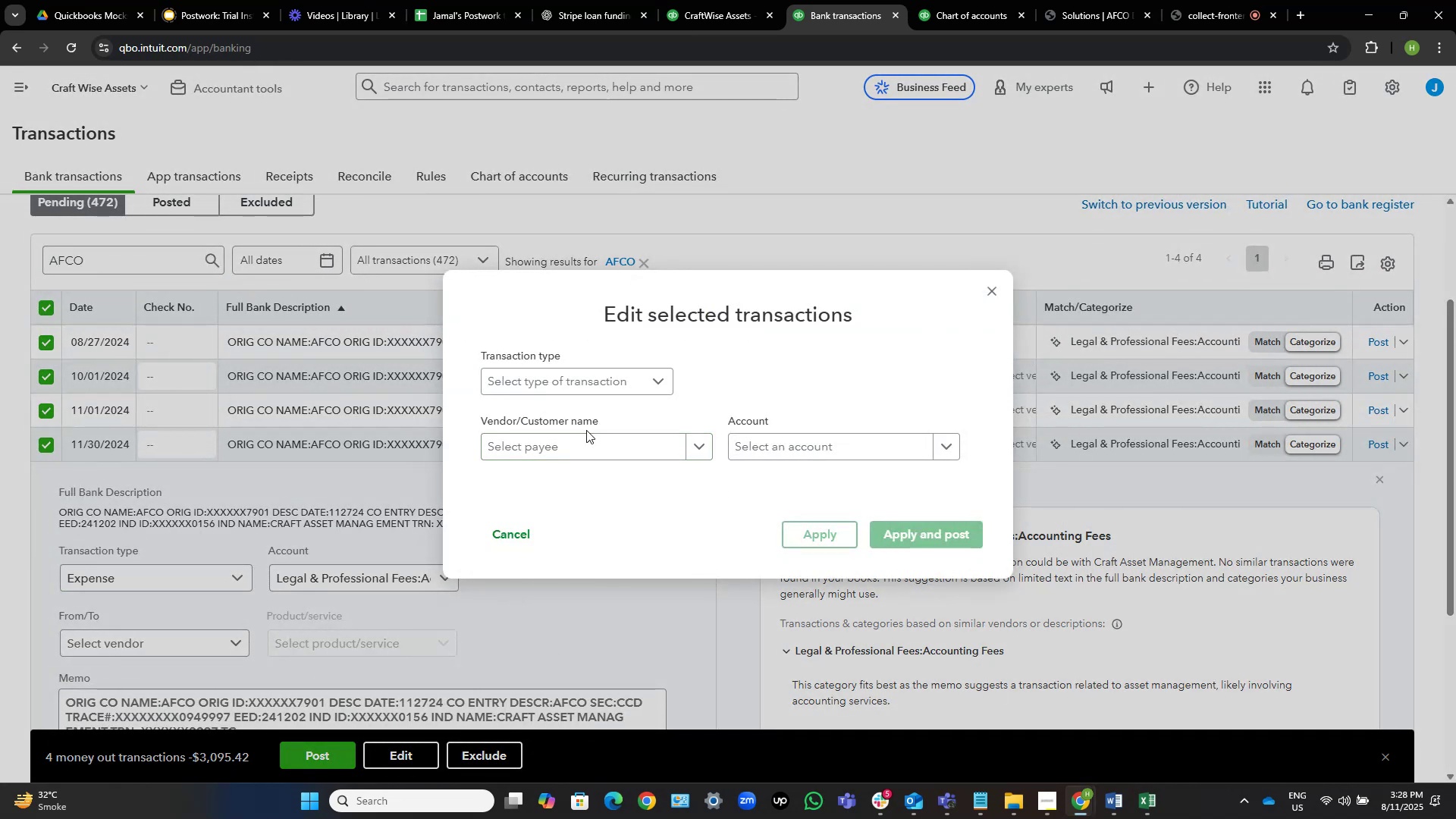 
double_click([587, 446])
 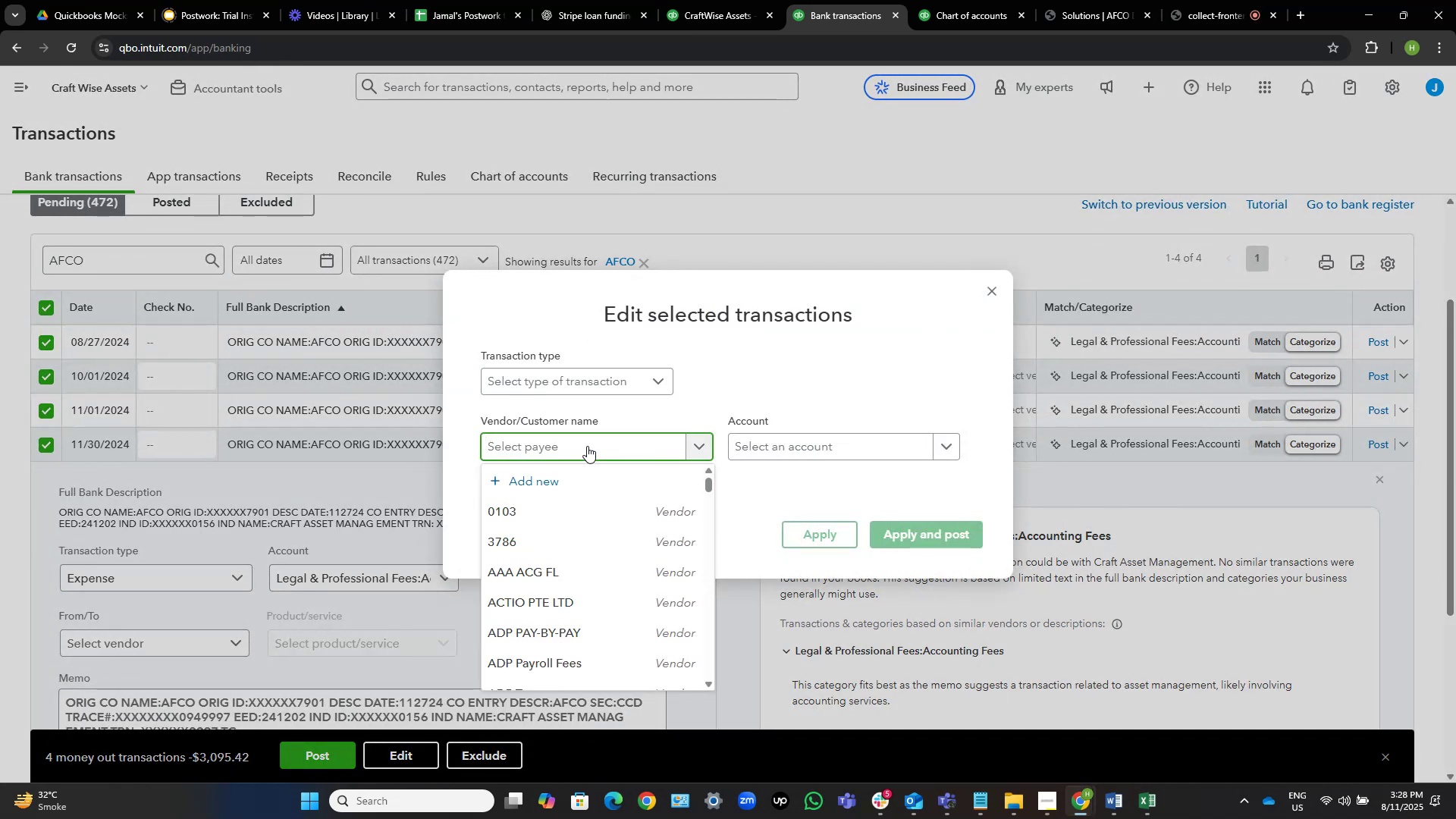 
type(afc)
 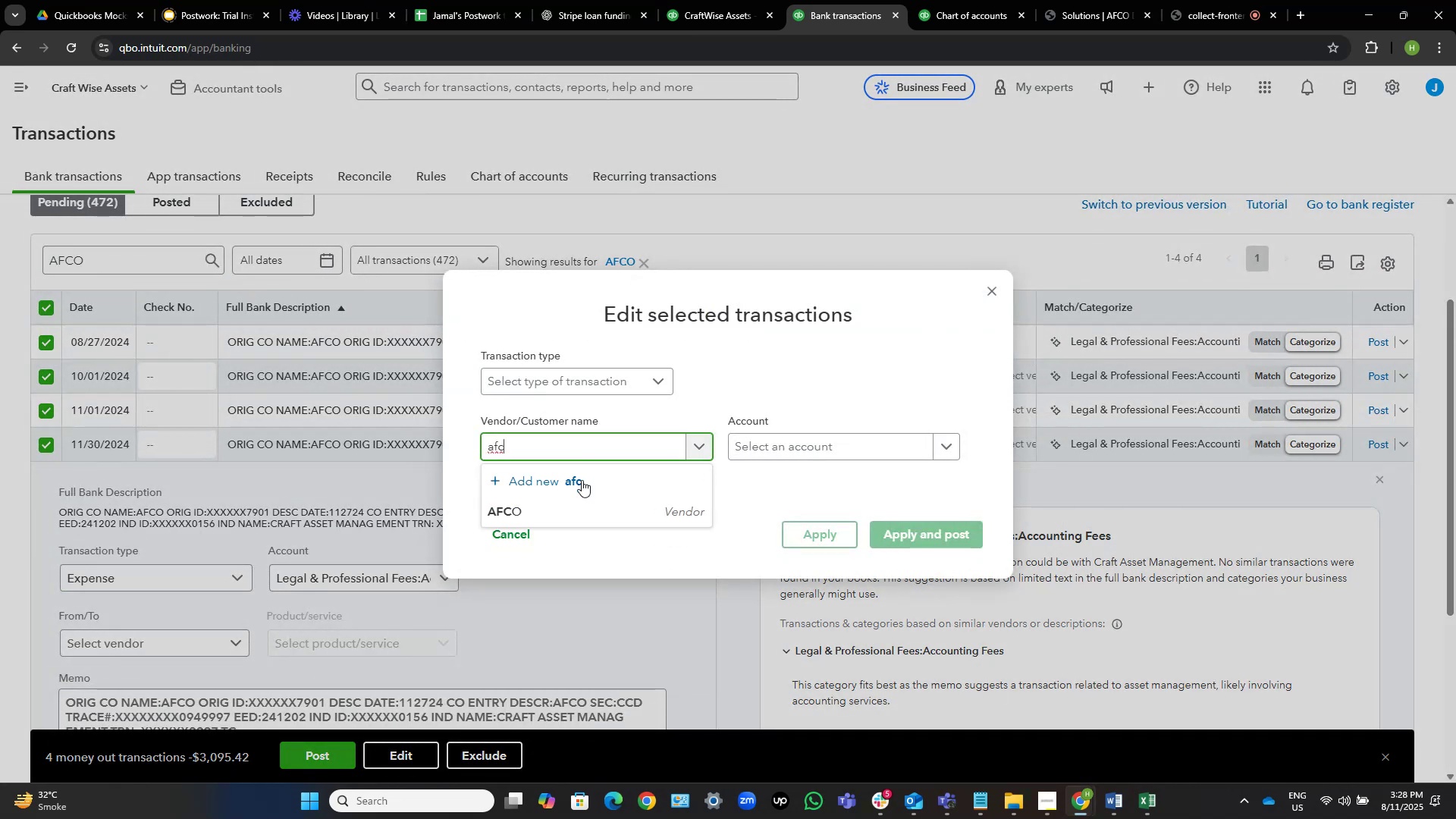 
left_click([566, 513])
 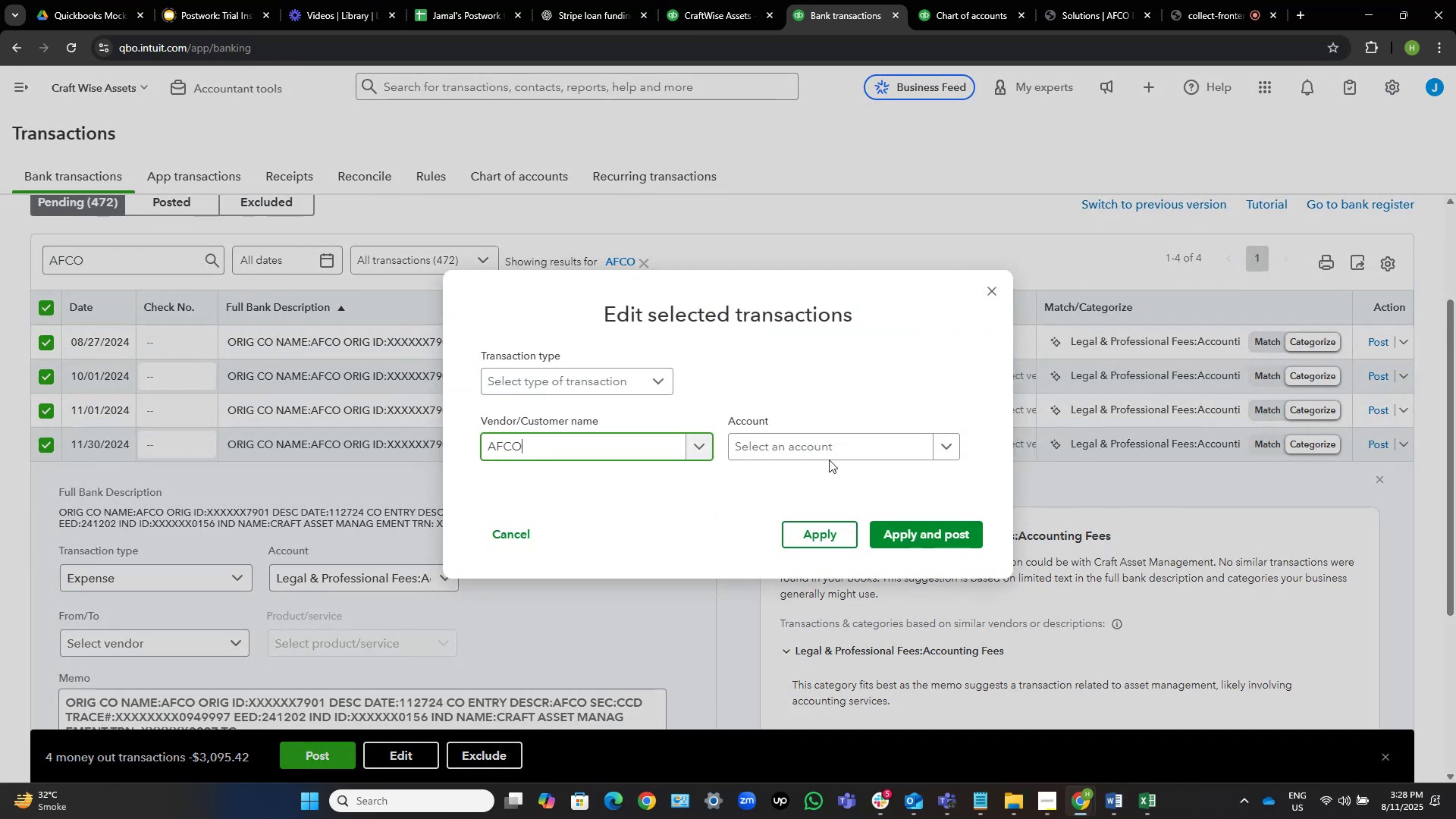 
left_click([829, 454])
 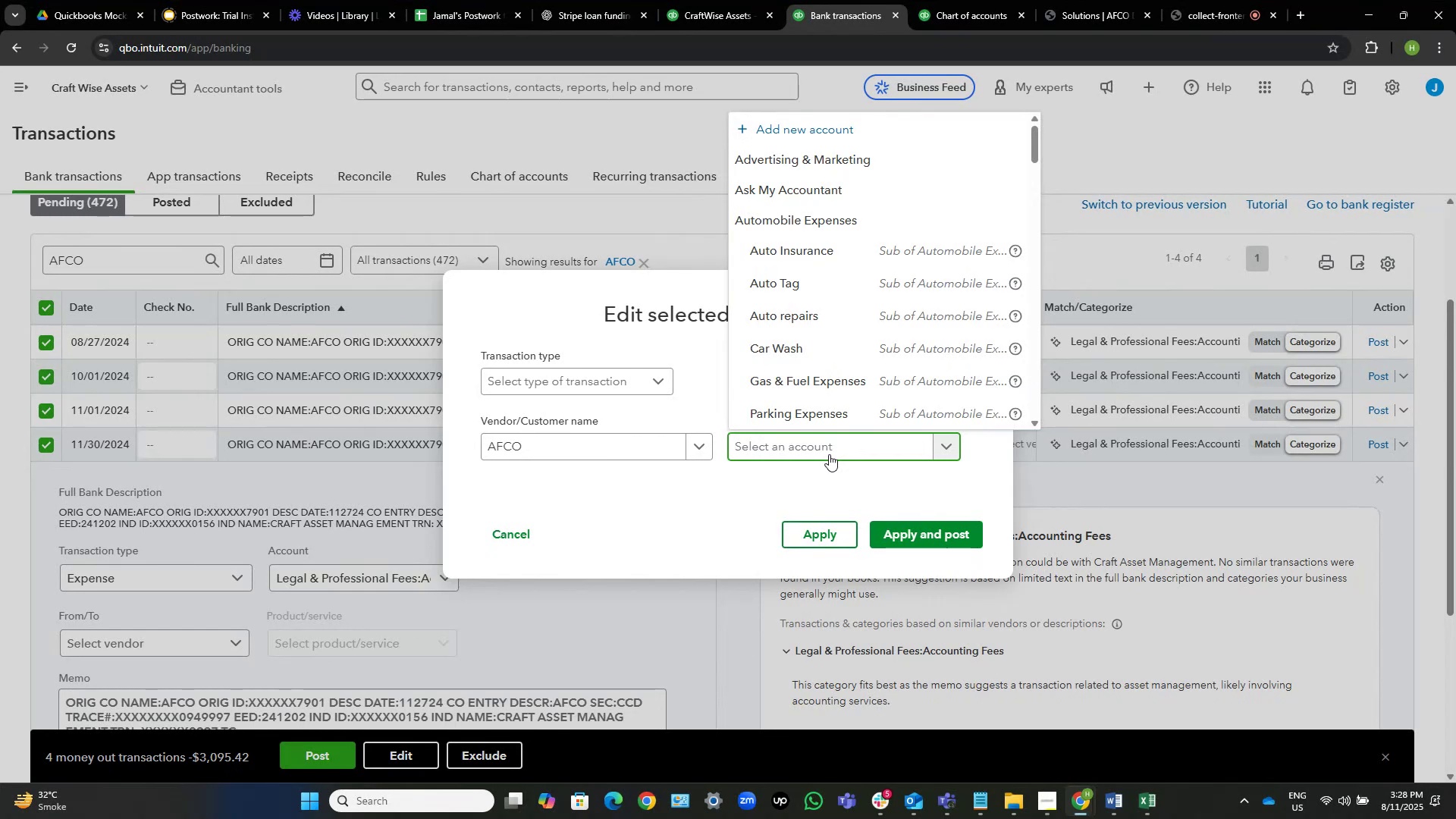 
type(insura)
 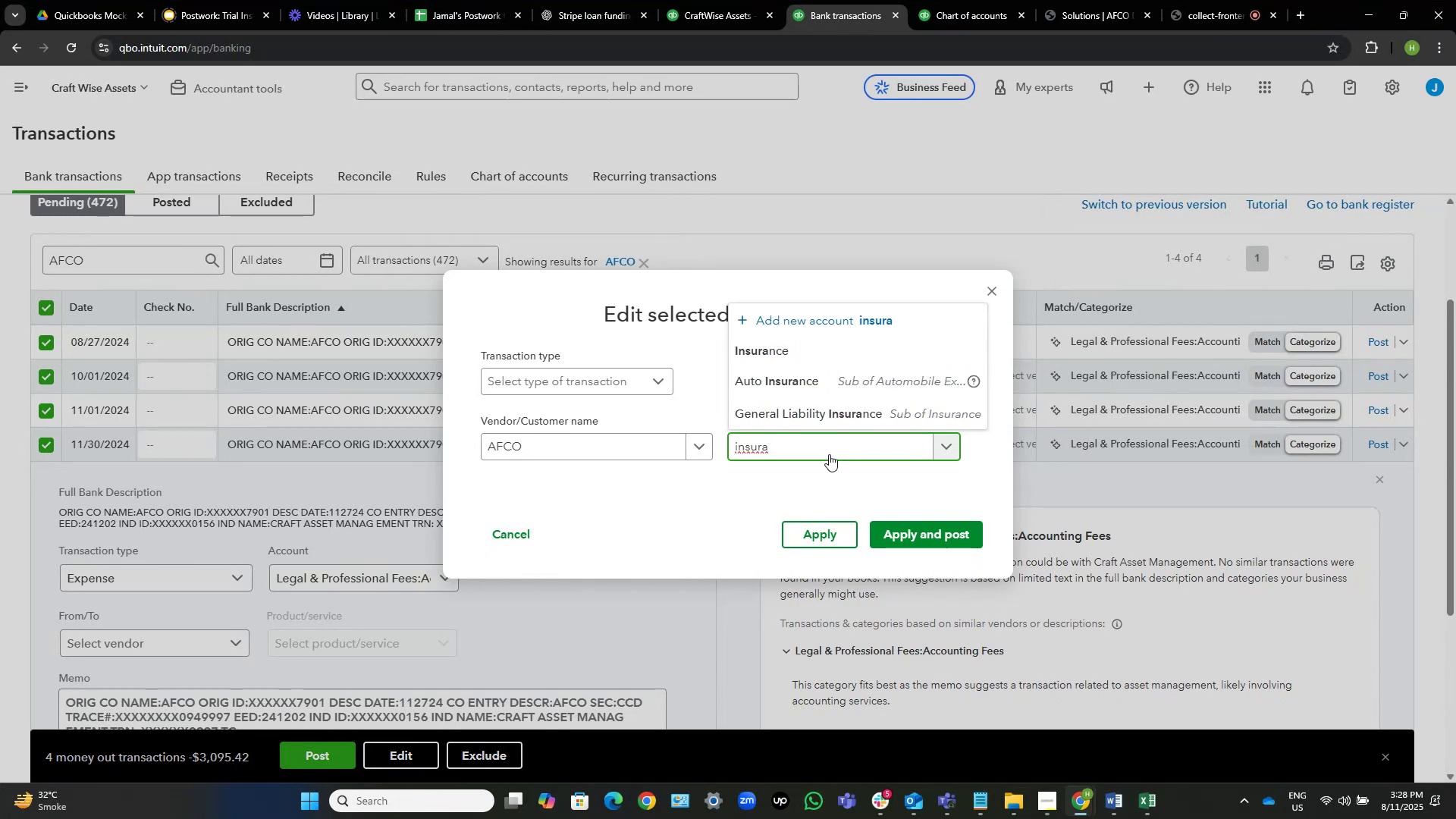 
wait(5.06)
 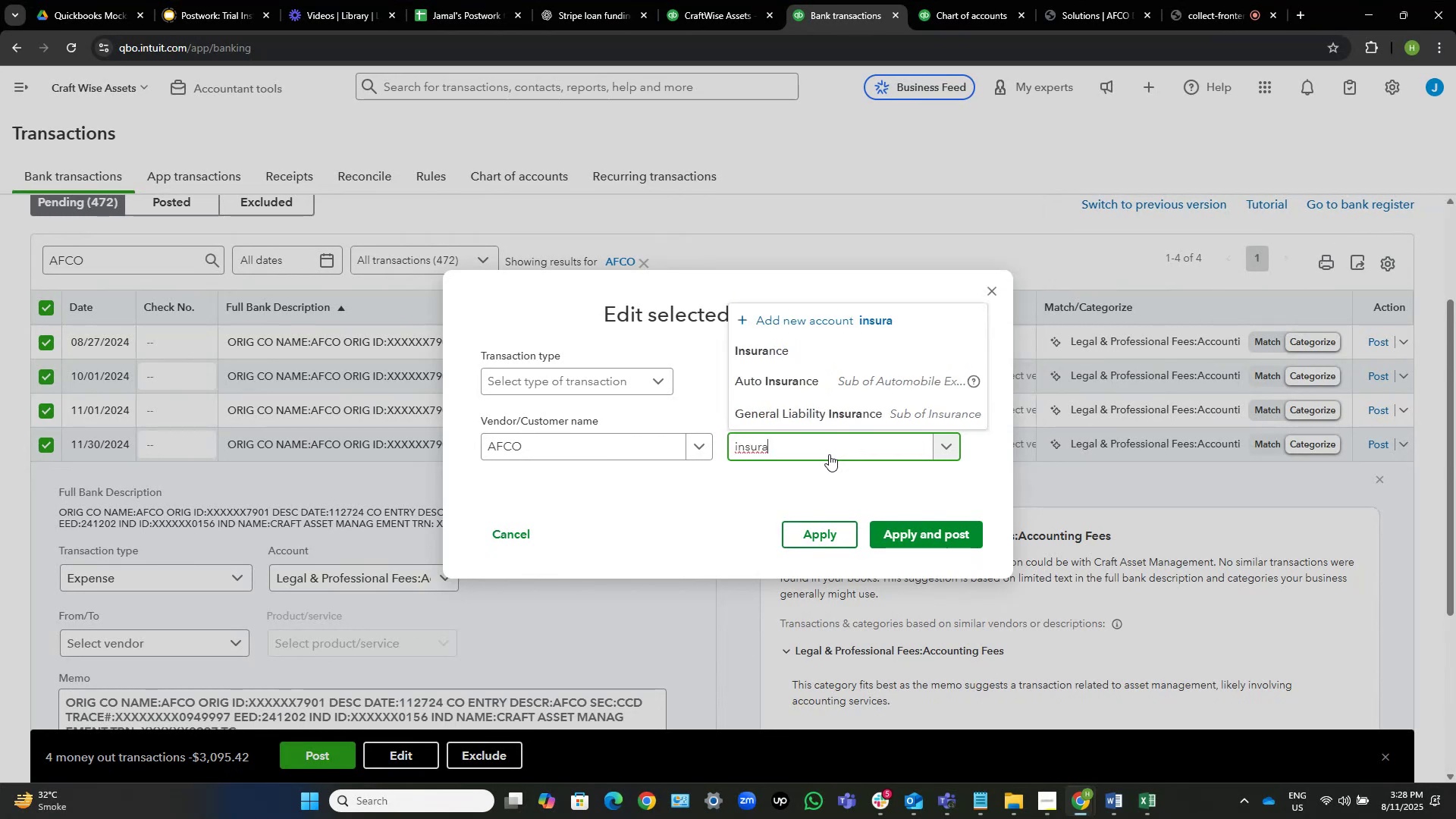 
left_click([821, 350])
 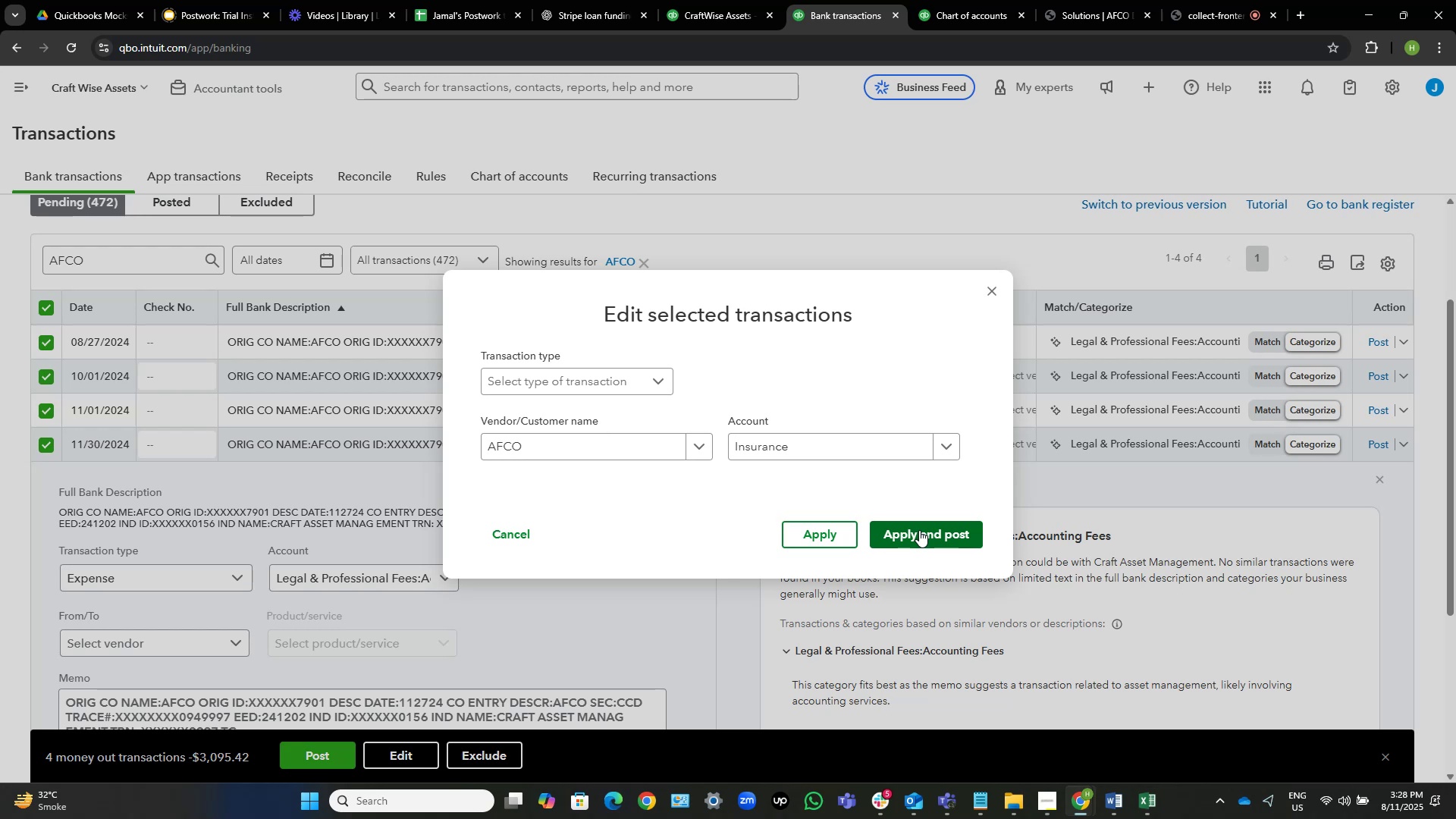 
wait(38.96)
 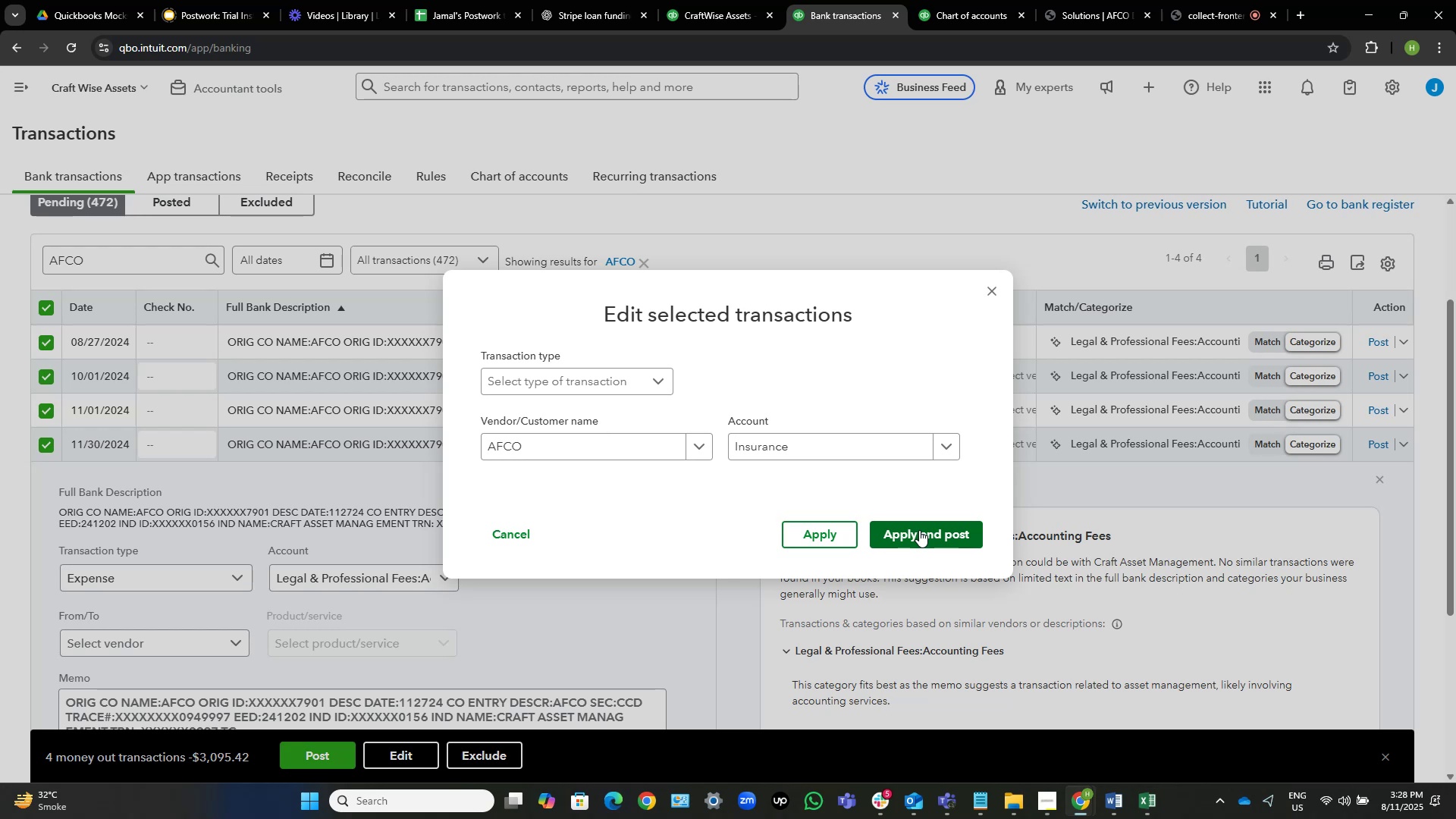 
left_click([919, 530])
 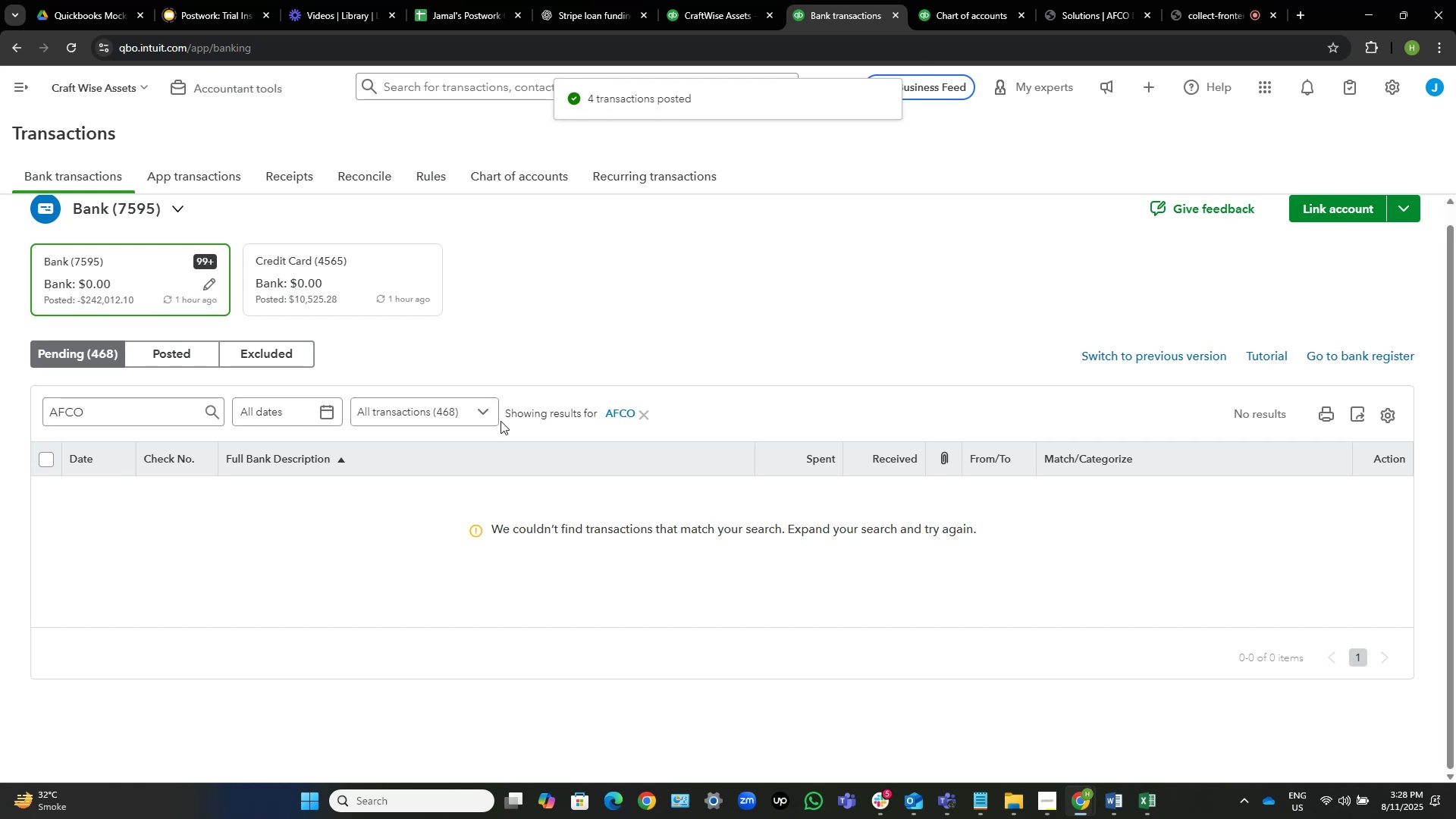 
wait(5.65)
 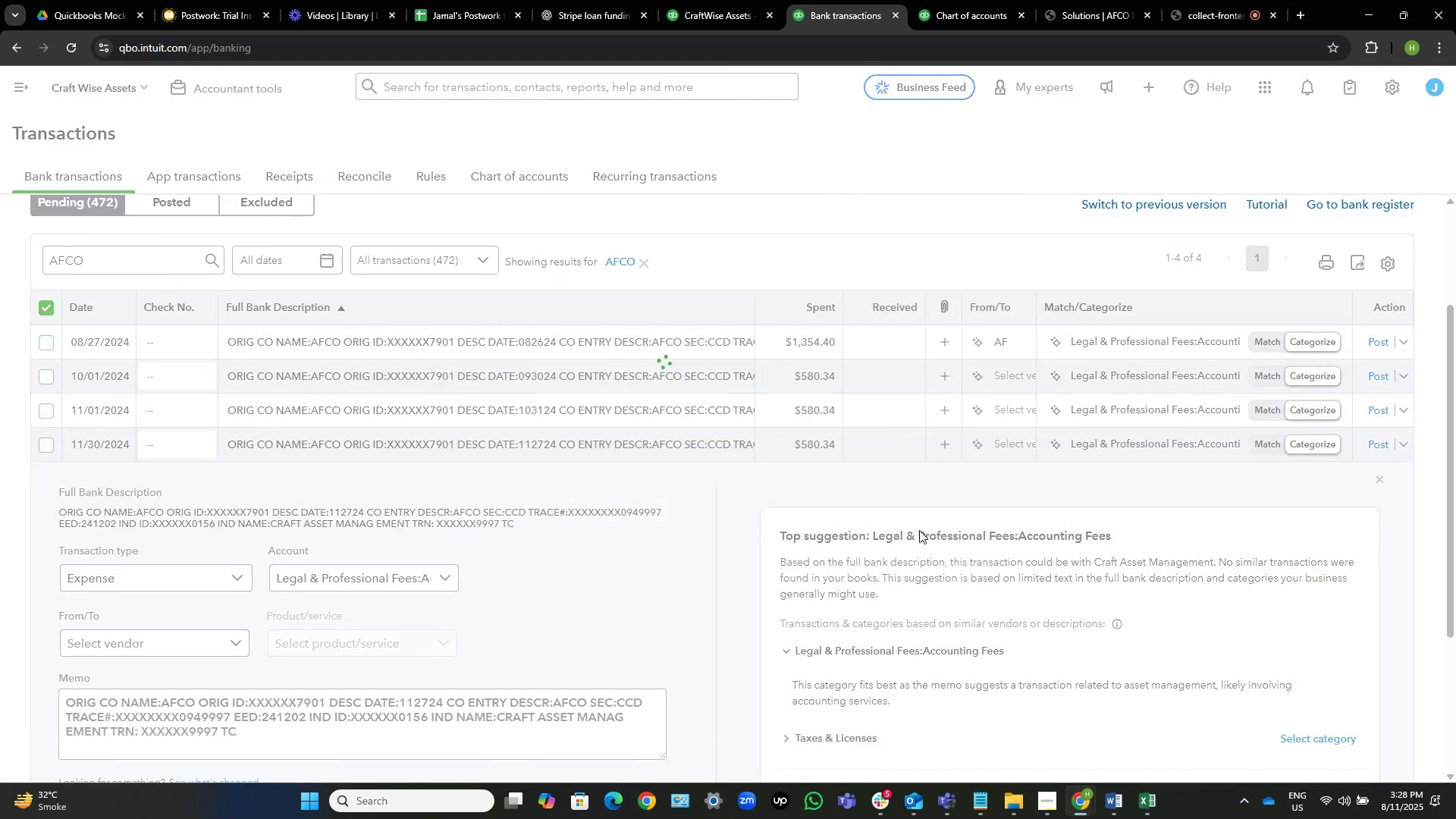 
left_click([646, 416])
 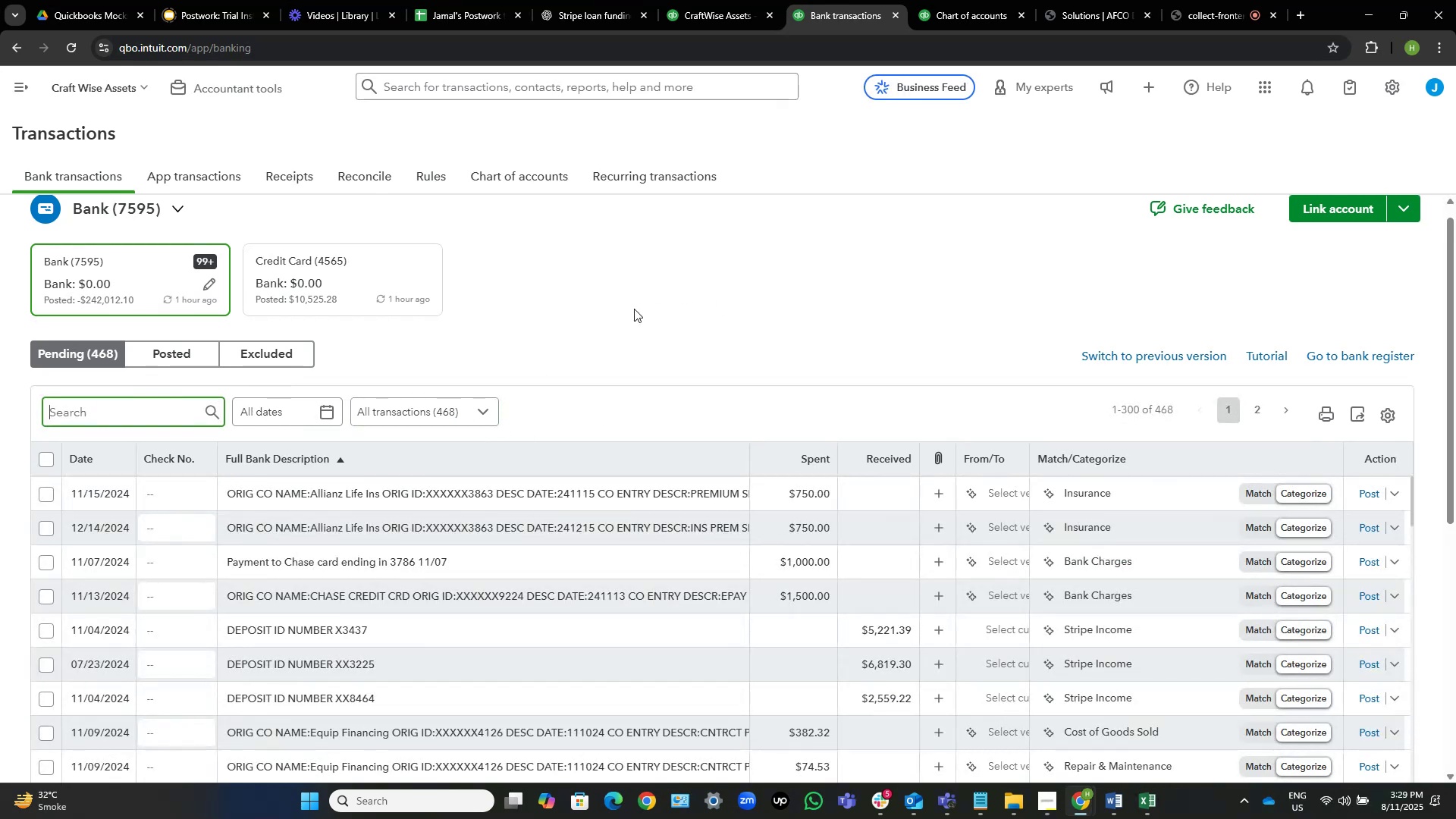 
wait(7.07)
 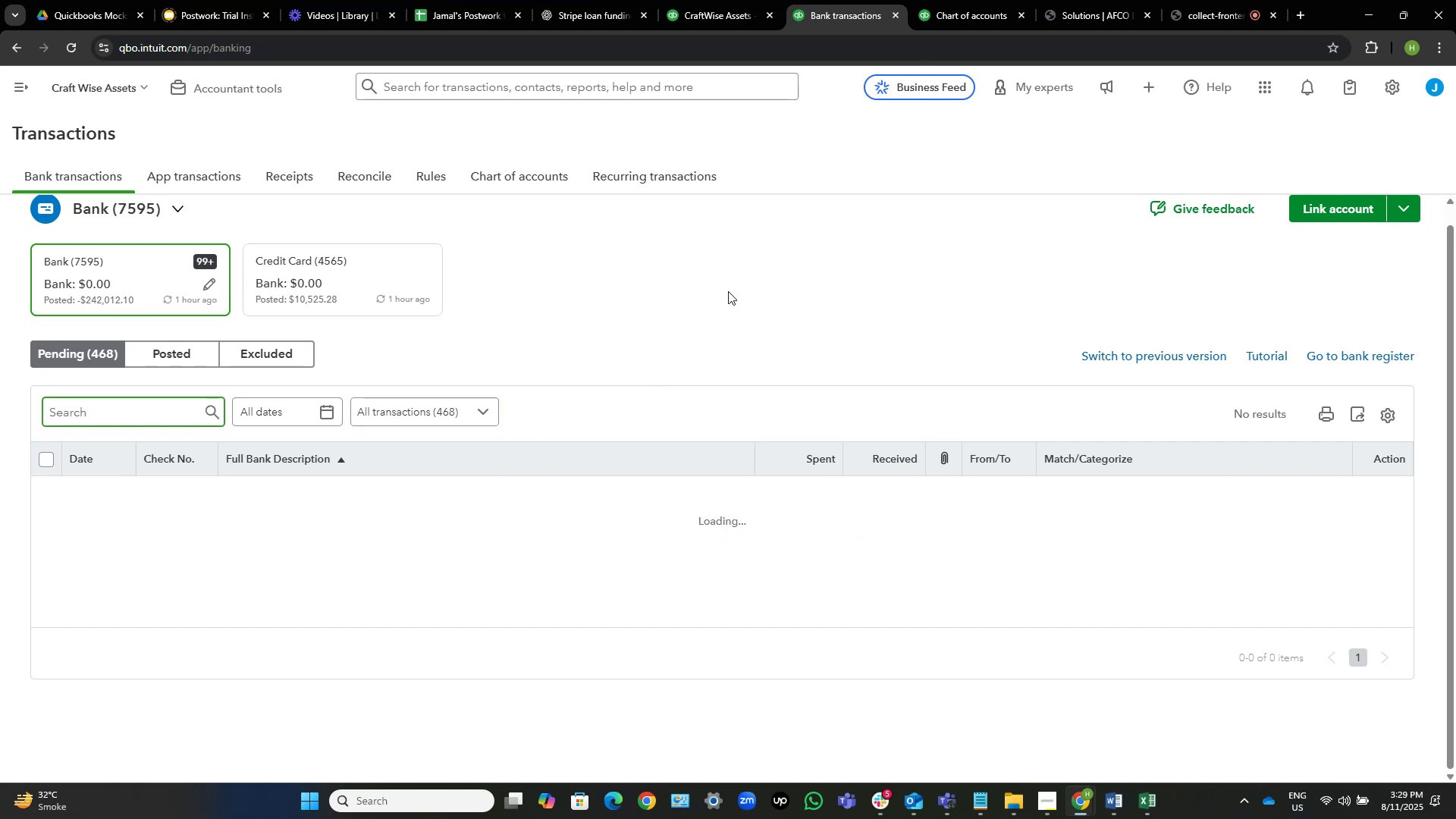 
scroll: coordinate [510, 527], scroll_direction: down, amount: 5.0
 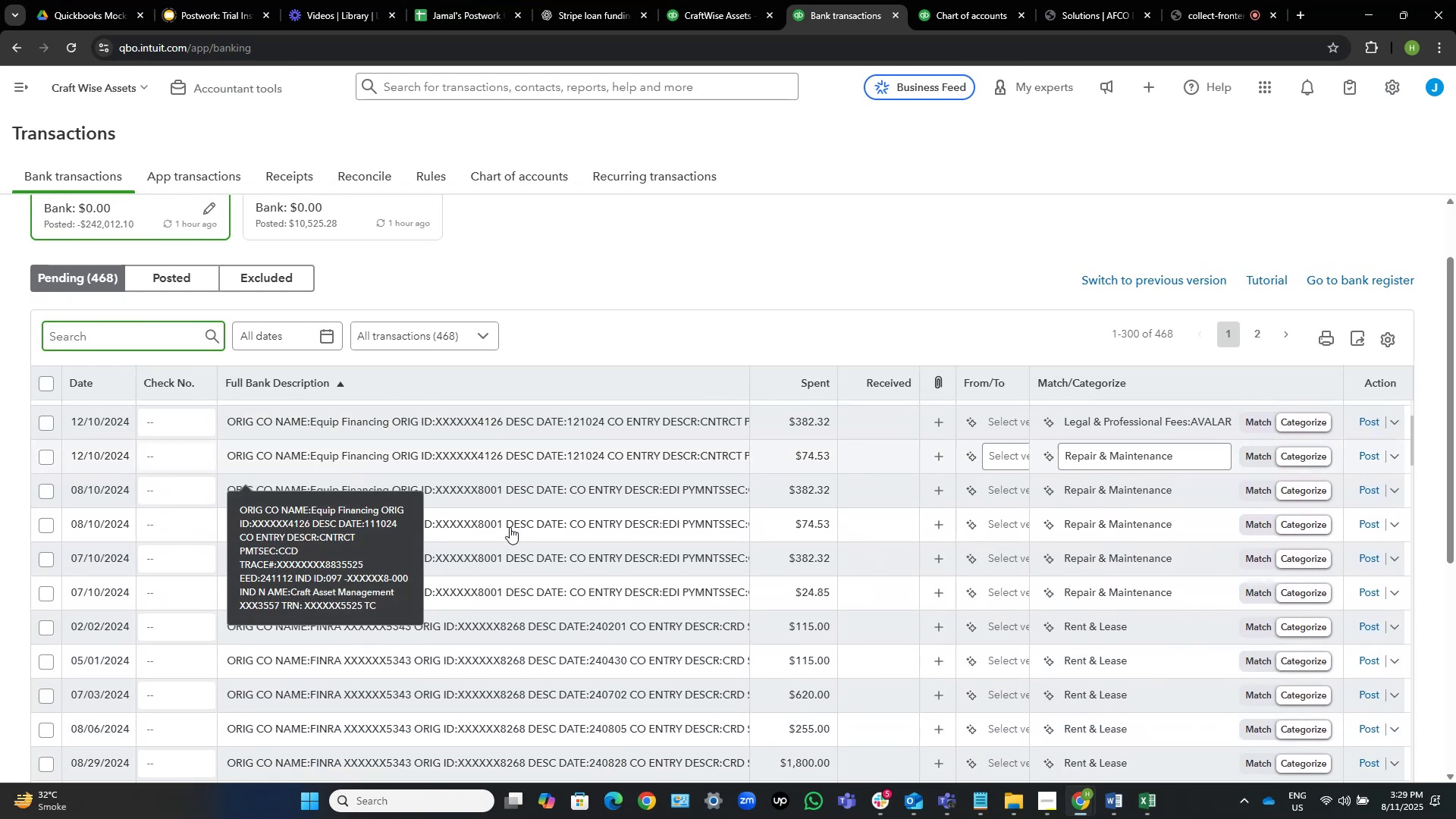 
mouse_move([986, 412])
 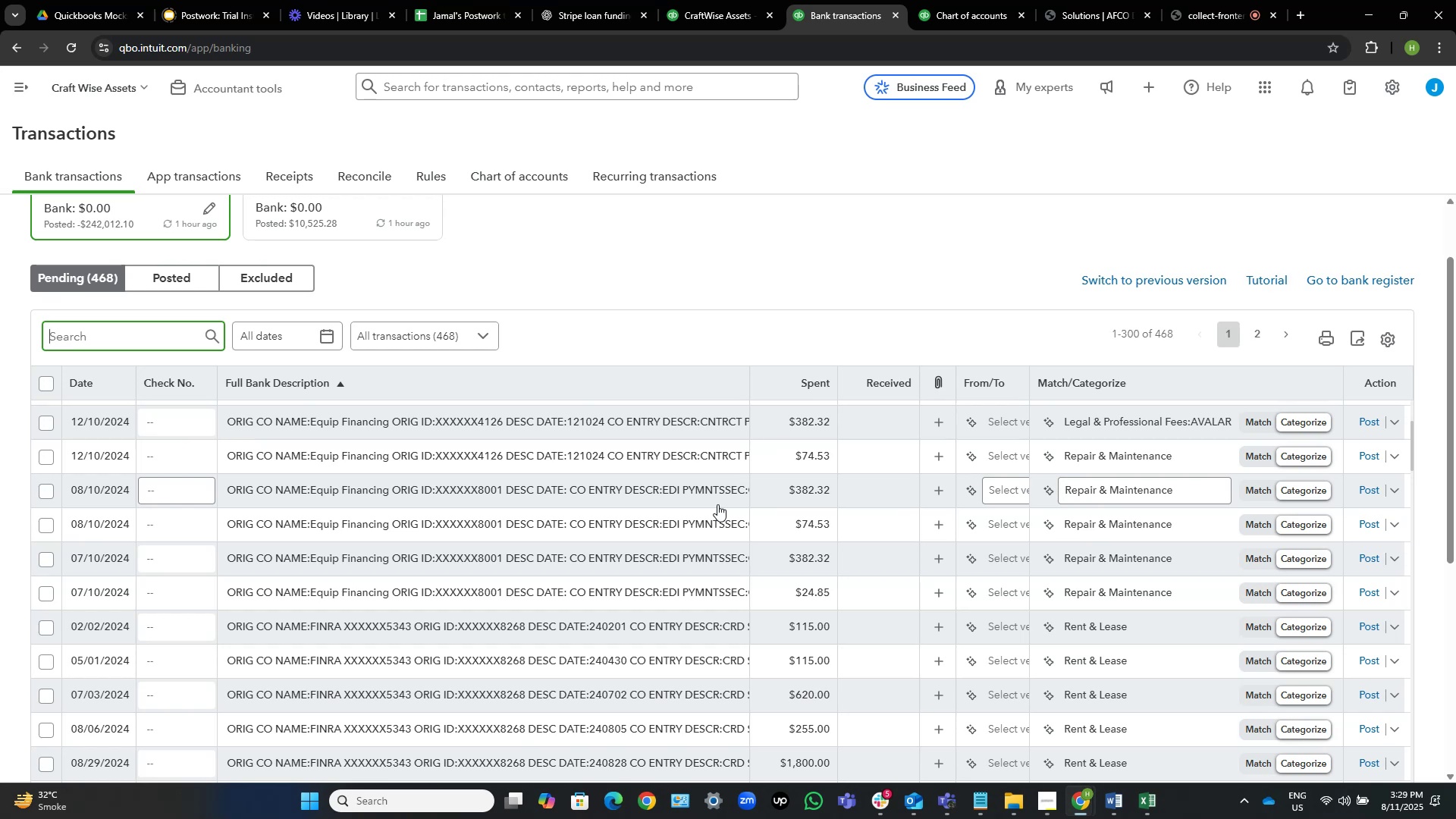 
wait(21.28)
 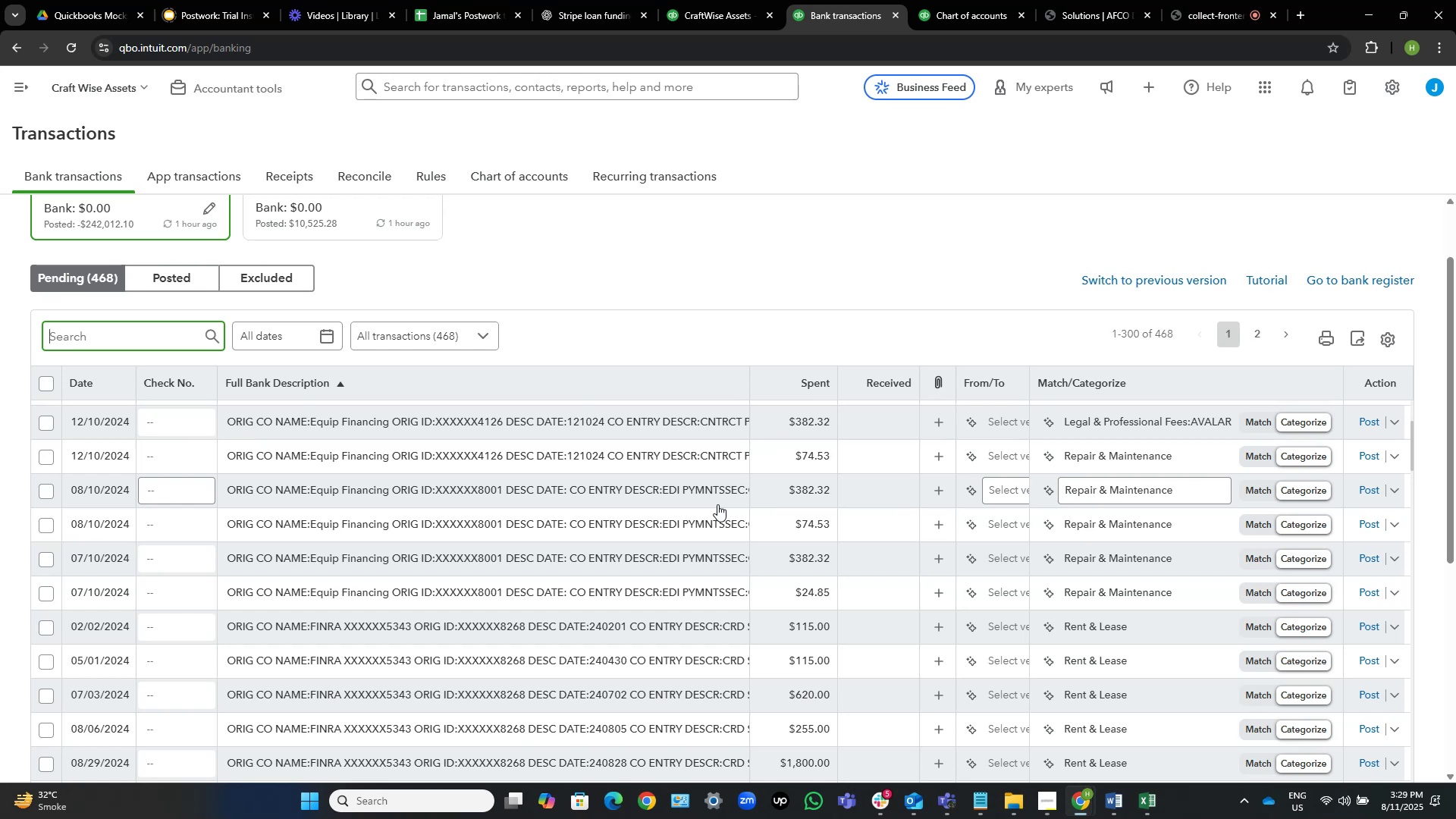 
mouse_move([355, 579])
 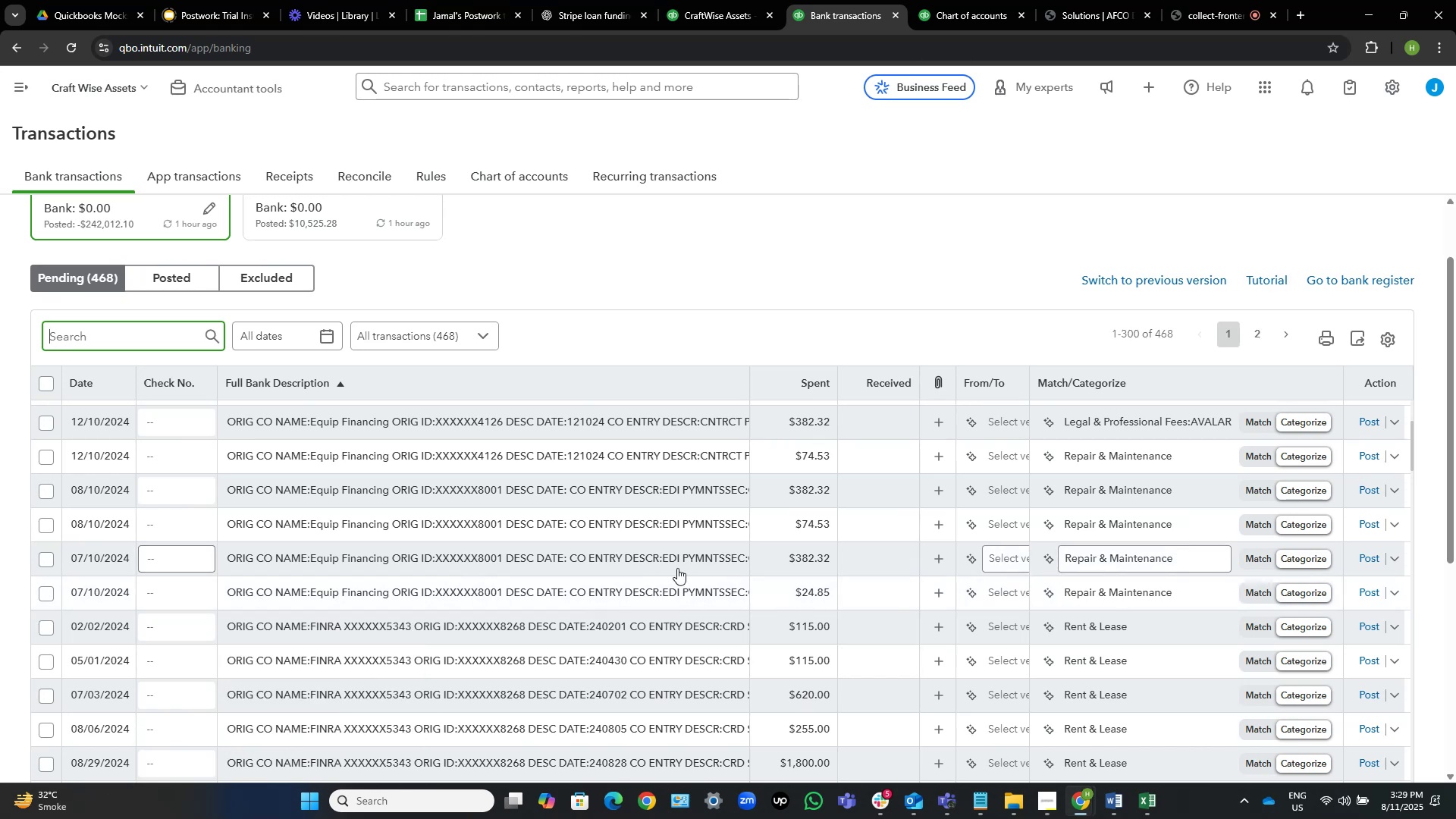 
scroll: coordinate [664, 565], scroll_direction: up, amount: 2.0
 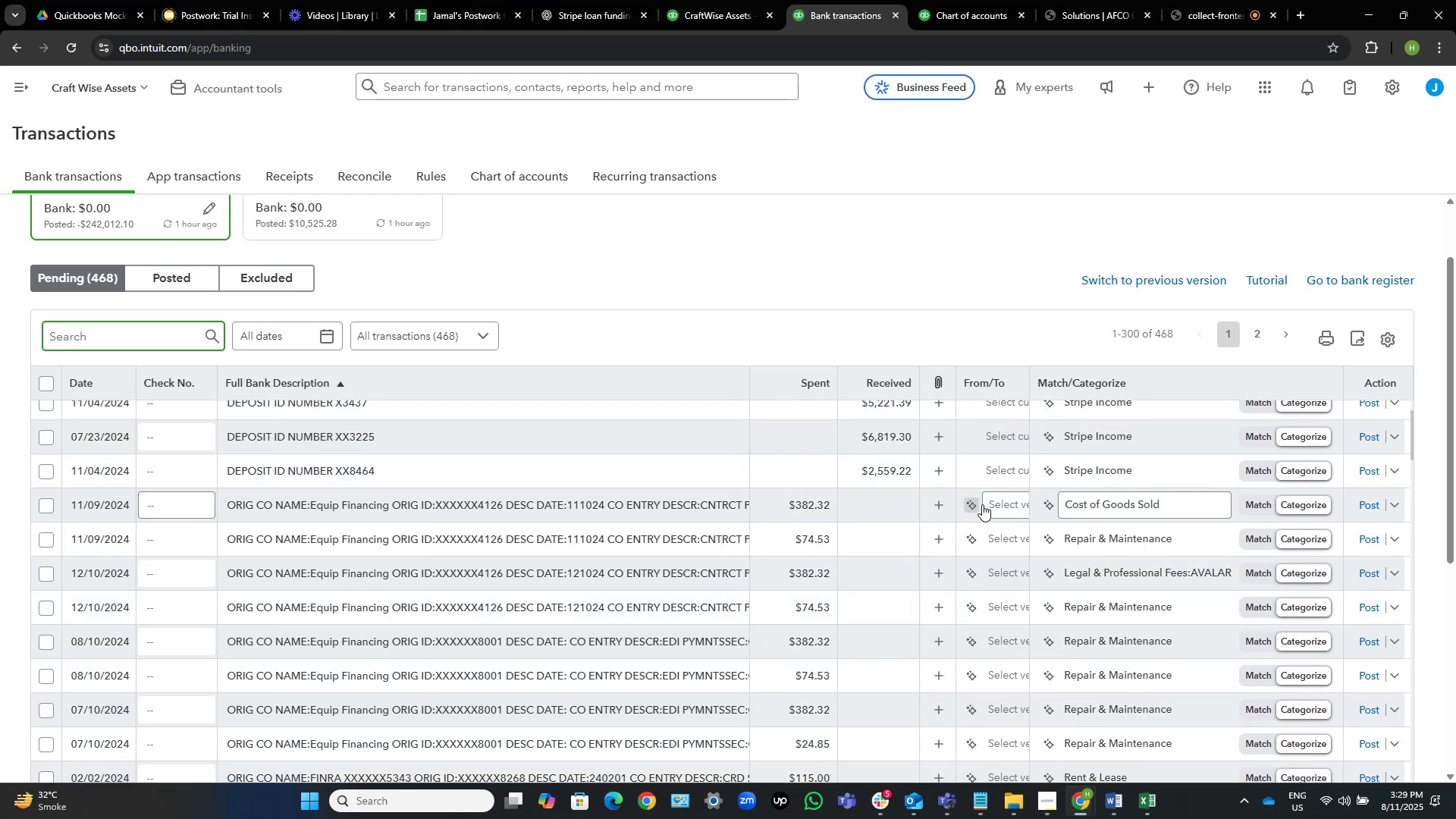 
left_click([995, 503])
 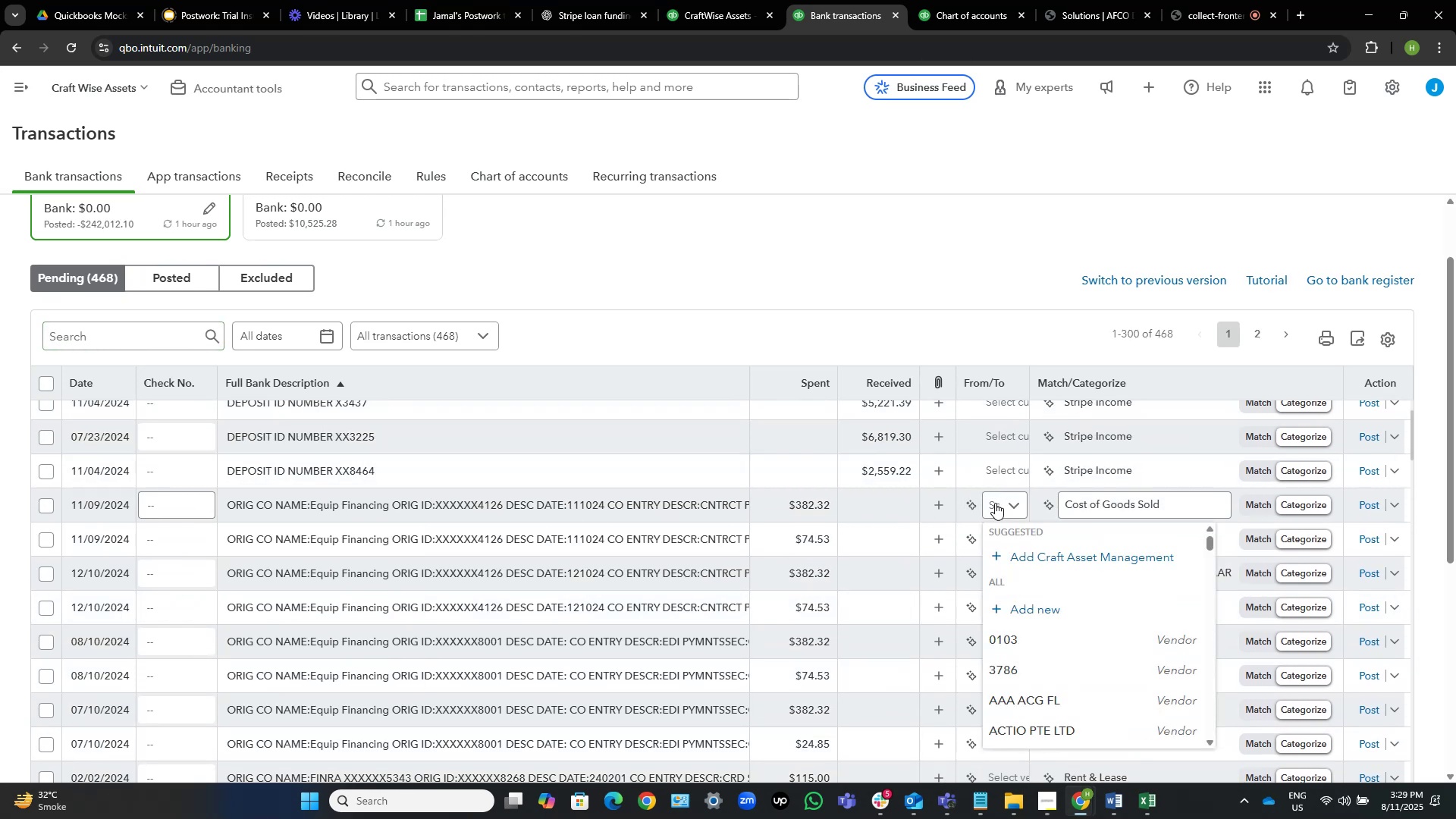 
left_click([995, 503])
 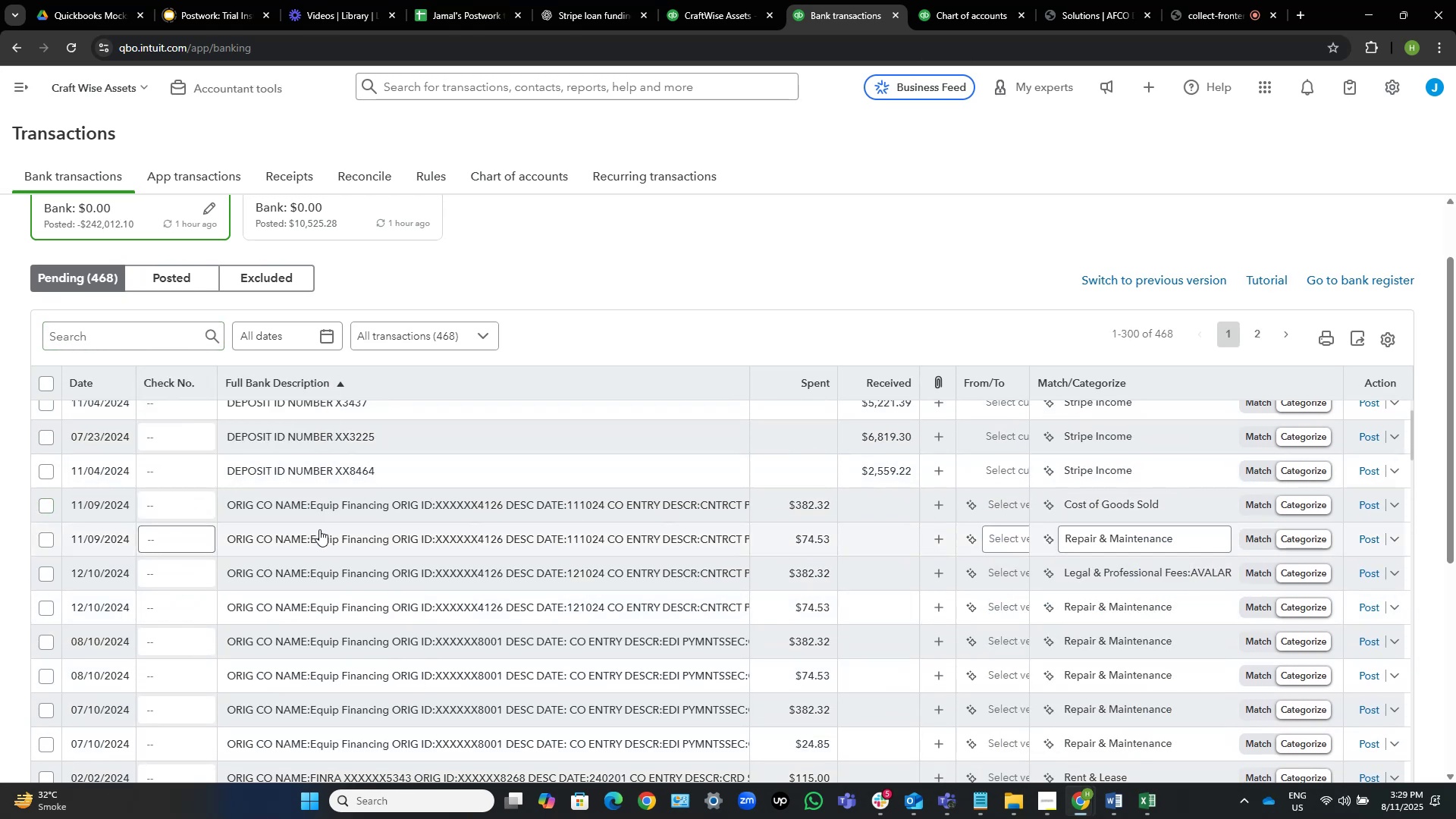 
left_click([320, 504])
 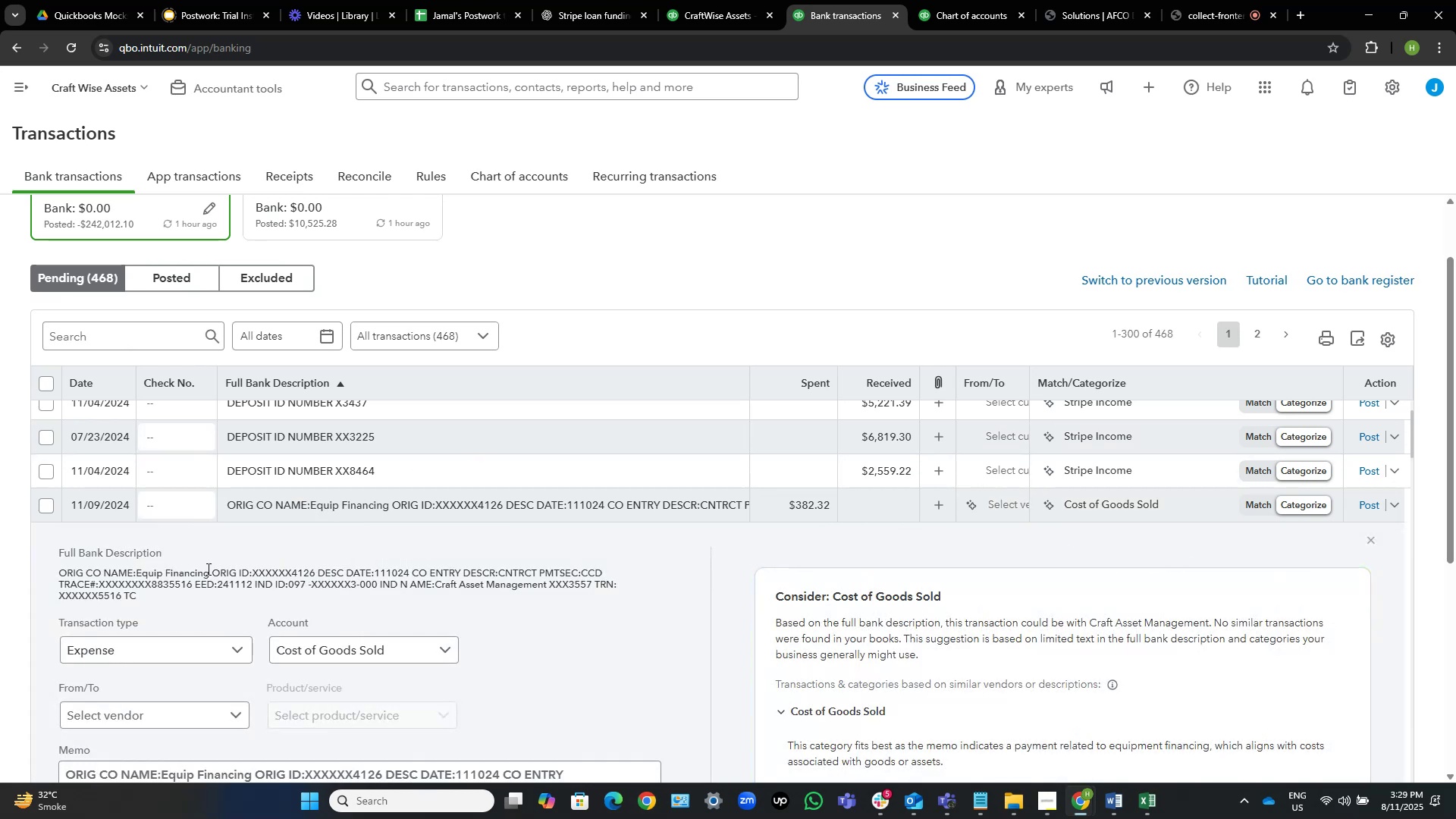 
wait(5.52)
 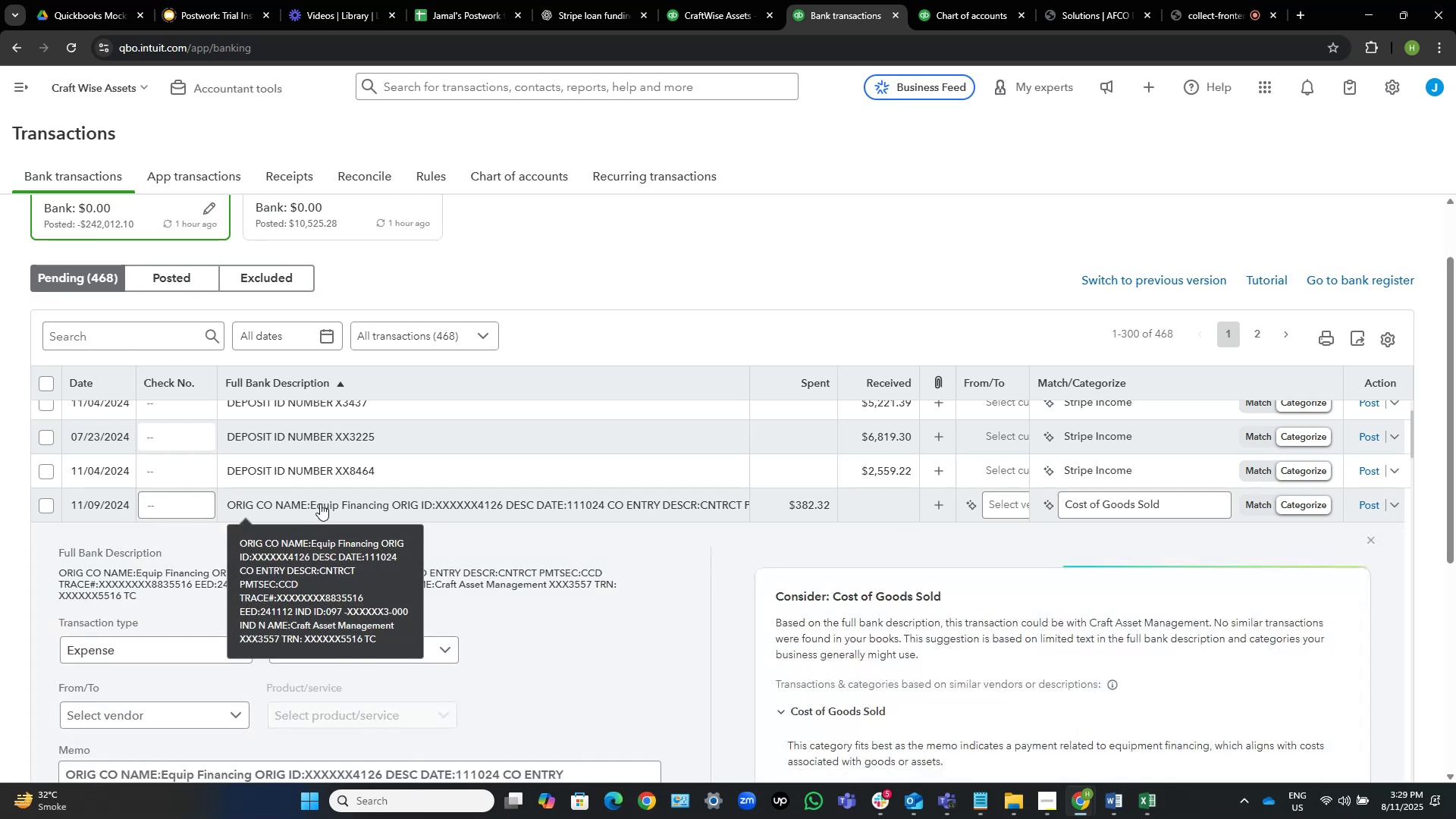 
left_click_drag(start_coordinate=[206, 570], to_coordinate=[178, 560])
 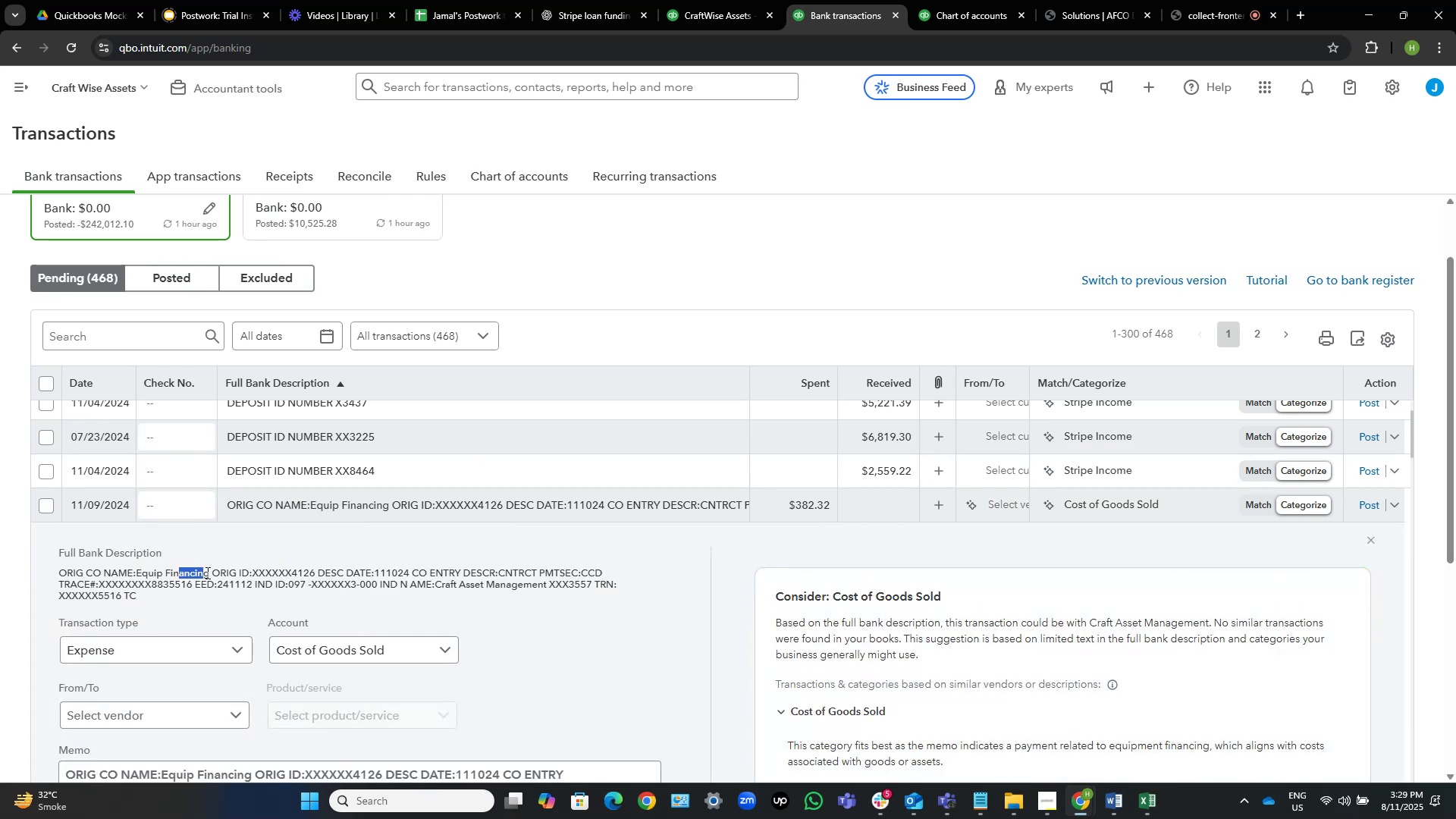 
left_click_drag(start_coordinate=[206, 573], to_coordinate=[138, 568])
 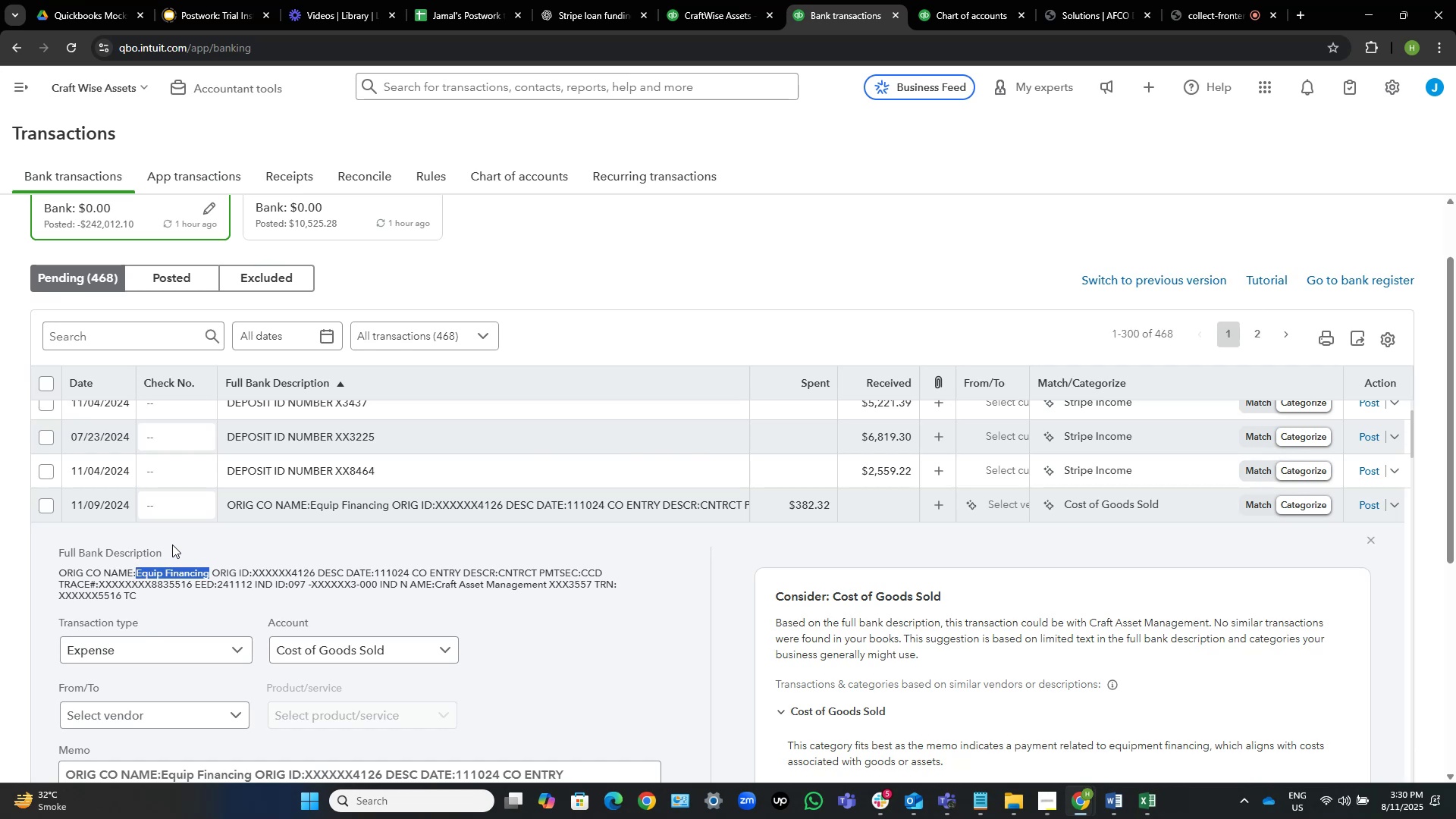 
key(Control+C)
 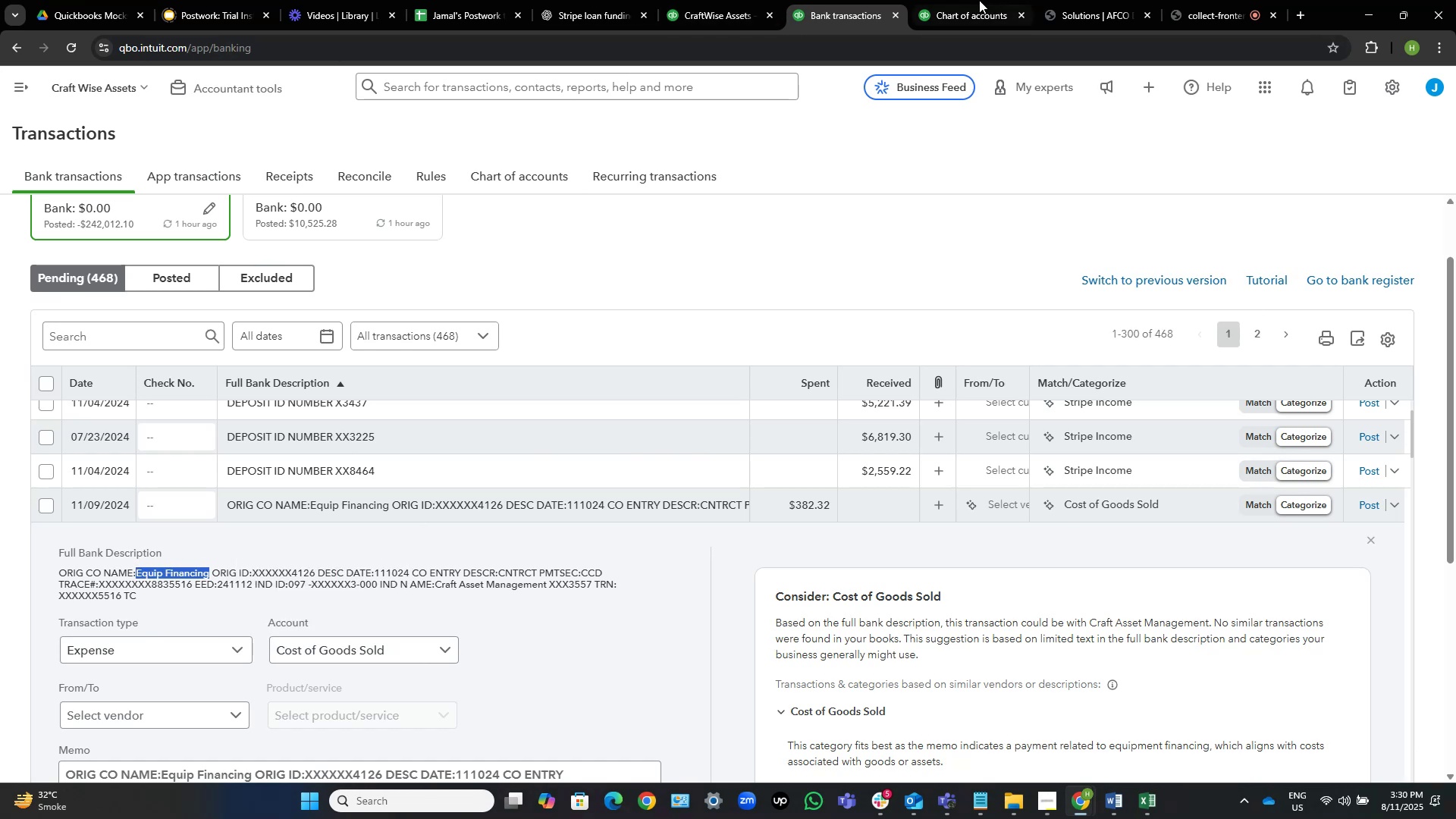 
left_click([1106, 0])
 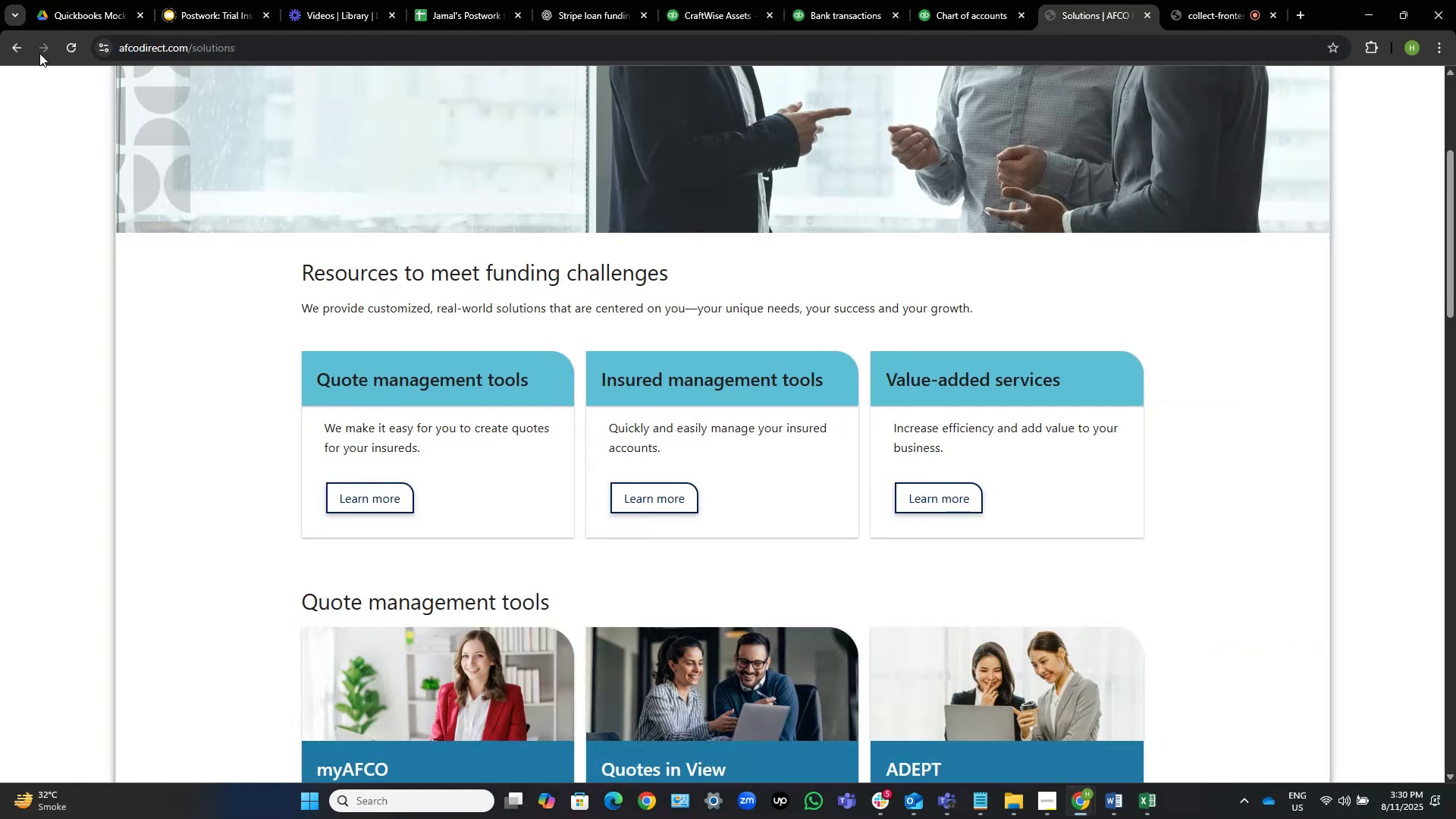 
left_click([8, 52])
 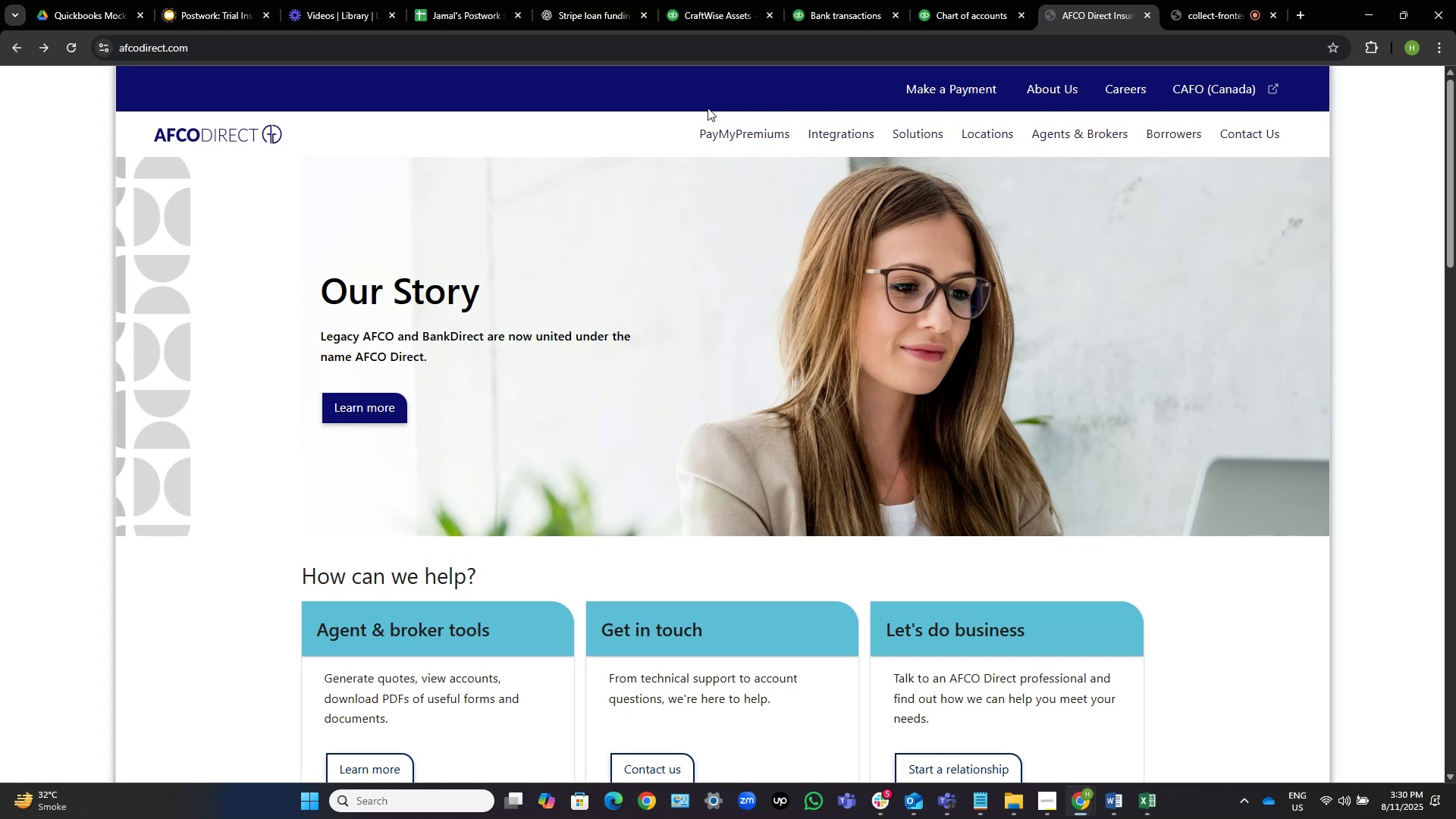 
wait(30.78)
 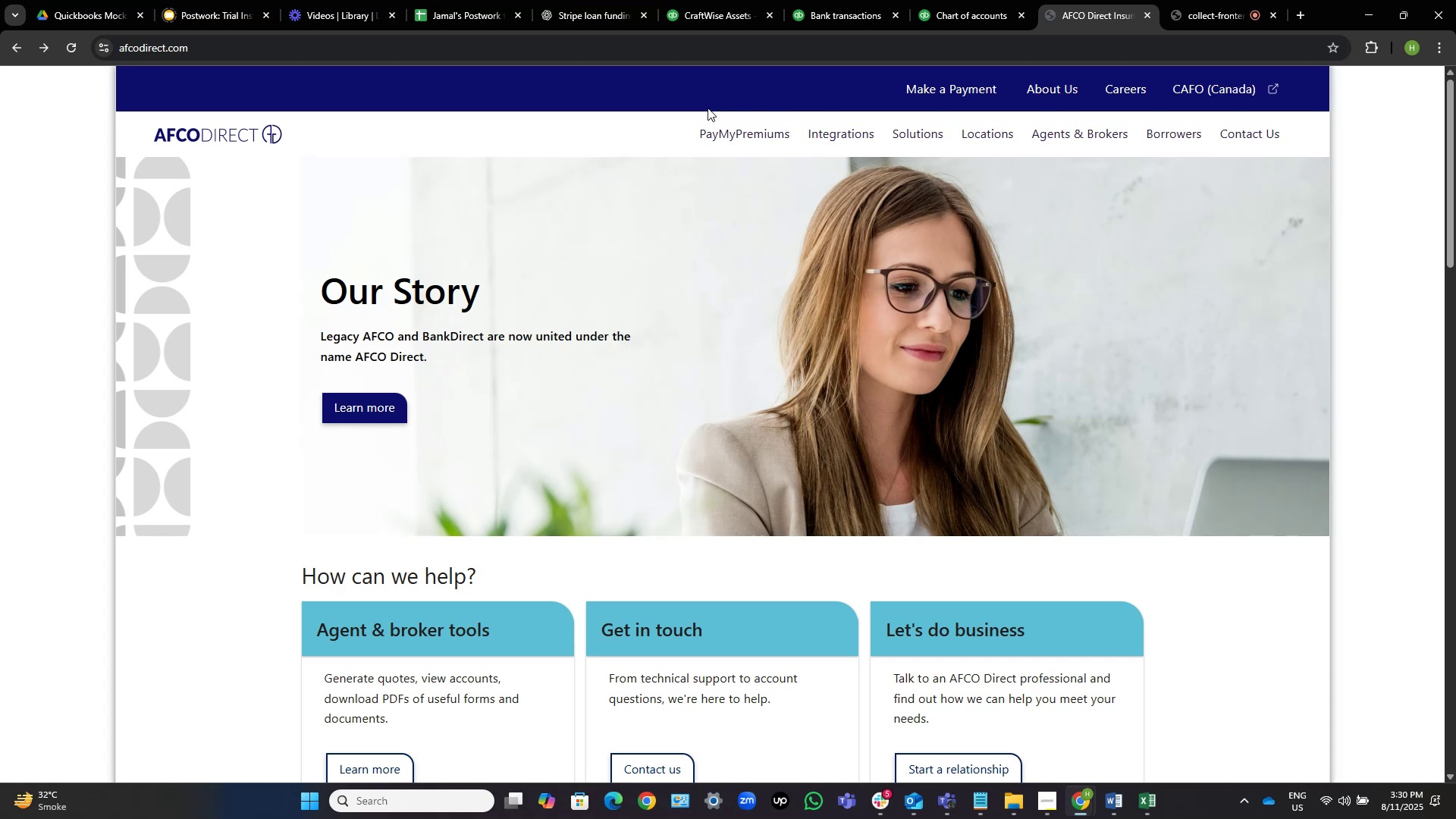 
left_click([952, 0])
 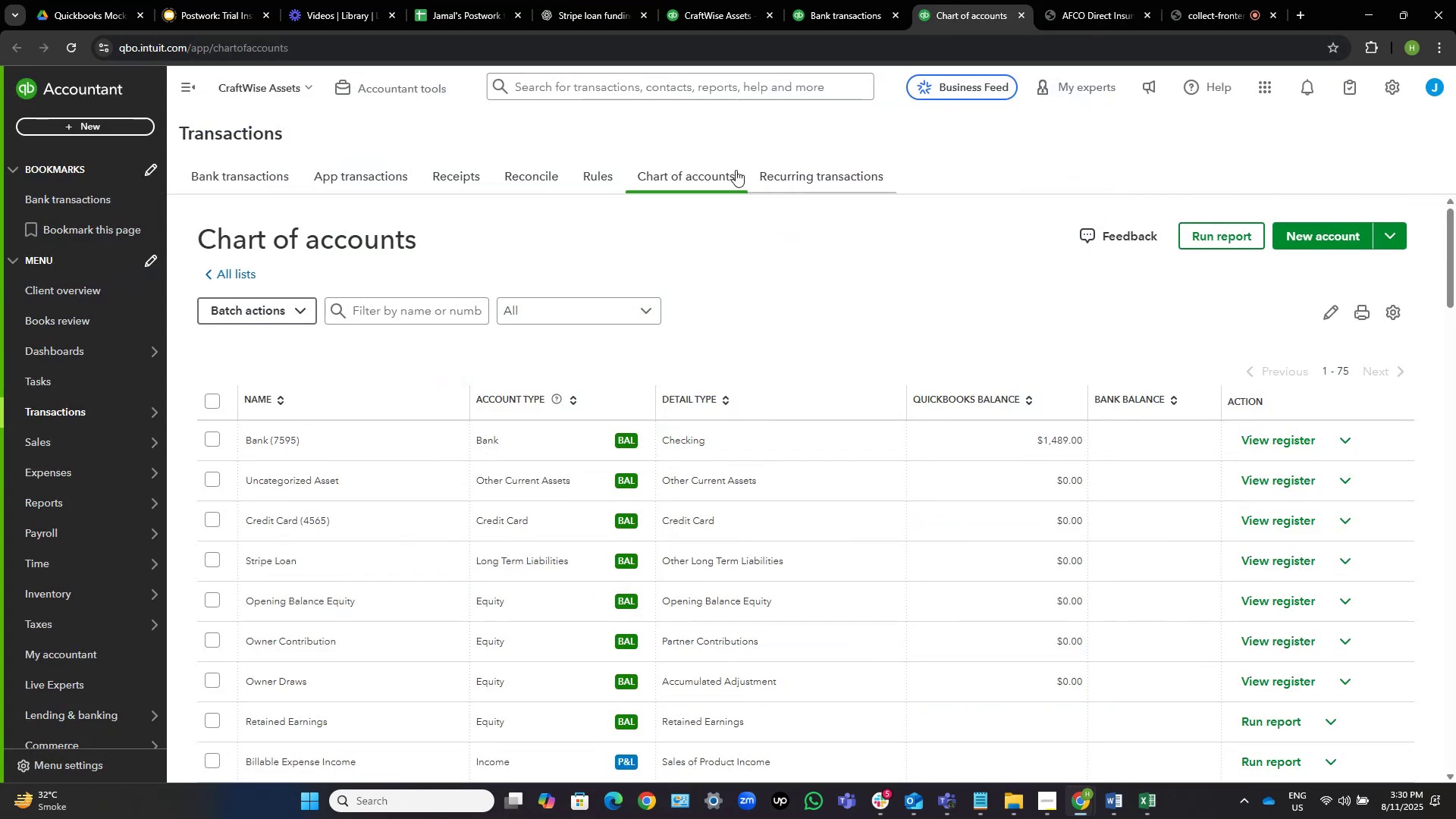 
left_click([390, 307])
 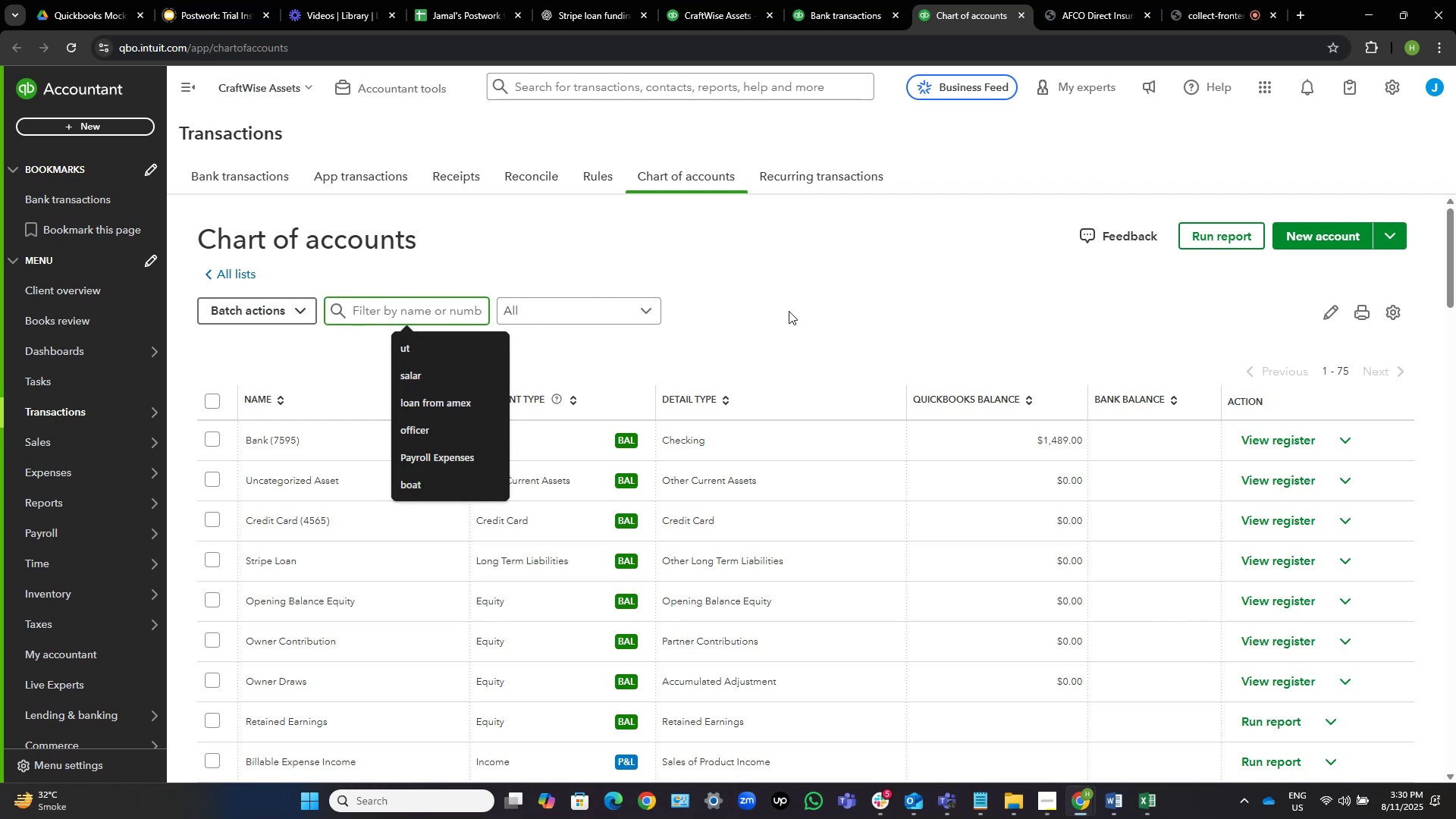 
wait(6.28)
 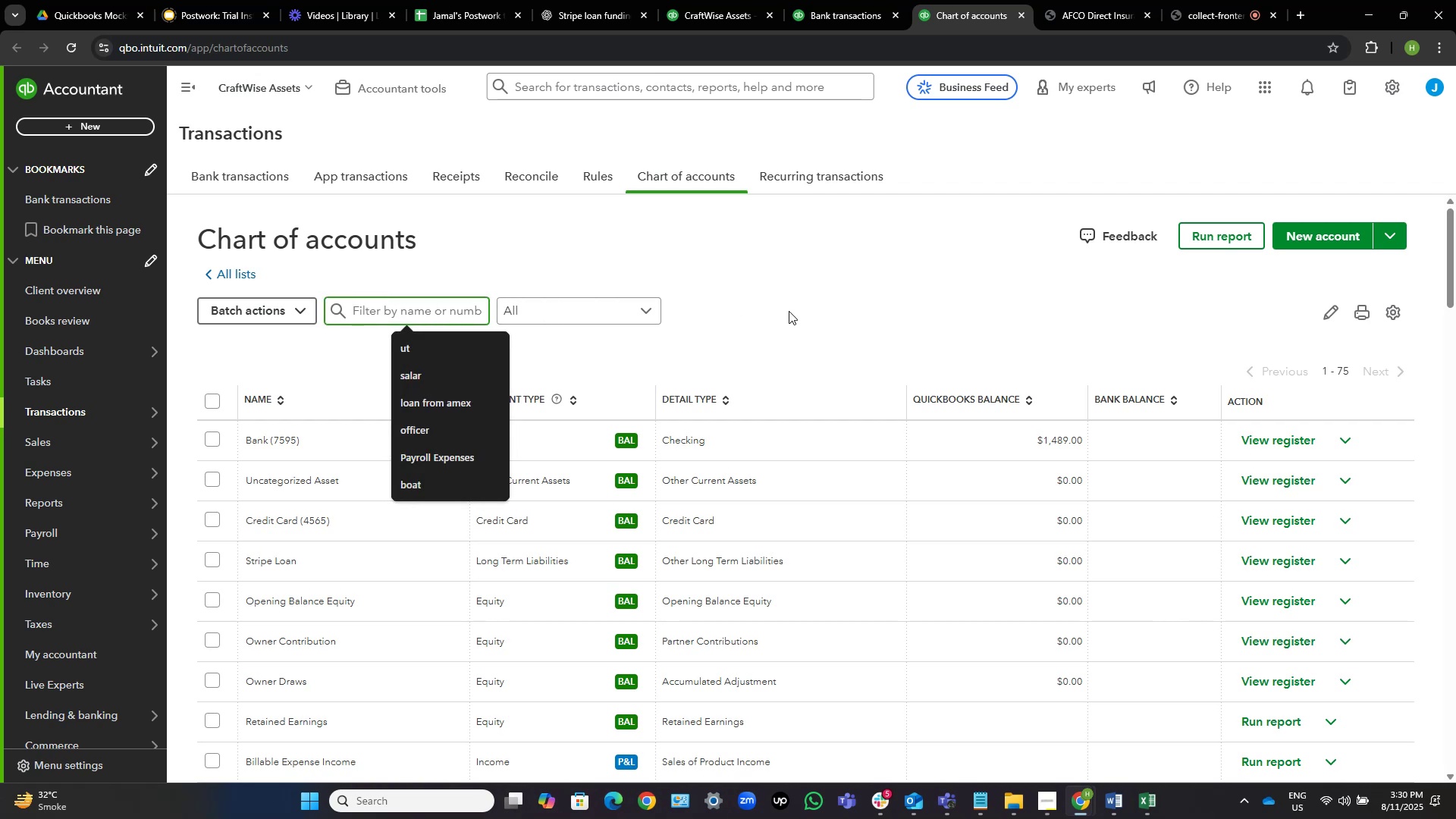 
left_click([1088, 0])
 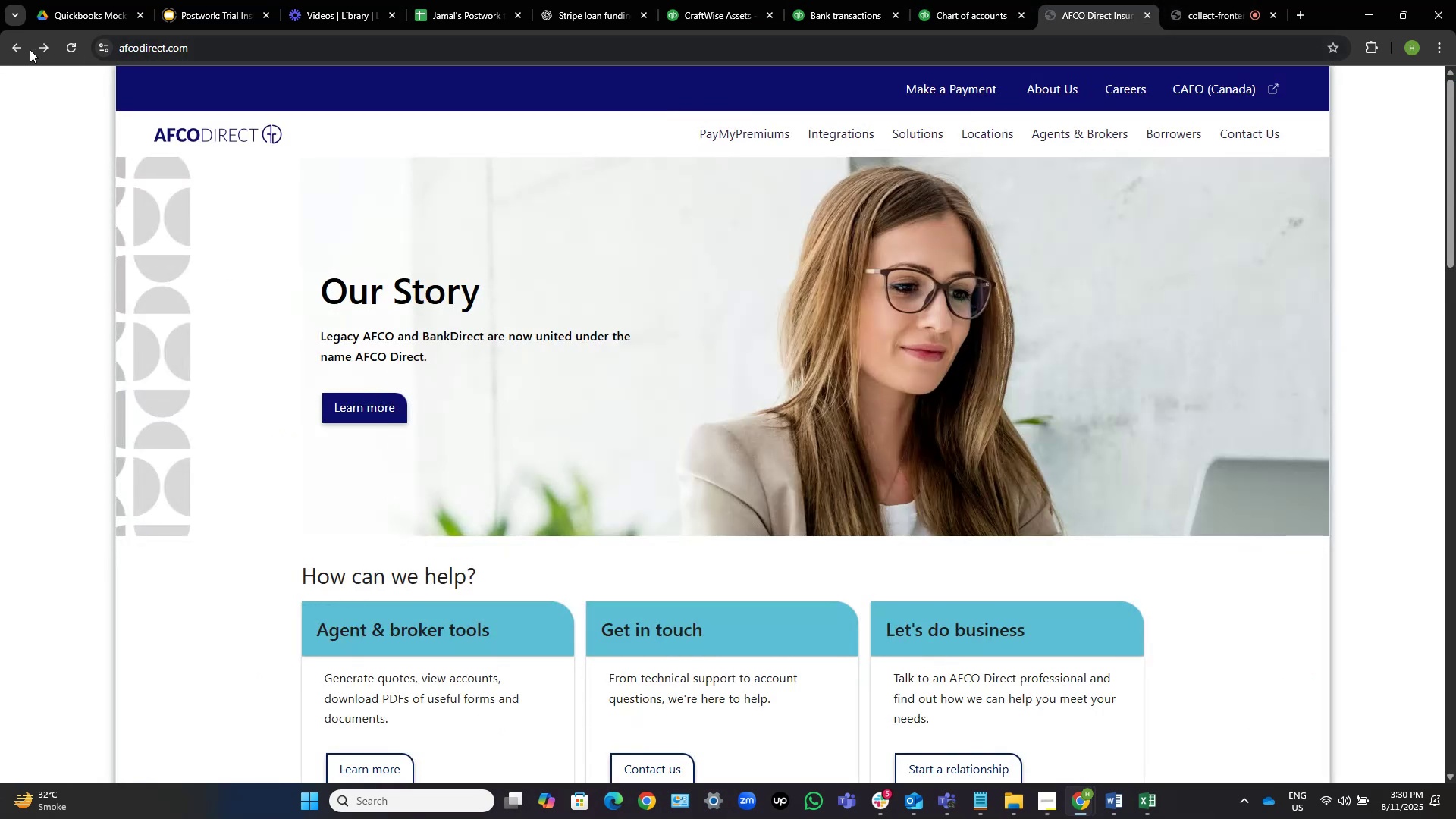 
left_click([20, 42])
 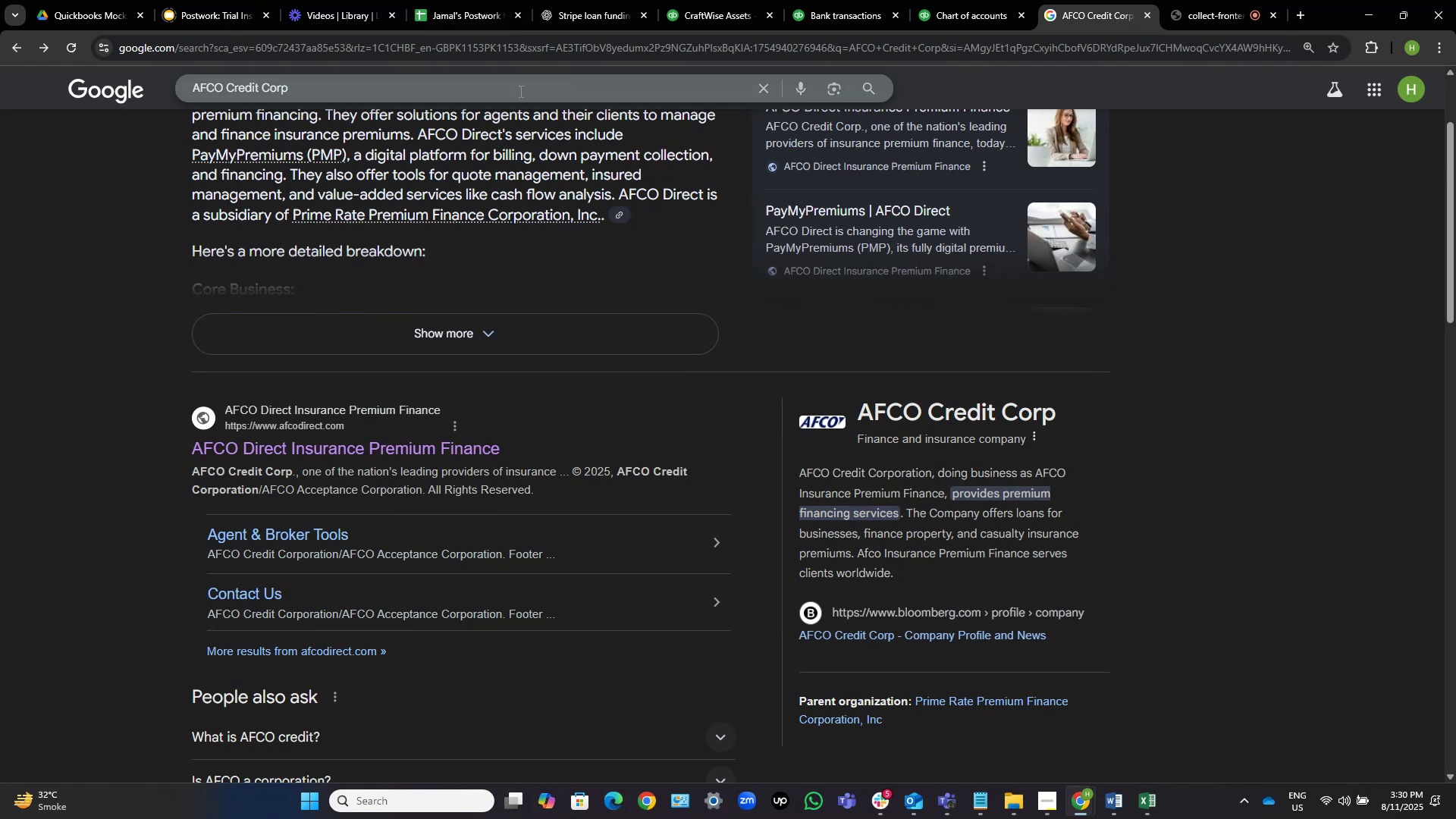 
wait(5.12)
 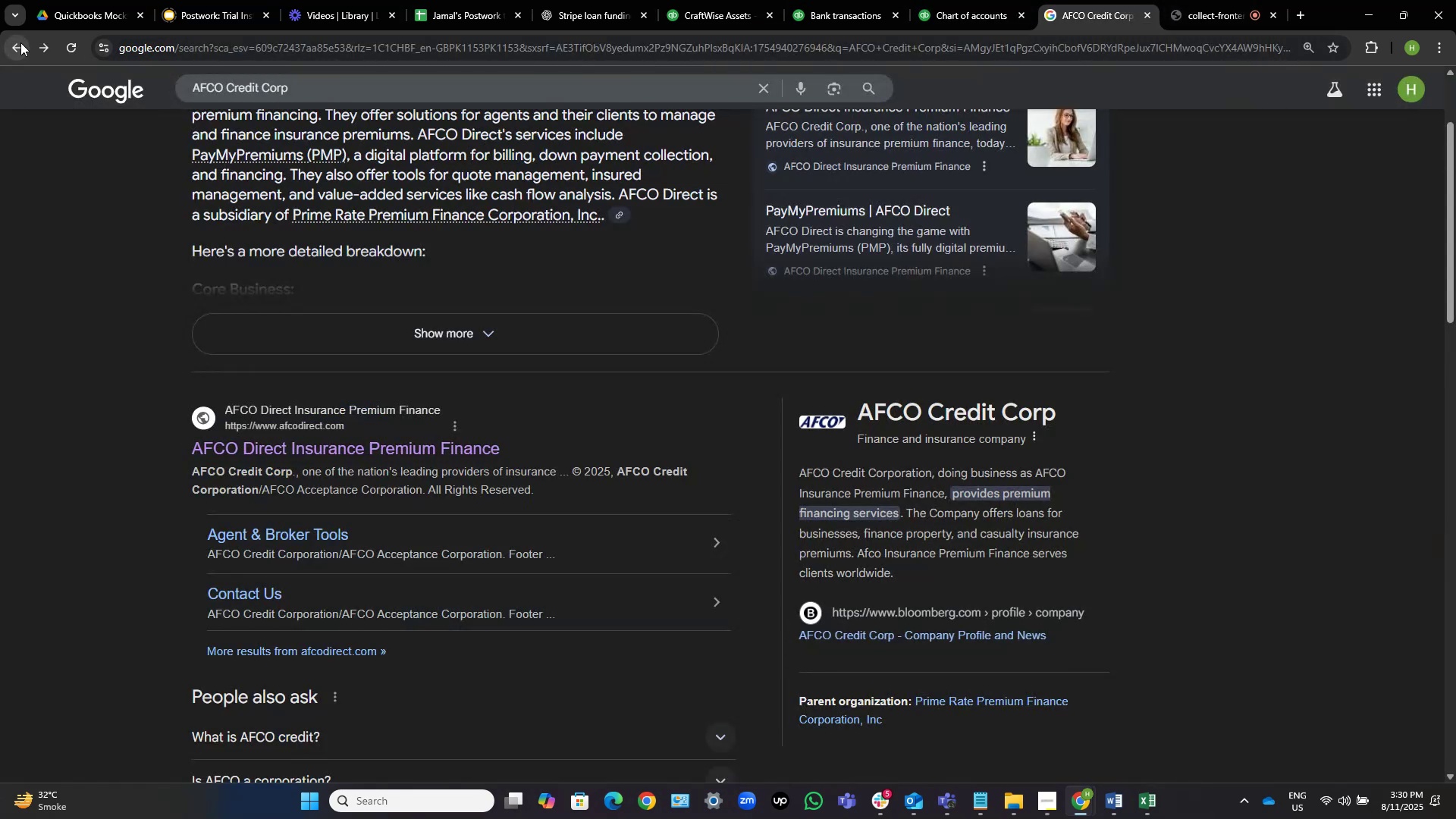 
left_click([769, 91])
 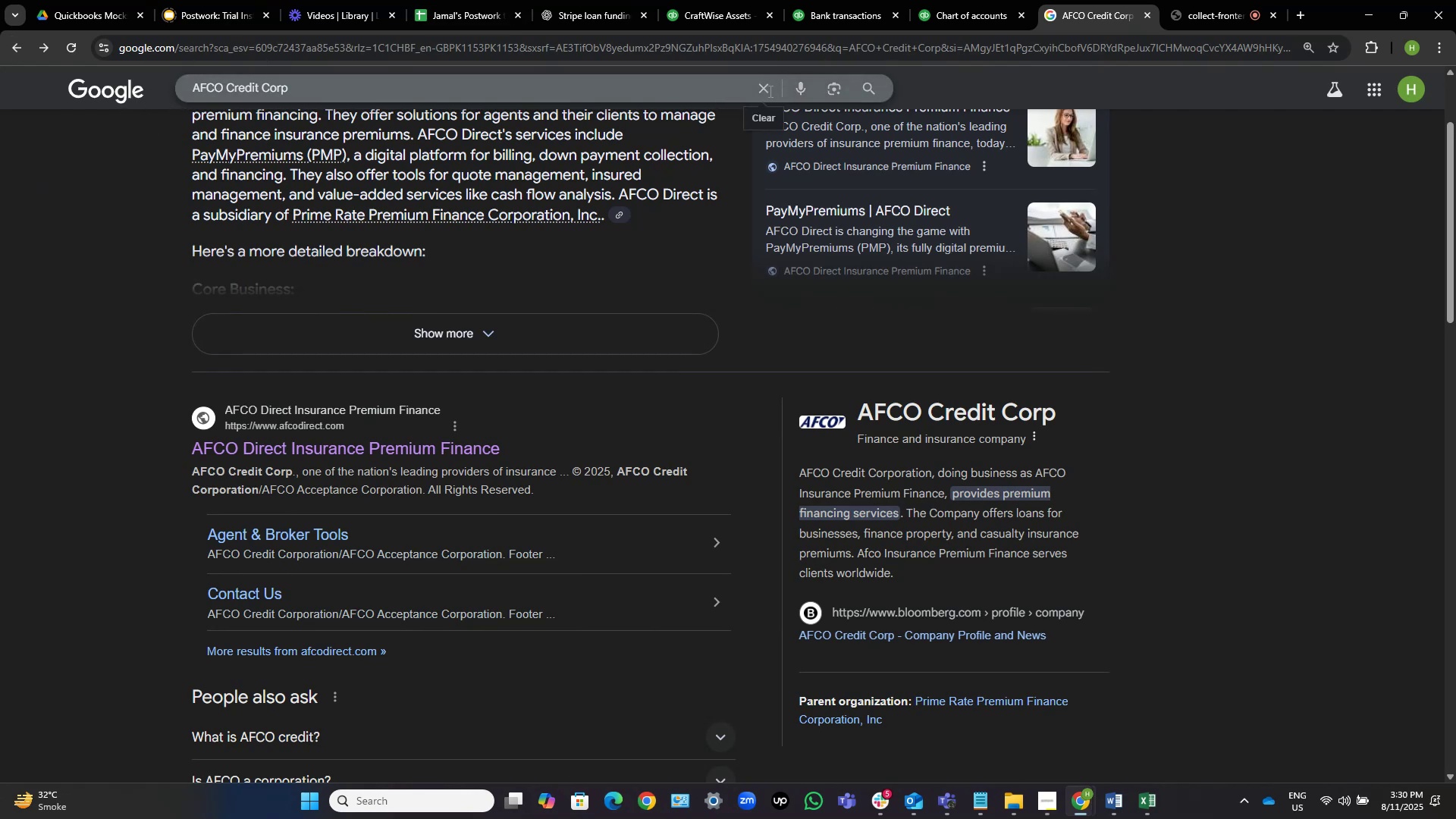 
key(Control+V)
 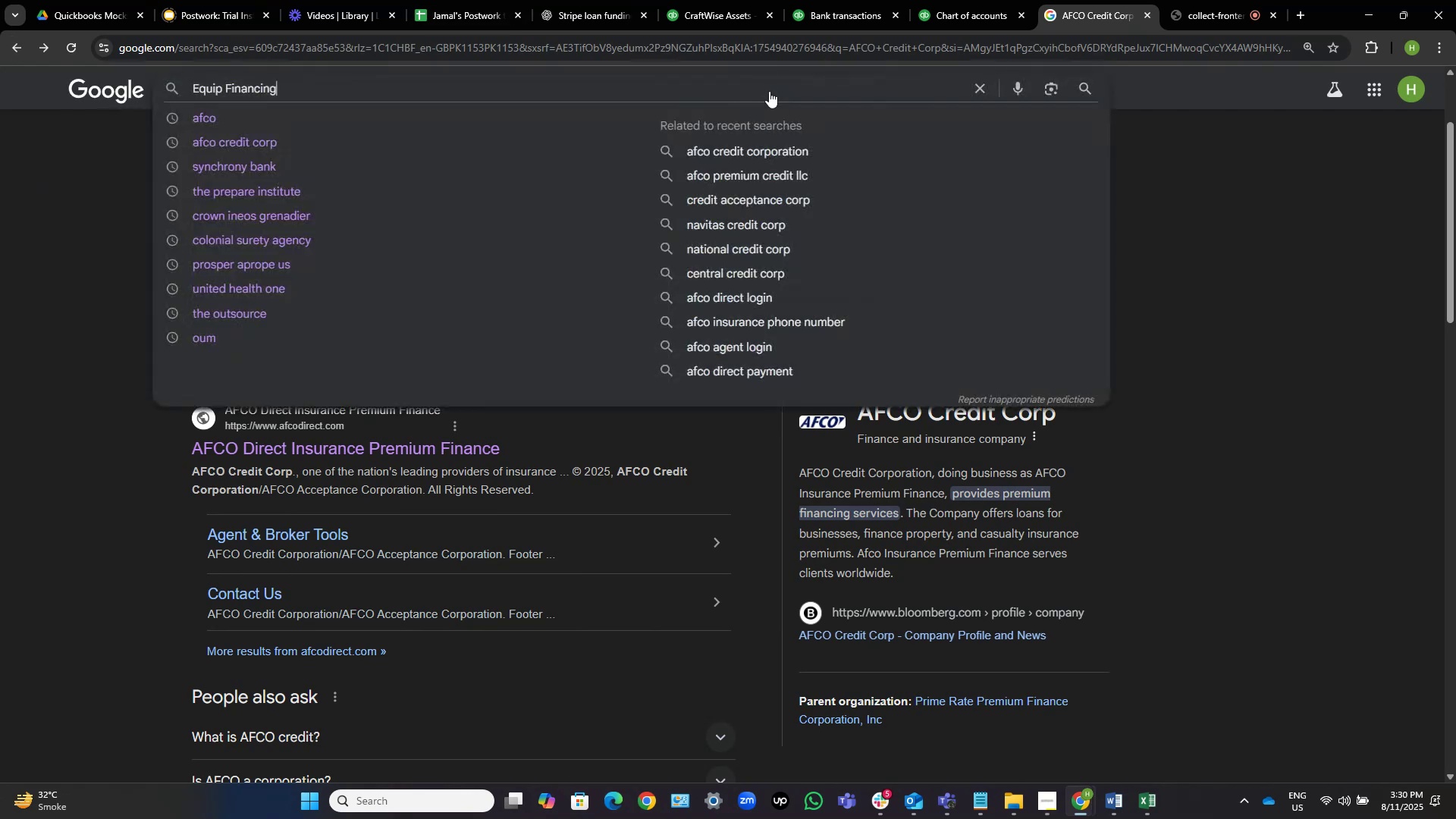 
key(NumpadEnter)
 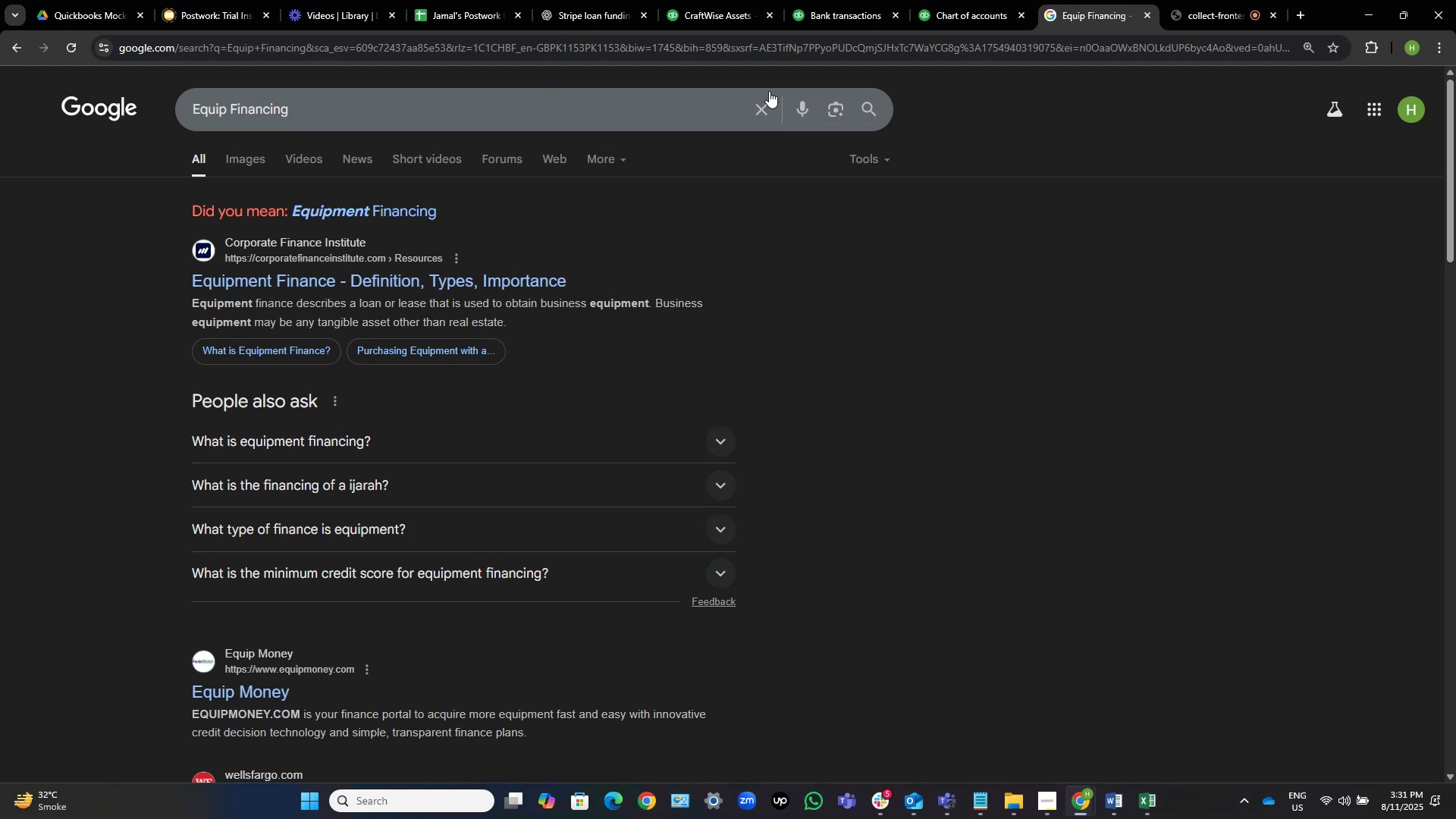 
wait(14.85)
 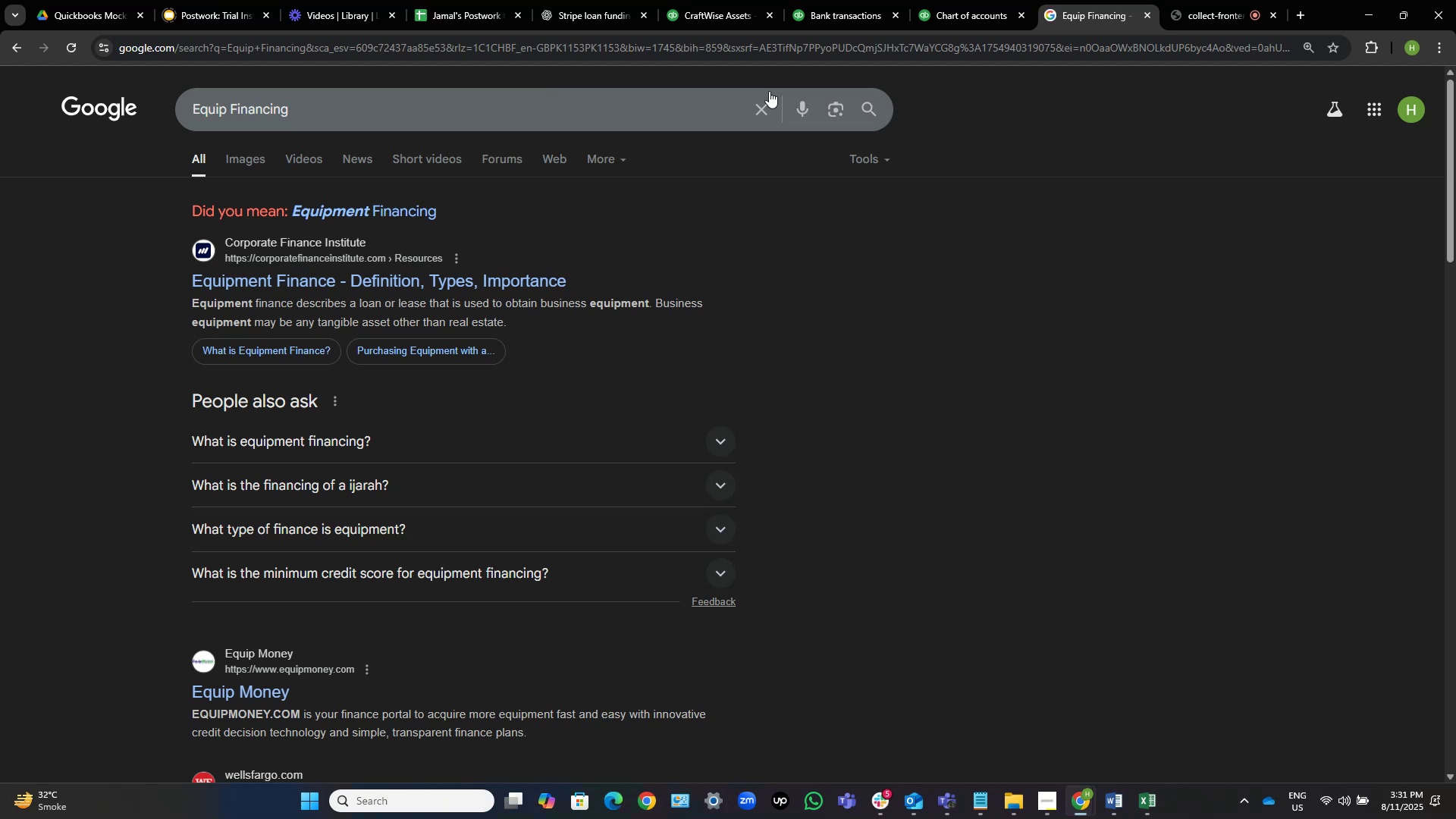 
left_click([497, 278])
 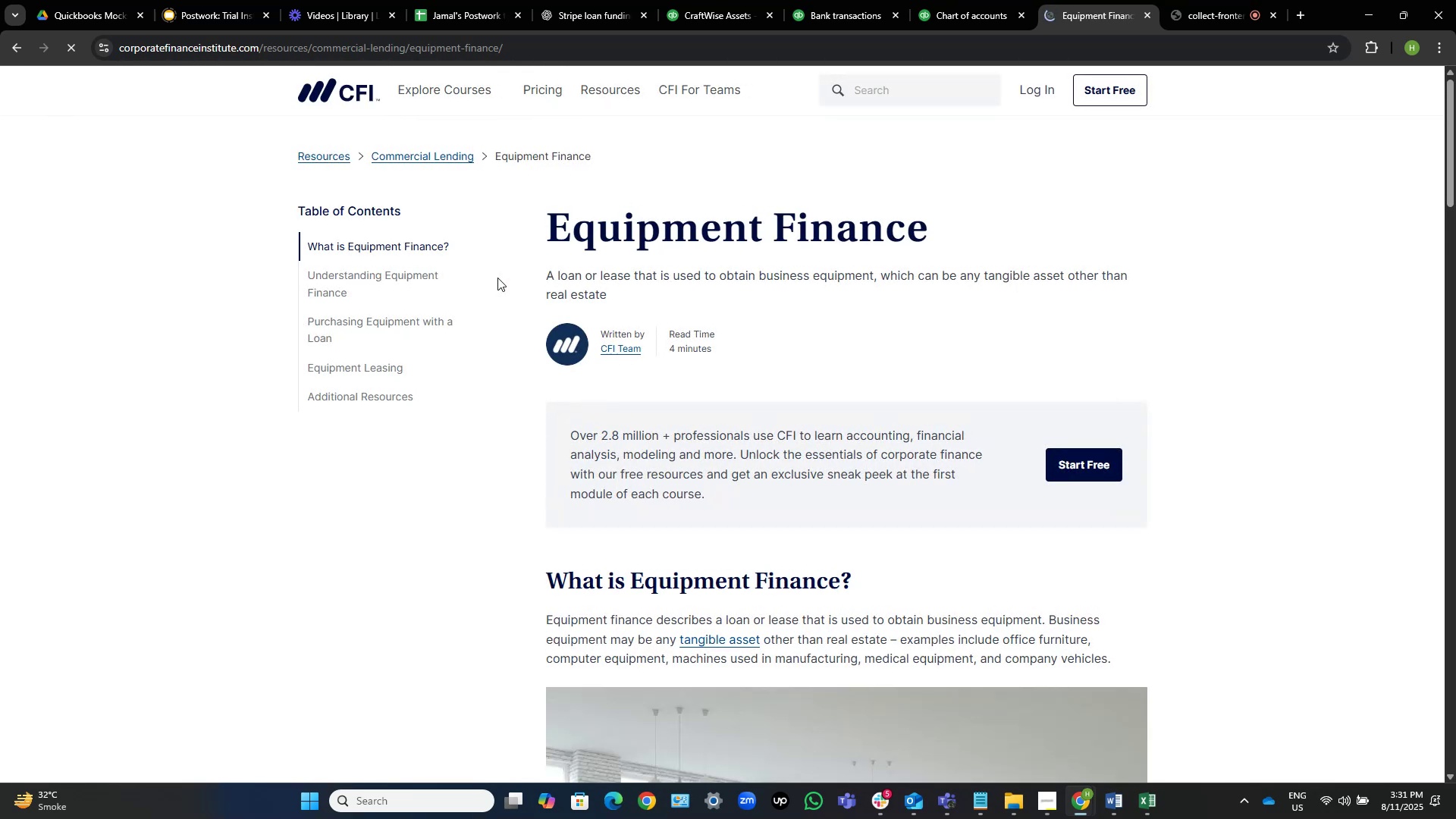 
wait(8.1)
 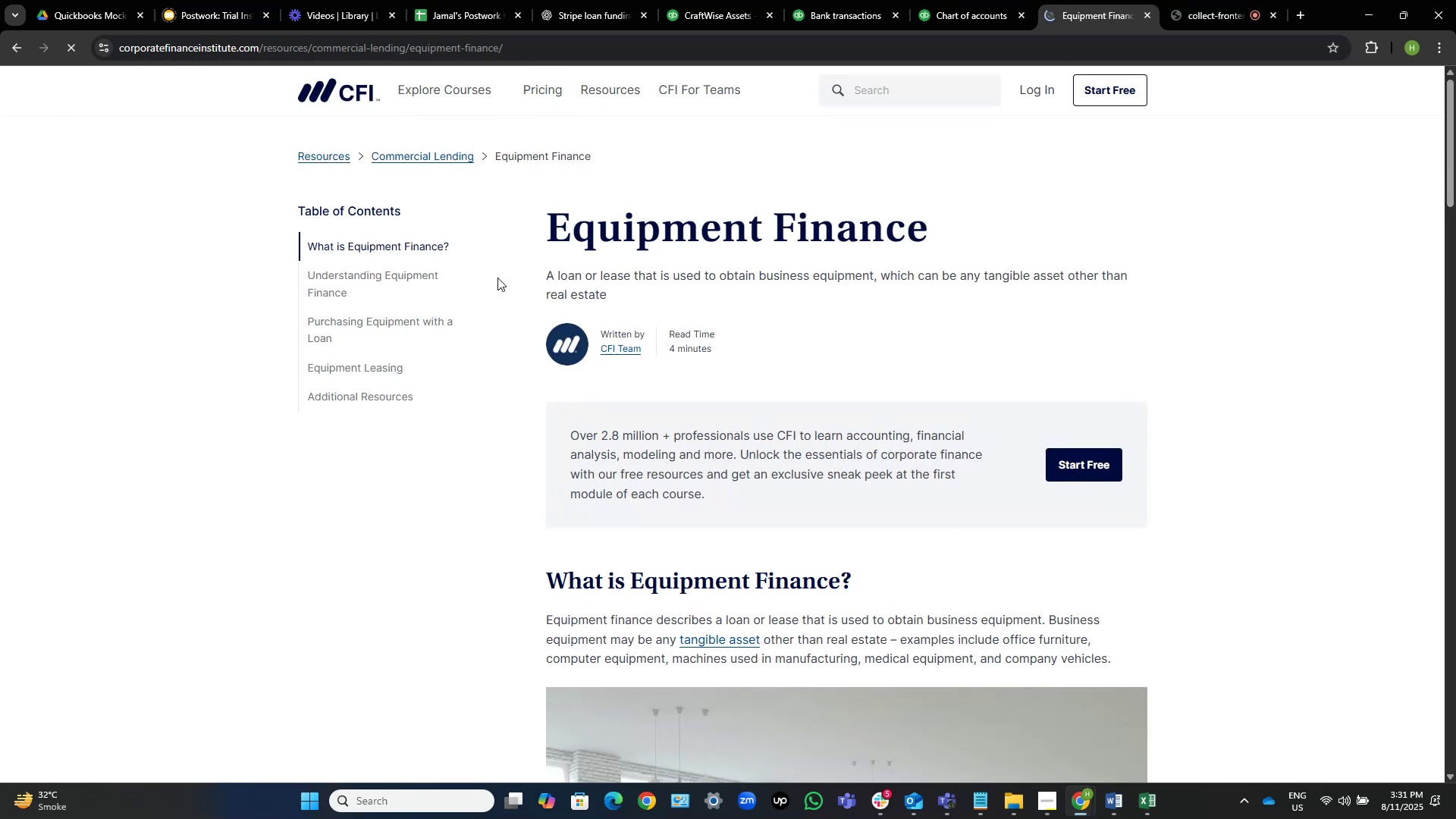 
scroll: coordinate [524, 545], scroll_direction: down, amount: 5.0
 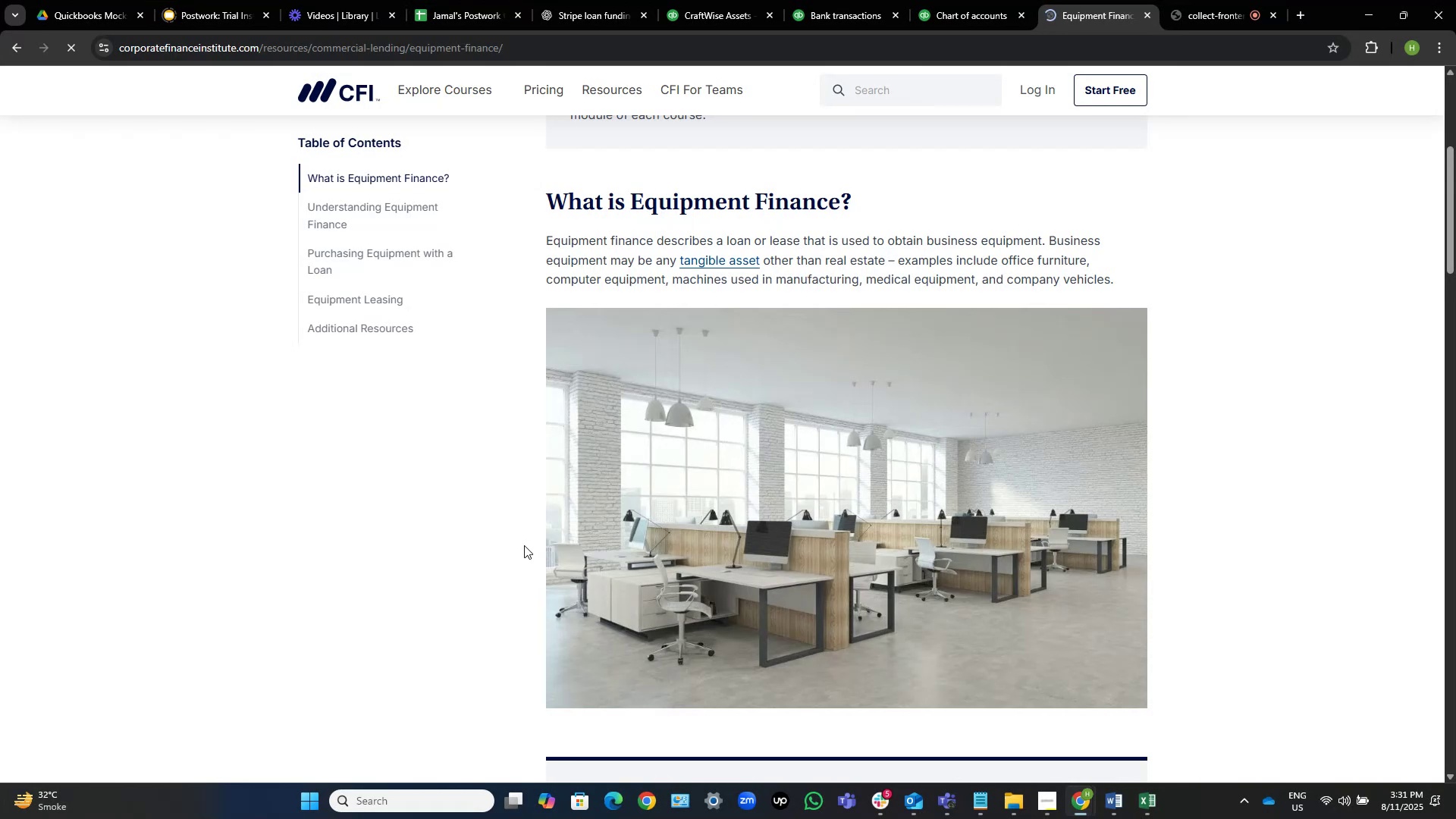 
wait(5.68)
 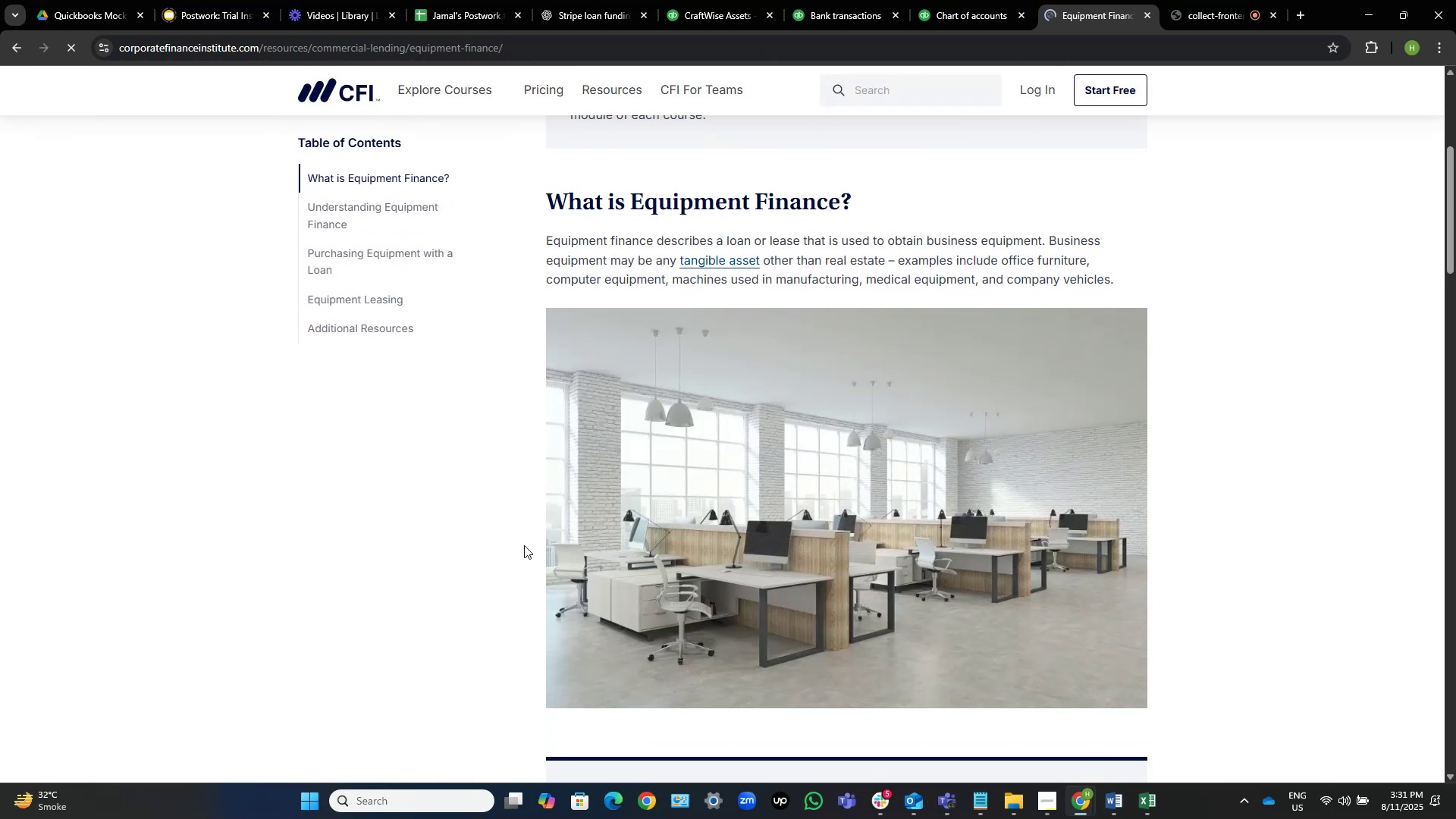 
scroll: coordinate [980, 471], scroll_direction: down, amount: 7.0
 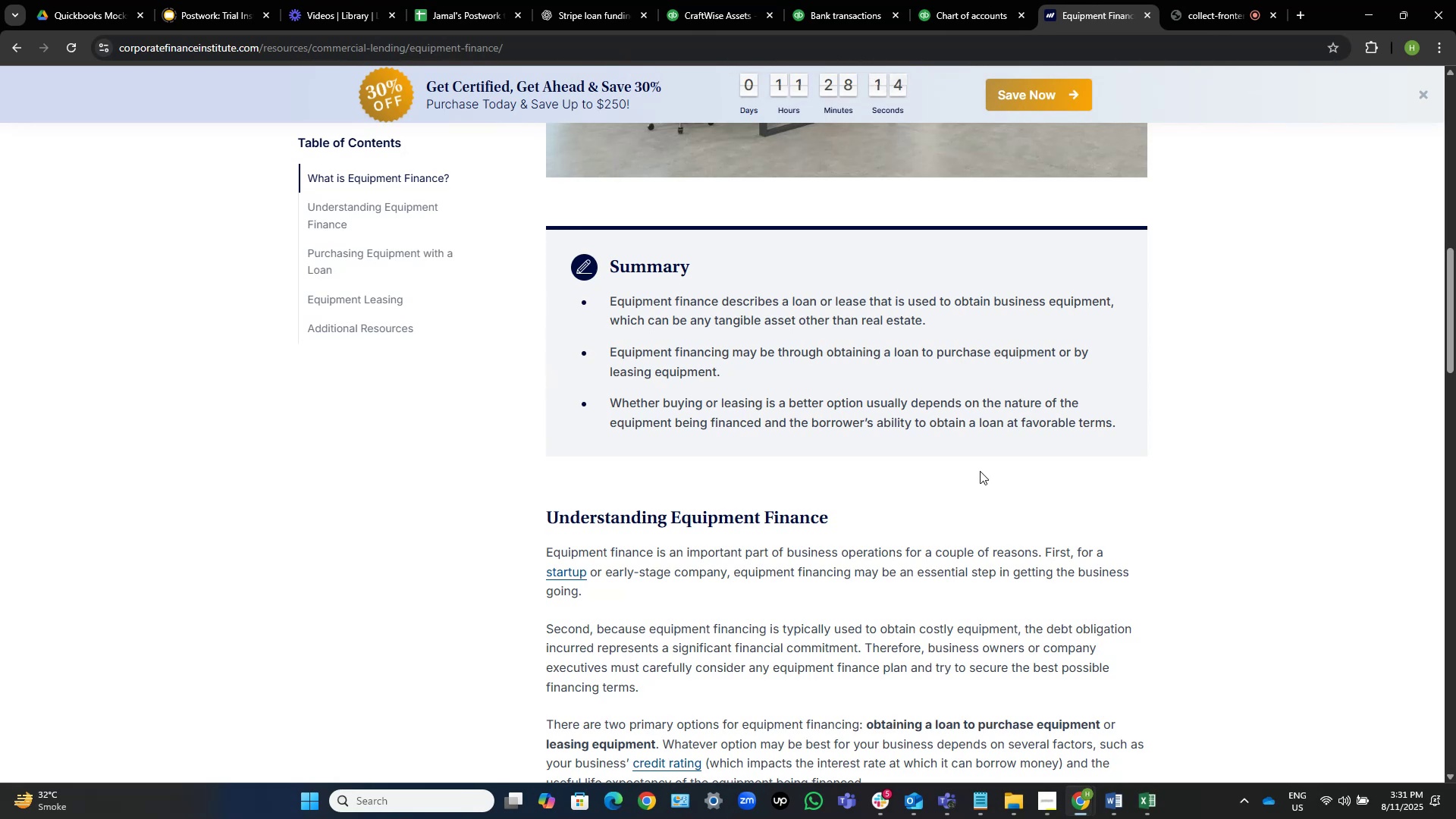 
wait(27.4)
 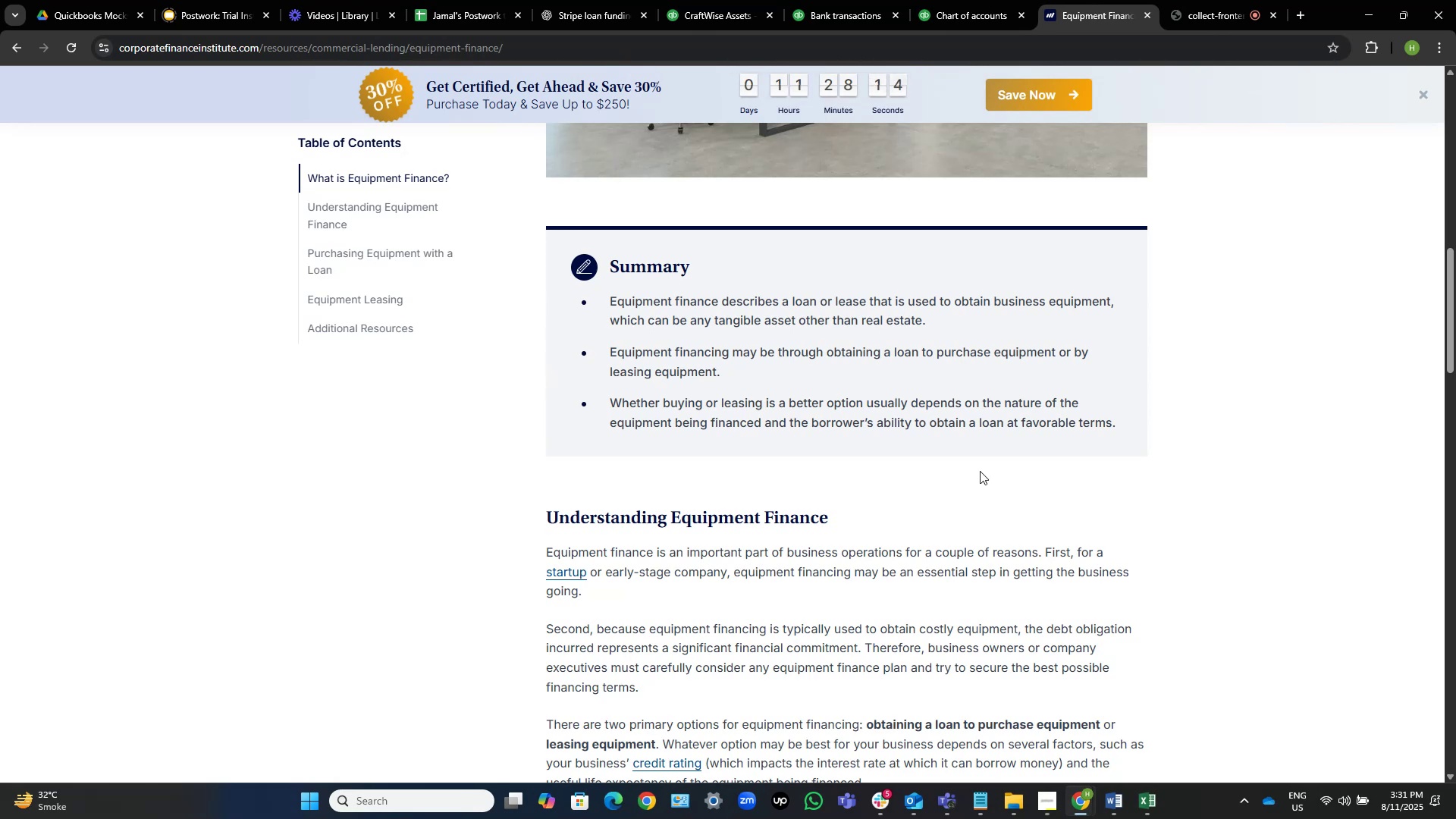 
scroll: coordinate [531, 488], scroll_direction: up, amount: 5.0
 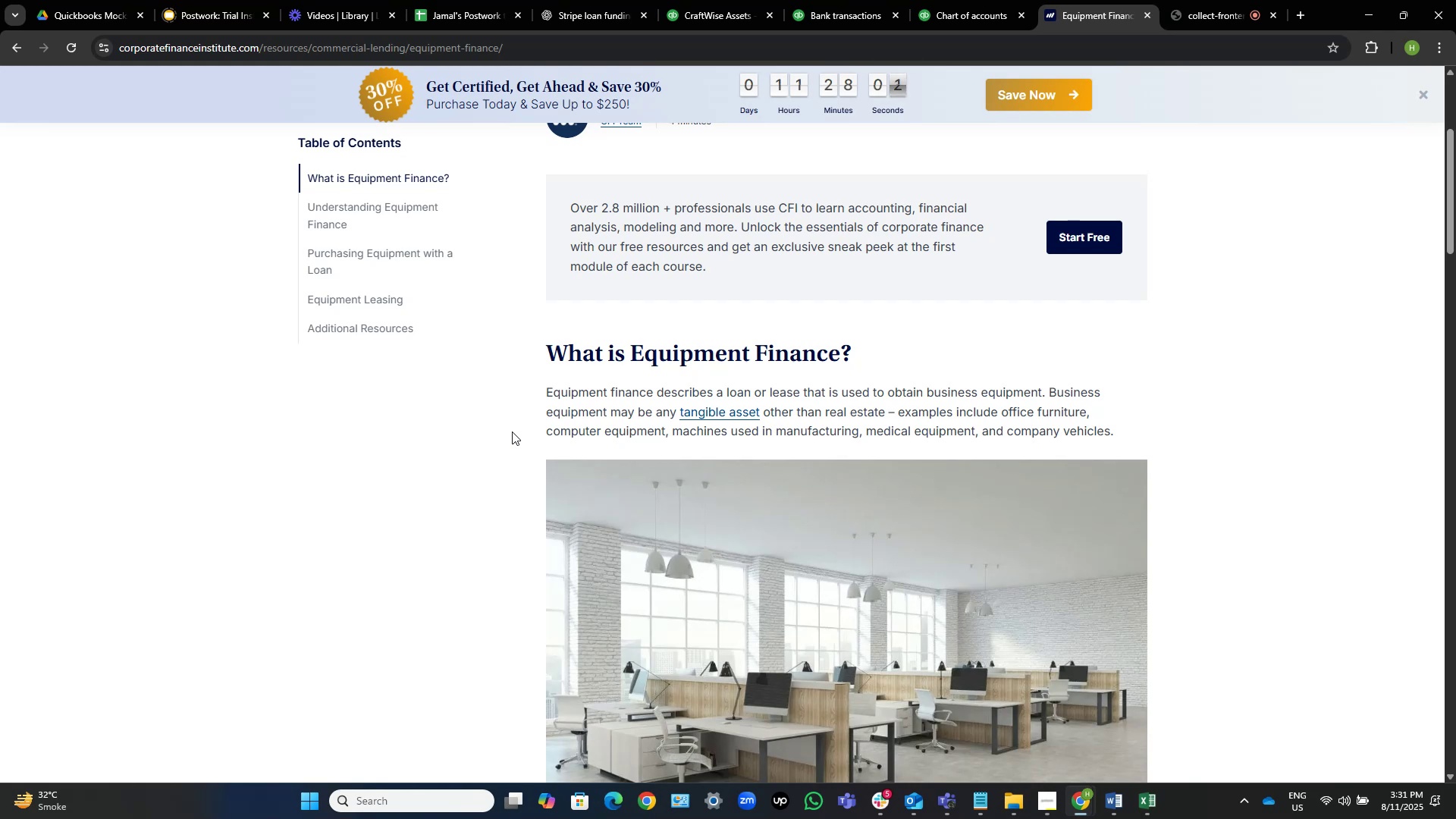 
wait(10.99)
 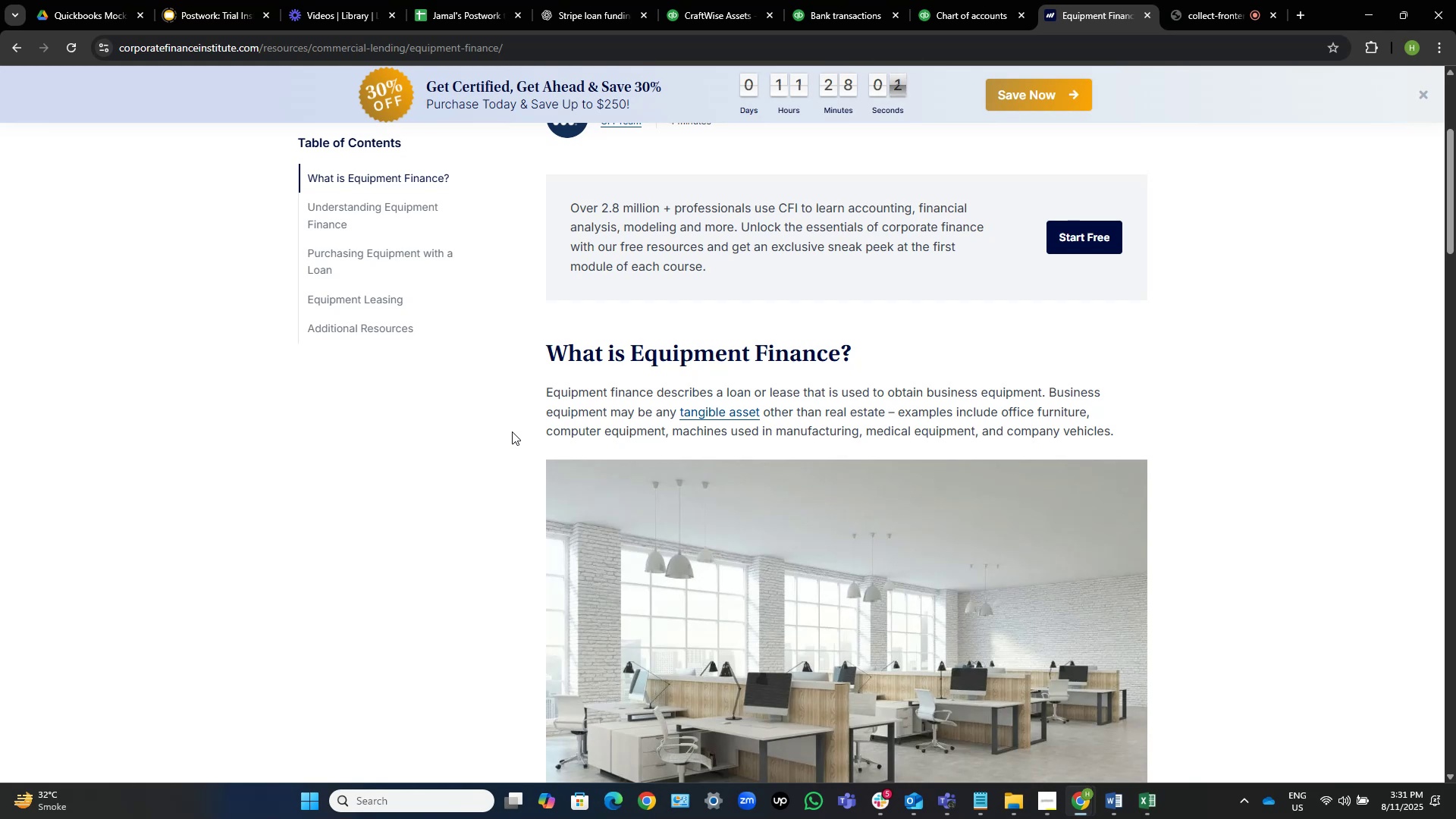 
scroll: coordinate [541, 367], scroll_direction: down, amount: 13.0
 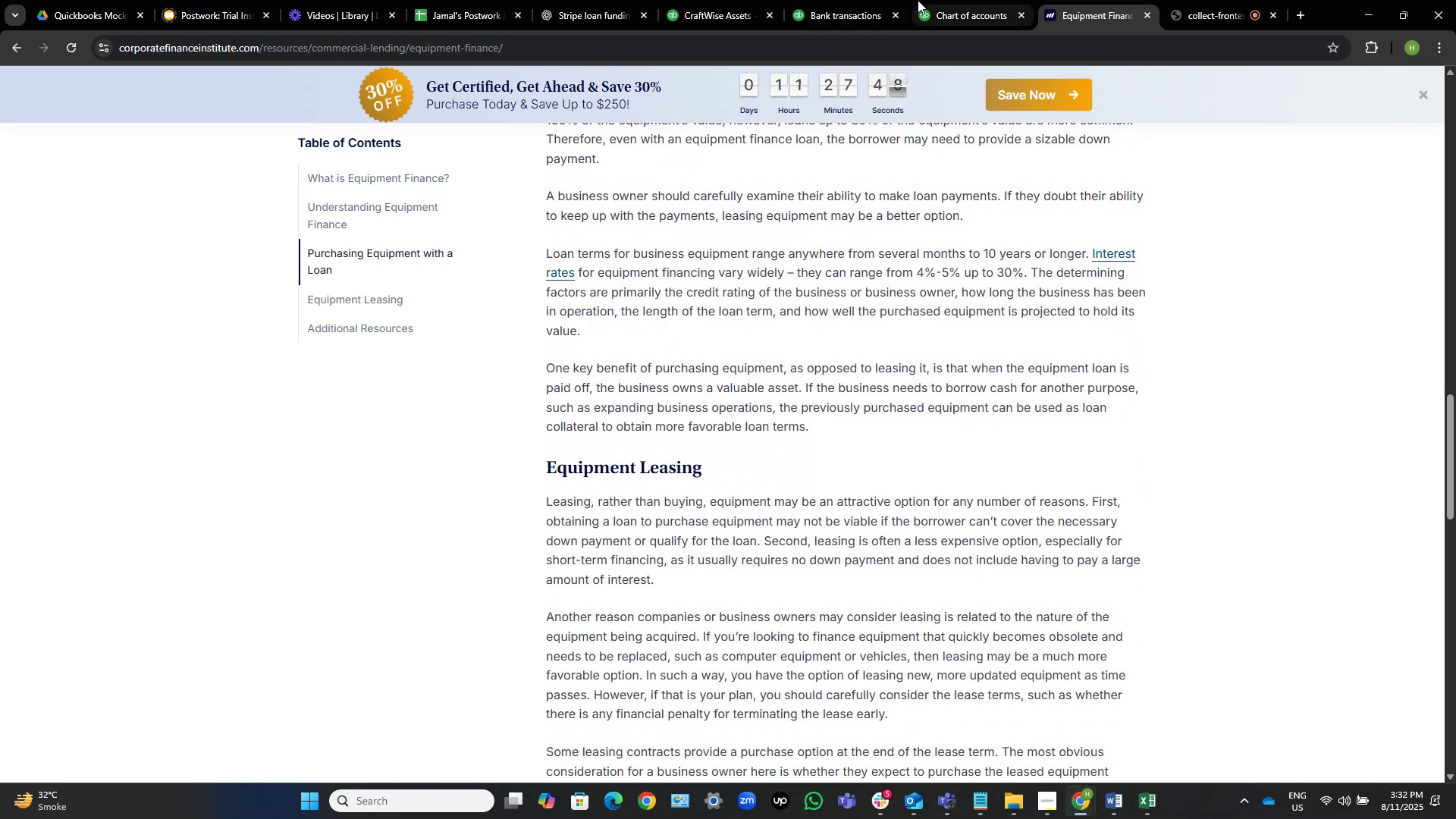 
left_click([846, 1])
 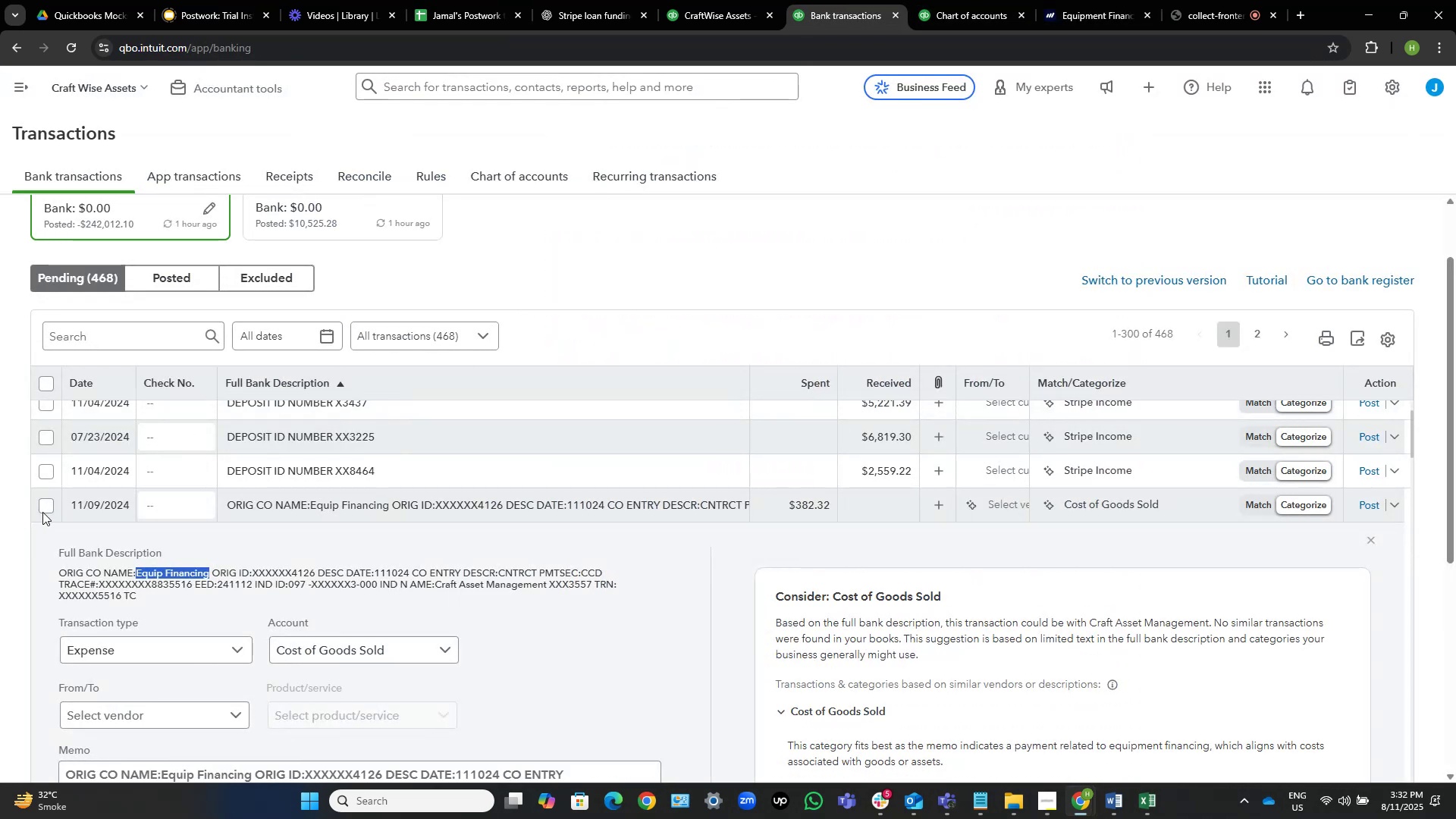 
left_click([49, 504])
 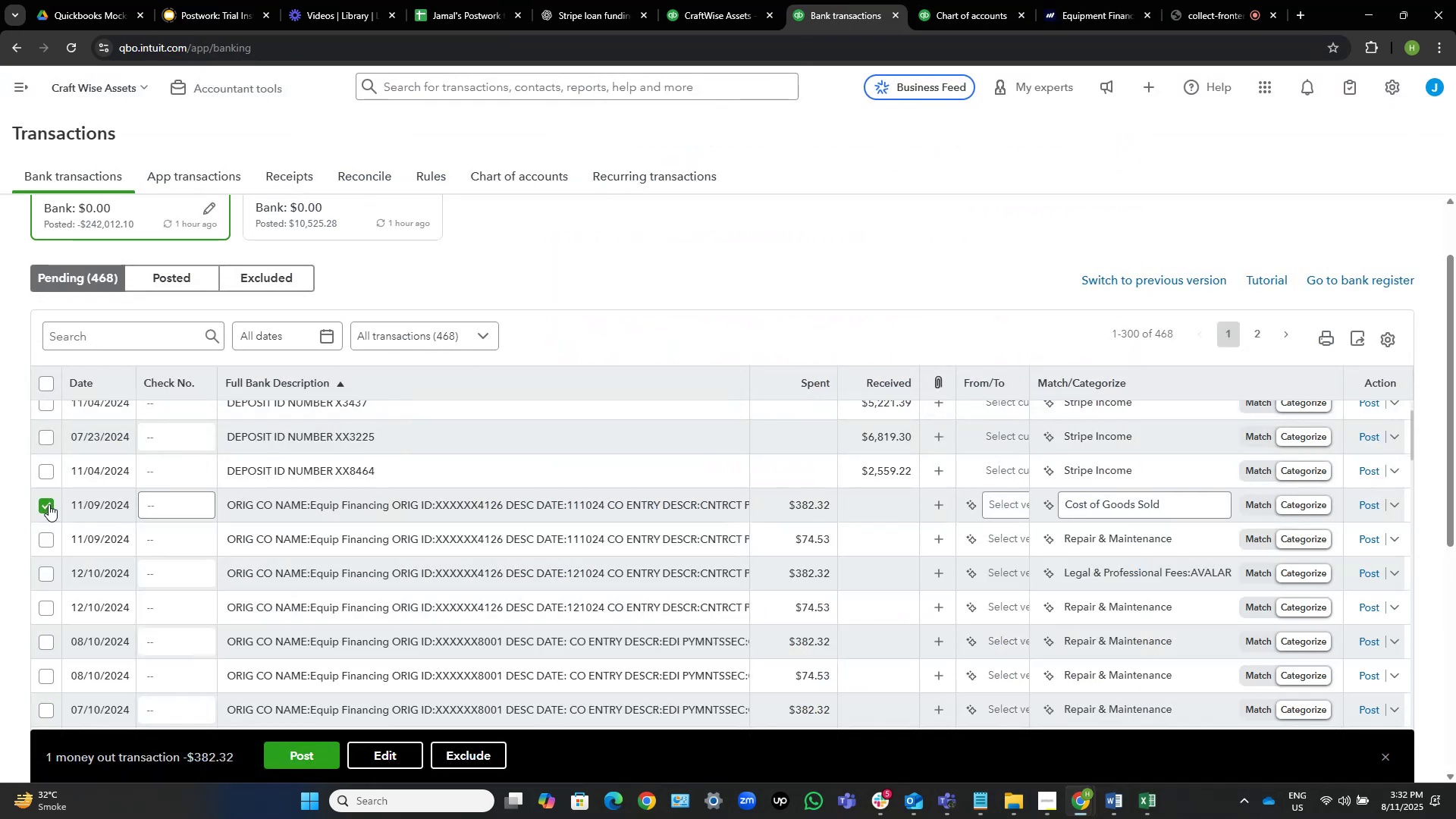 
scroll: coordinate [77, 526], scroll_direction: down, amount: 1.0
 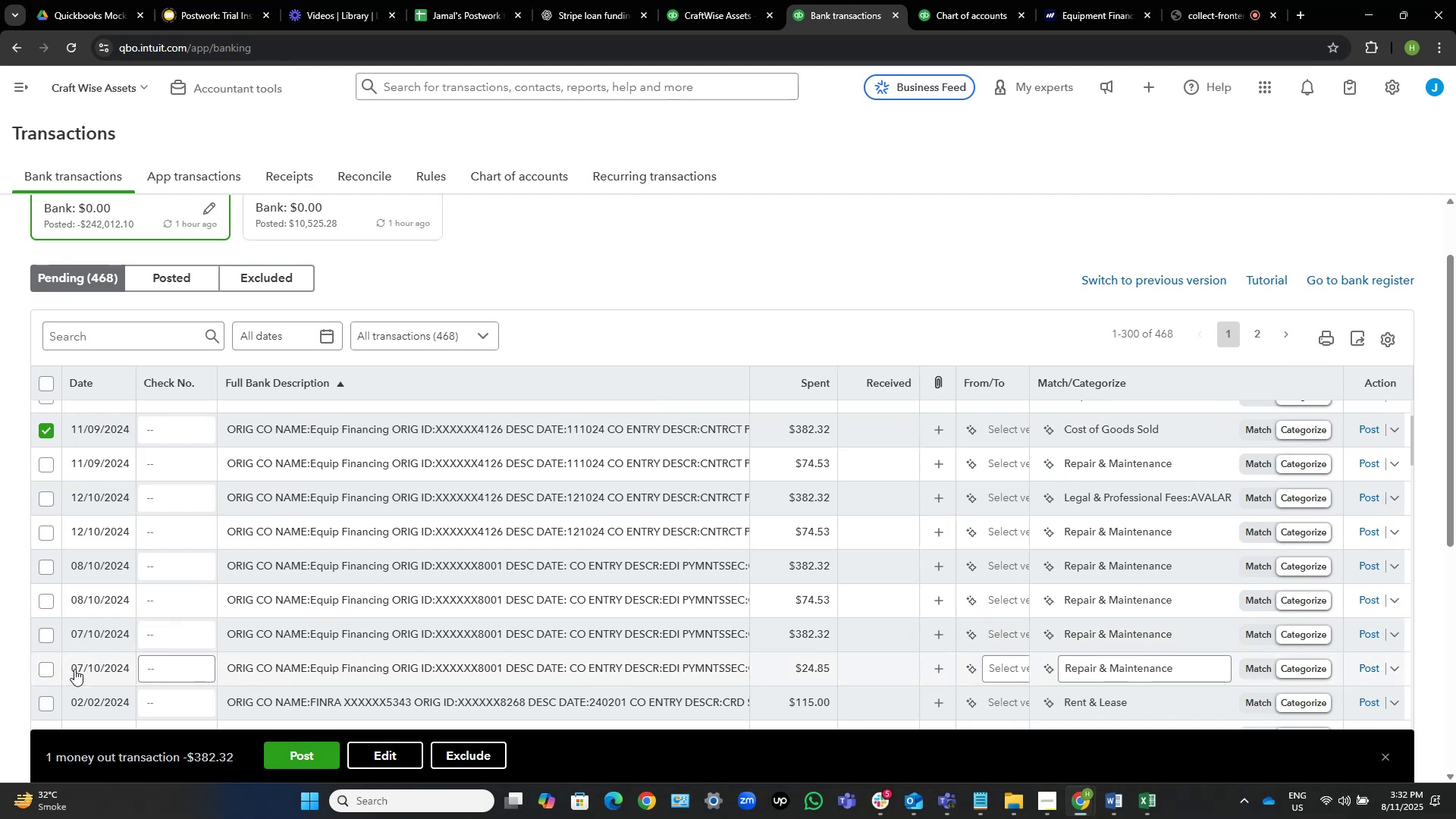 
left_click([42, 670])
 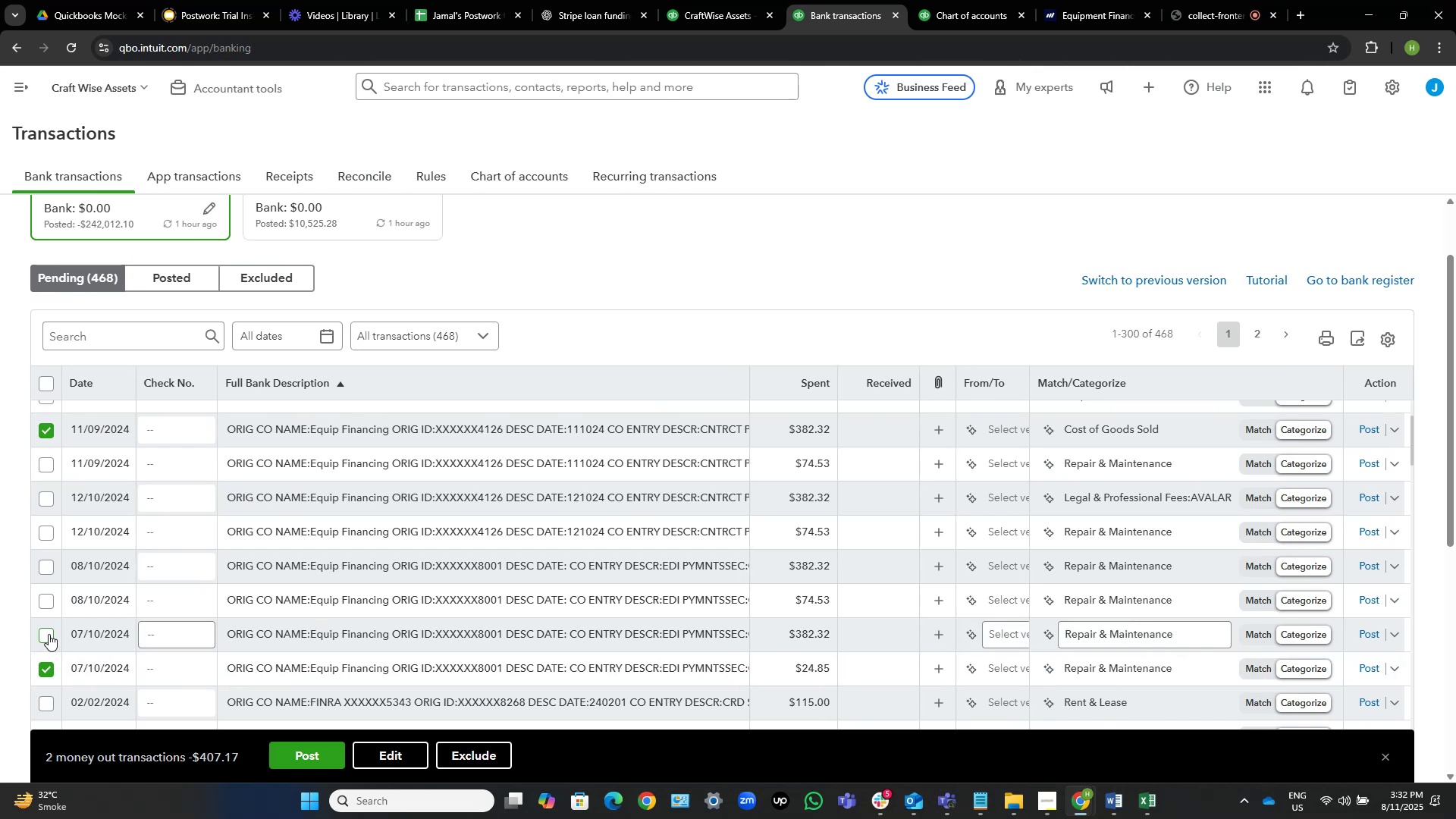 
left_click([49, 634])
 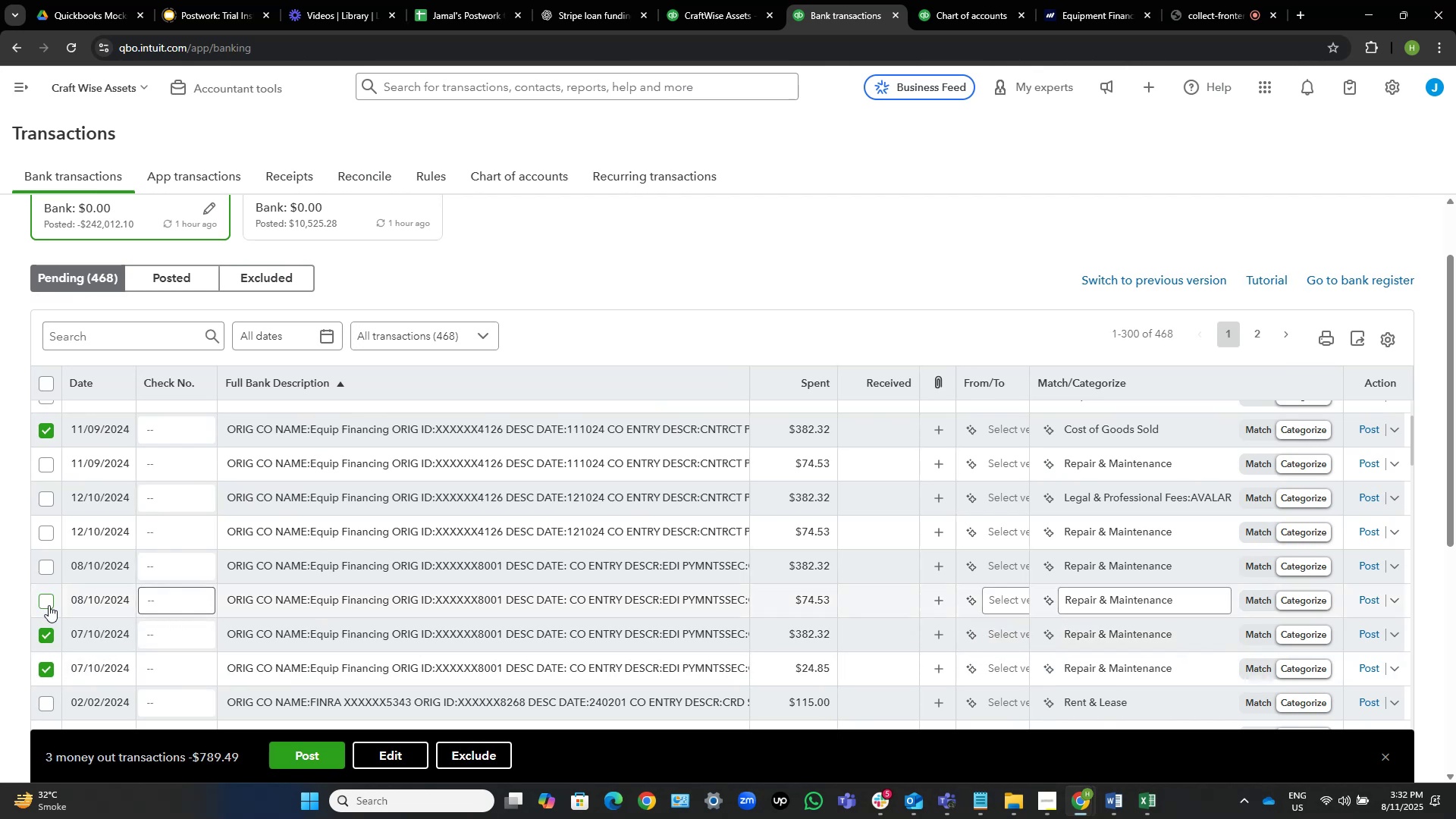 
left_click([49, 605])
 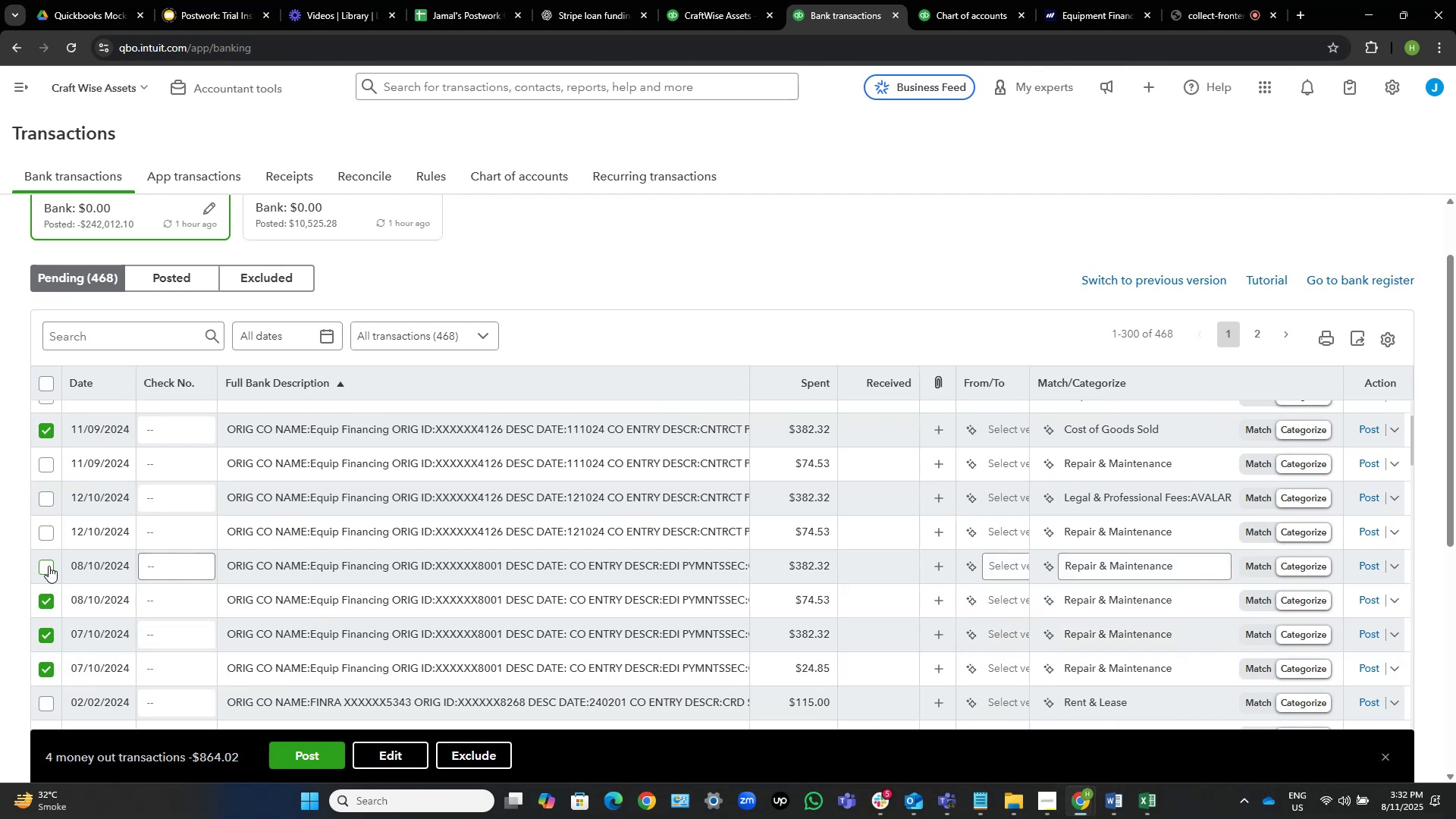 
left_click([49, 566])
 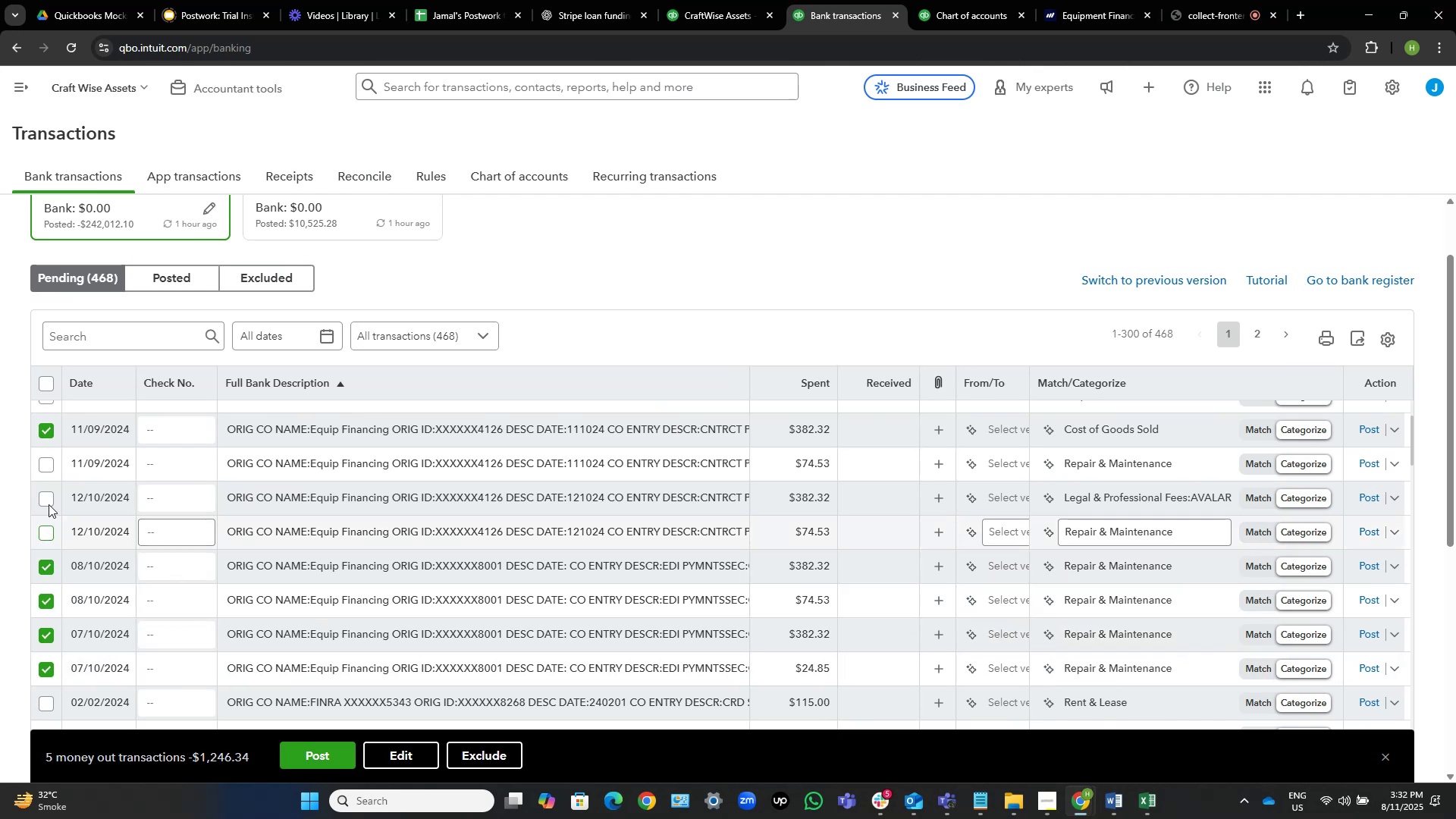 
left_click([46, 497])
 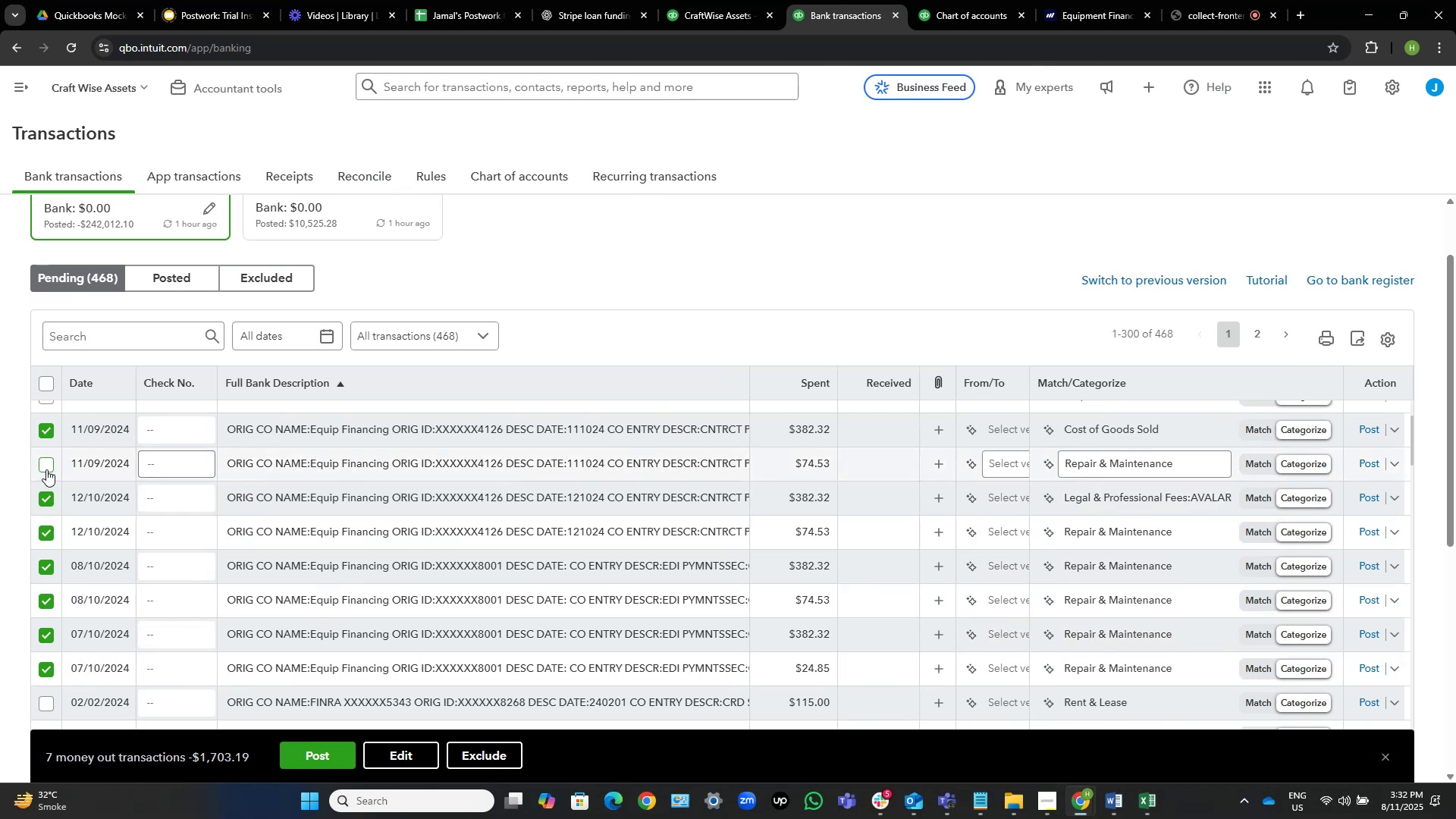 
left_click([46, 469])
 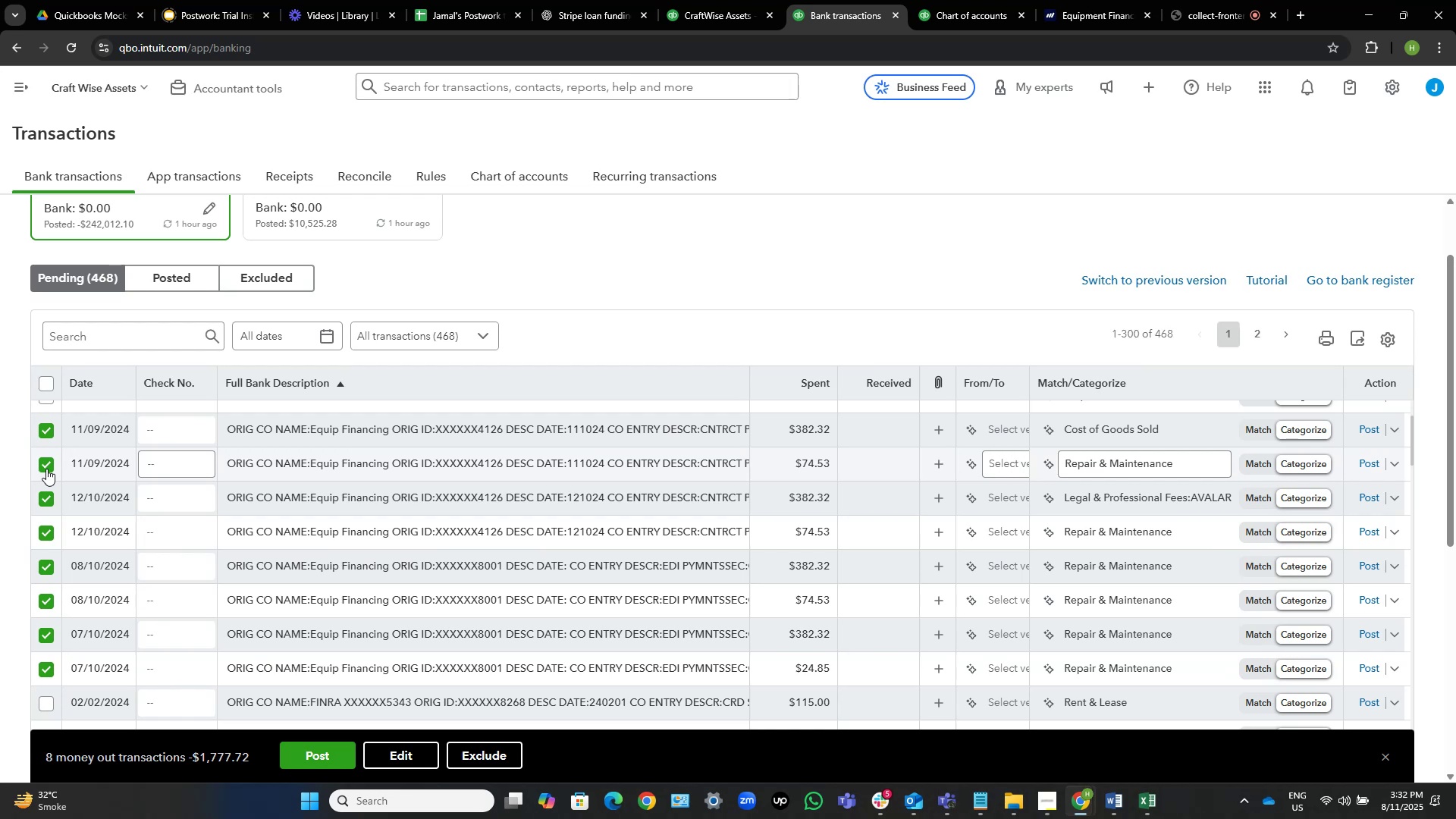 
wait(7.89)
 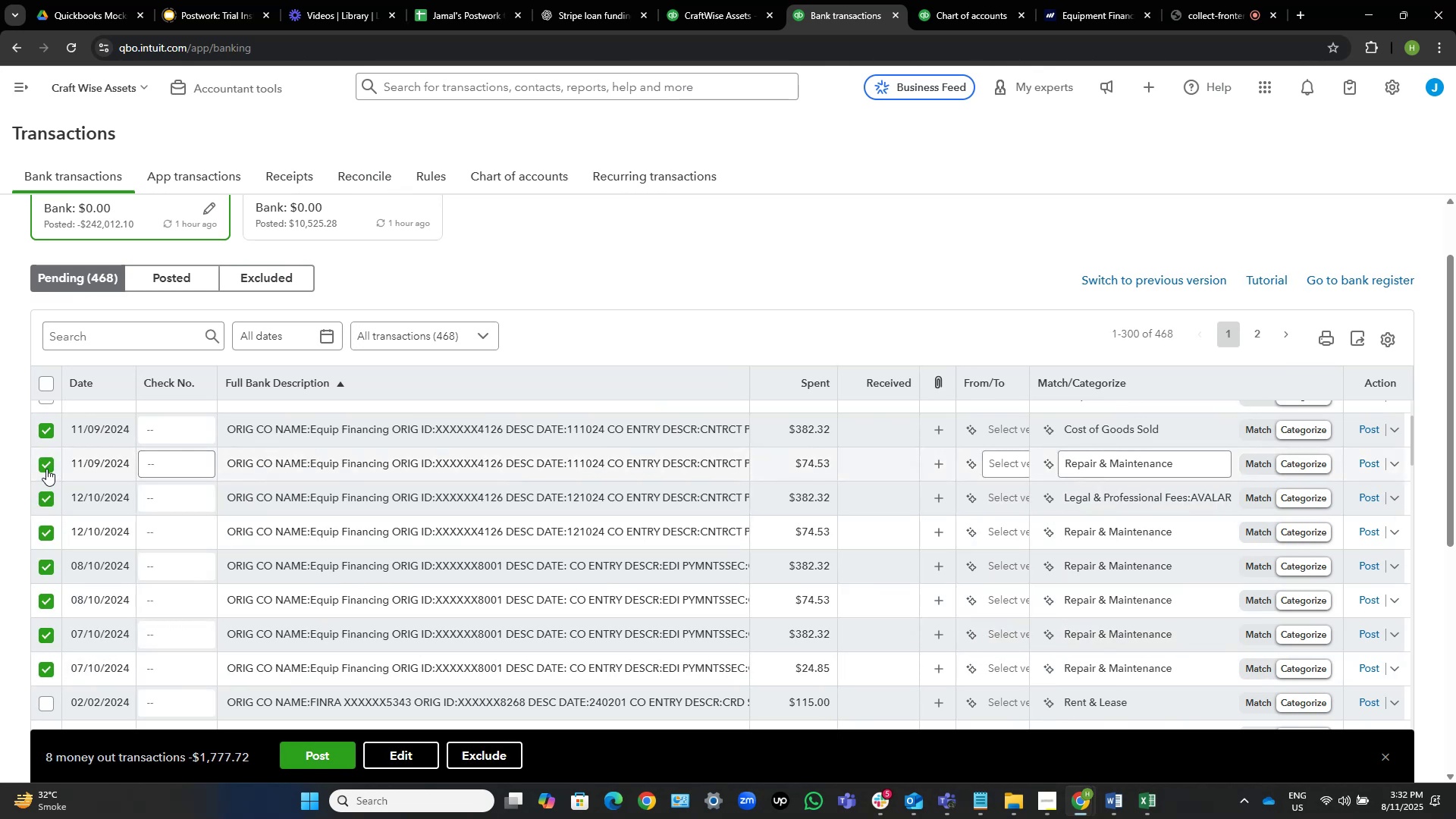 
scroll: coordinate [314, 492], scroll_direction: down, amount: 1.0
 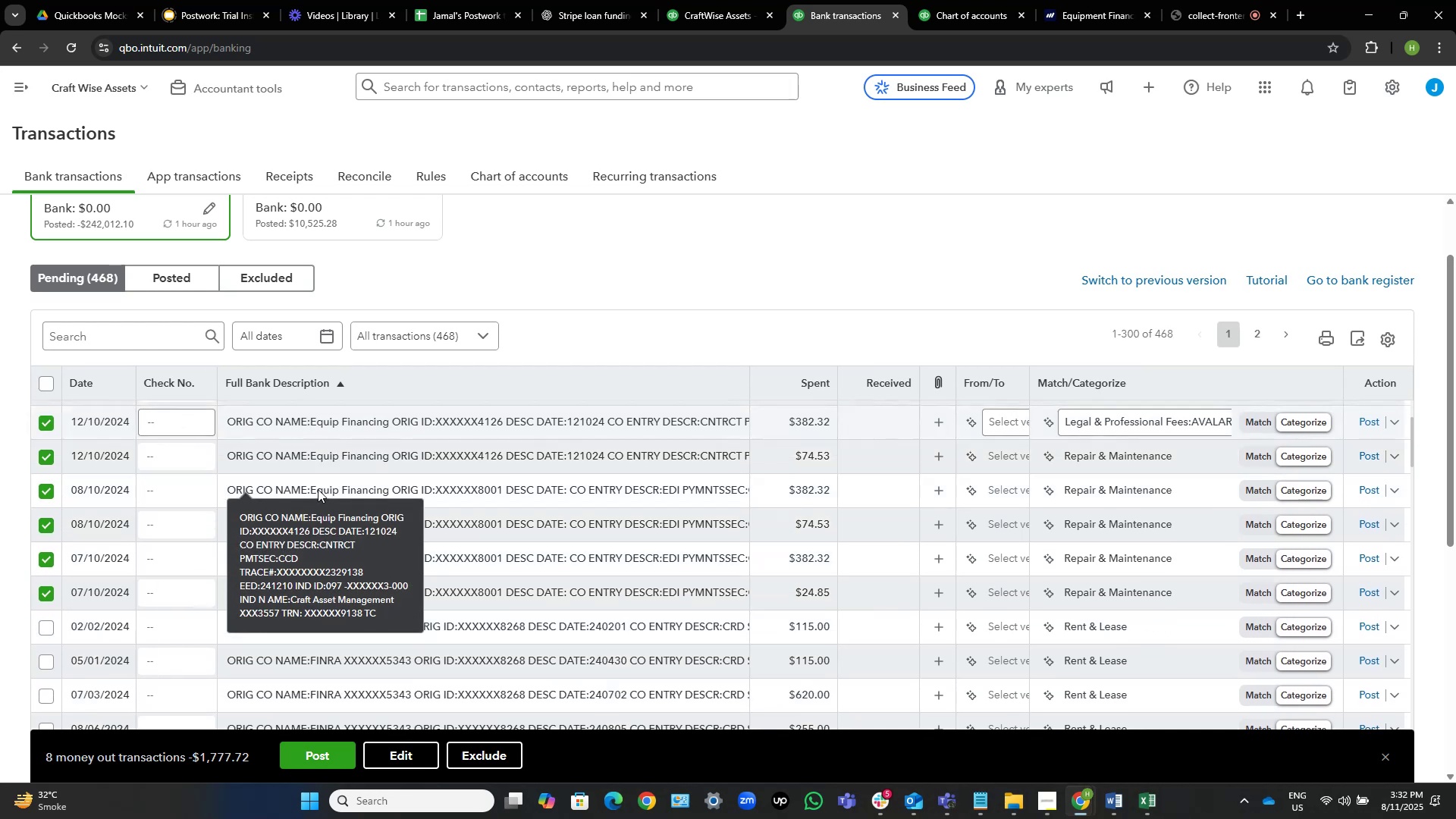 
scroll: coordinate [458, 532], scroll_direction: up, amount: 4.0
 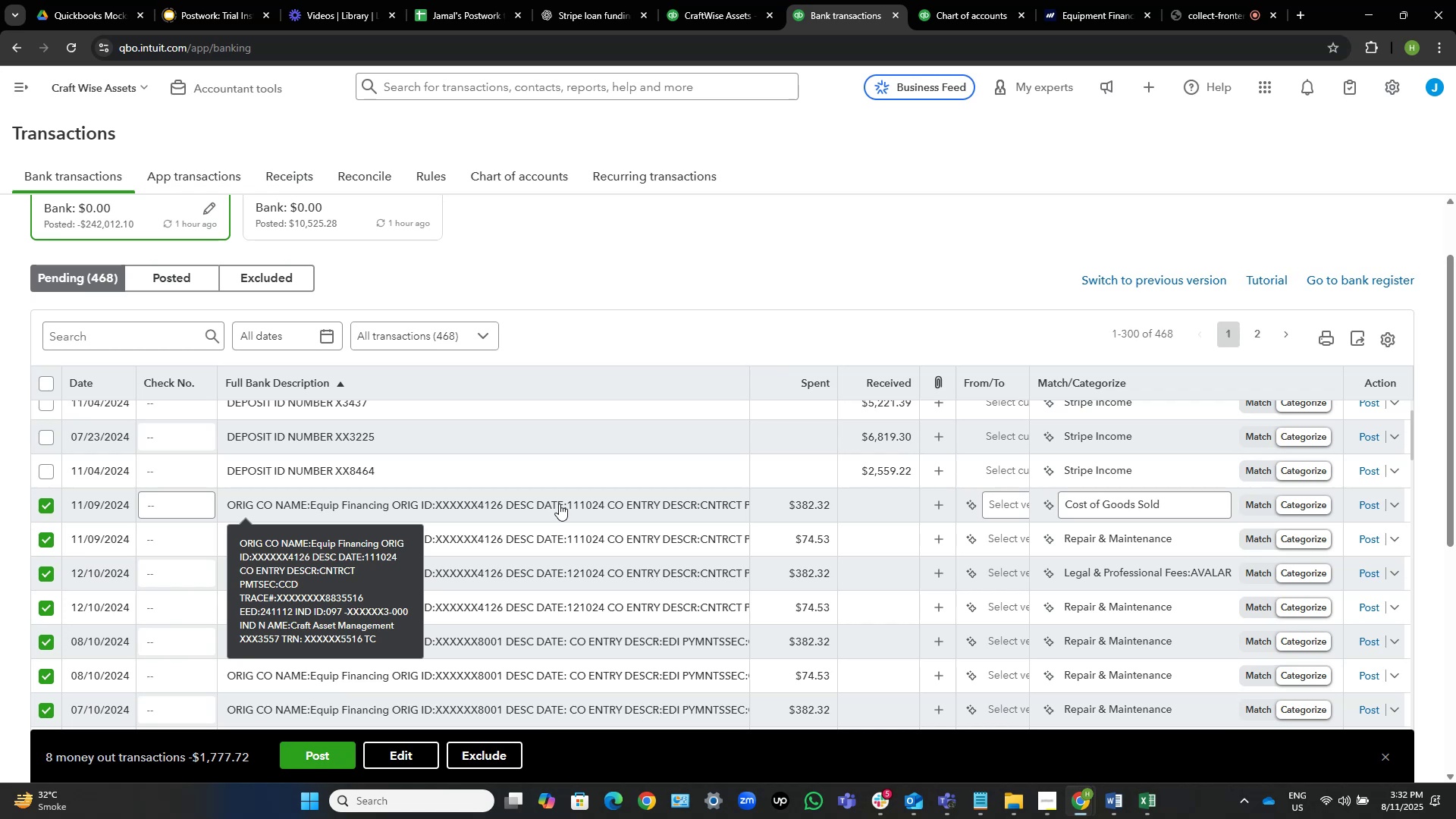 
wait(6.94)
 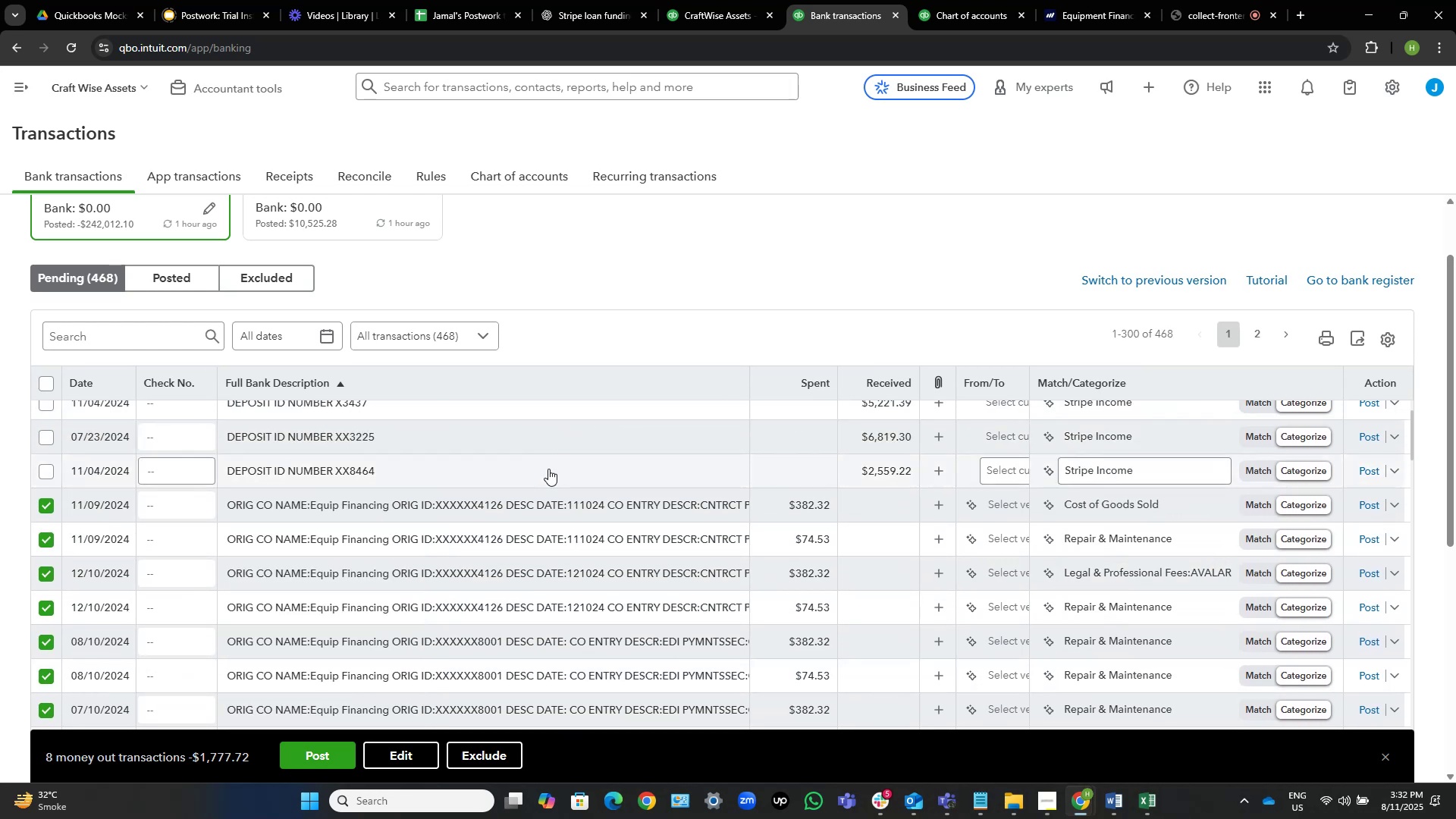 
scroll: coordinate [547, 512], scroll_direction: down, amount: 2.0
 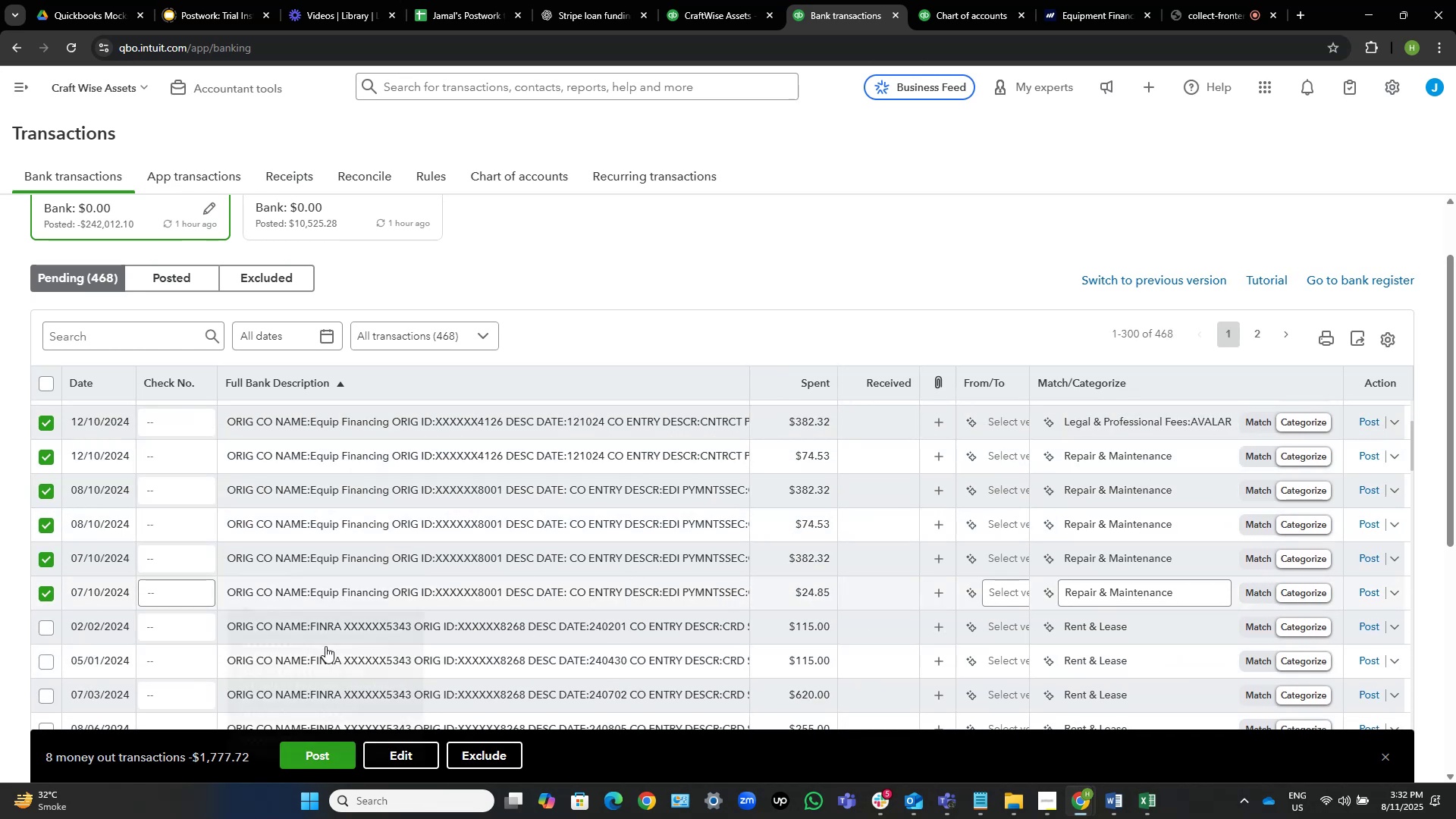 
left_click([410, 753])
 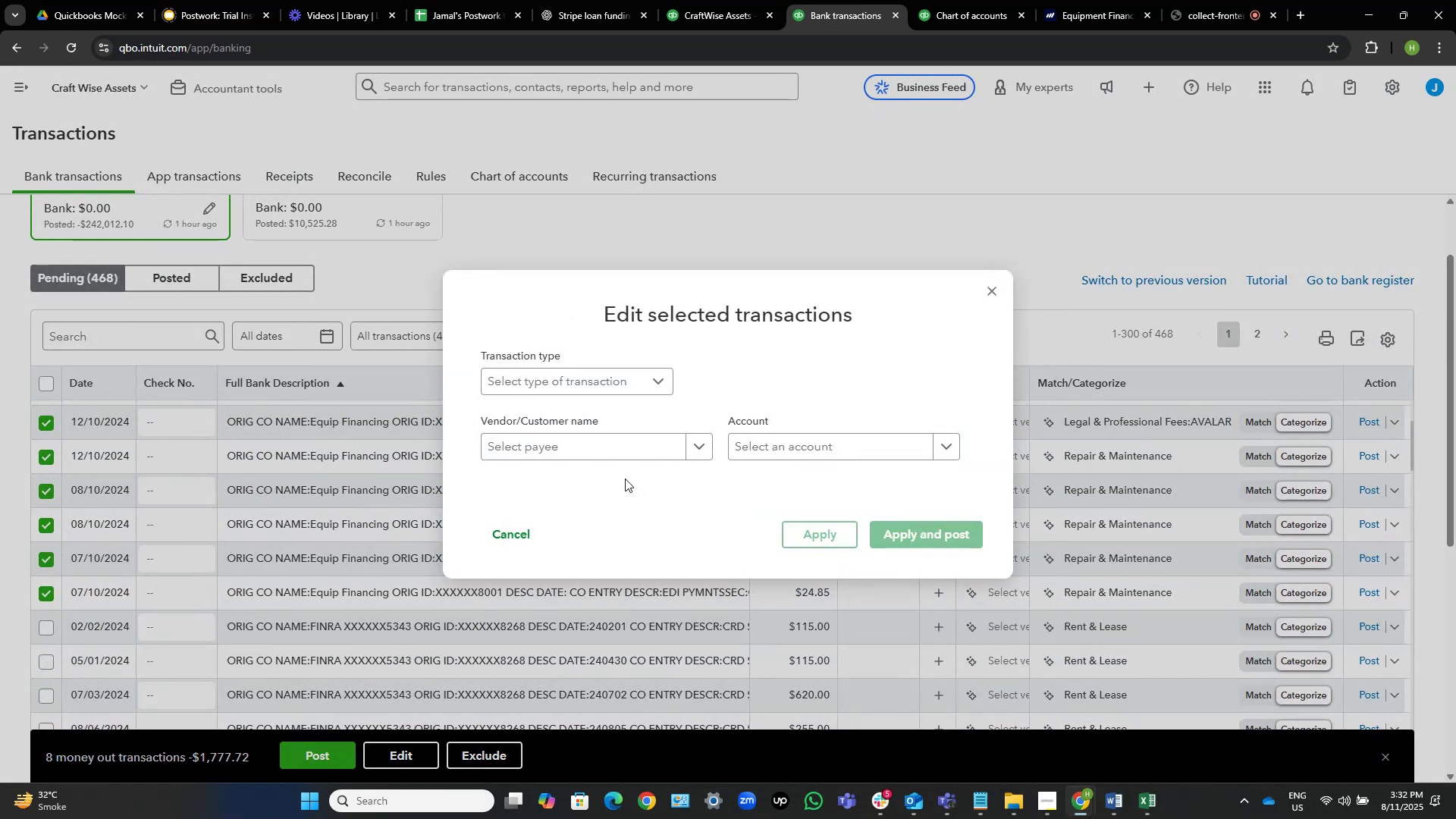 
left_click([618, 444])
 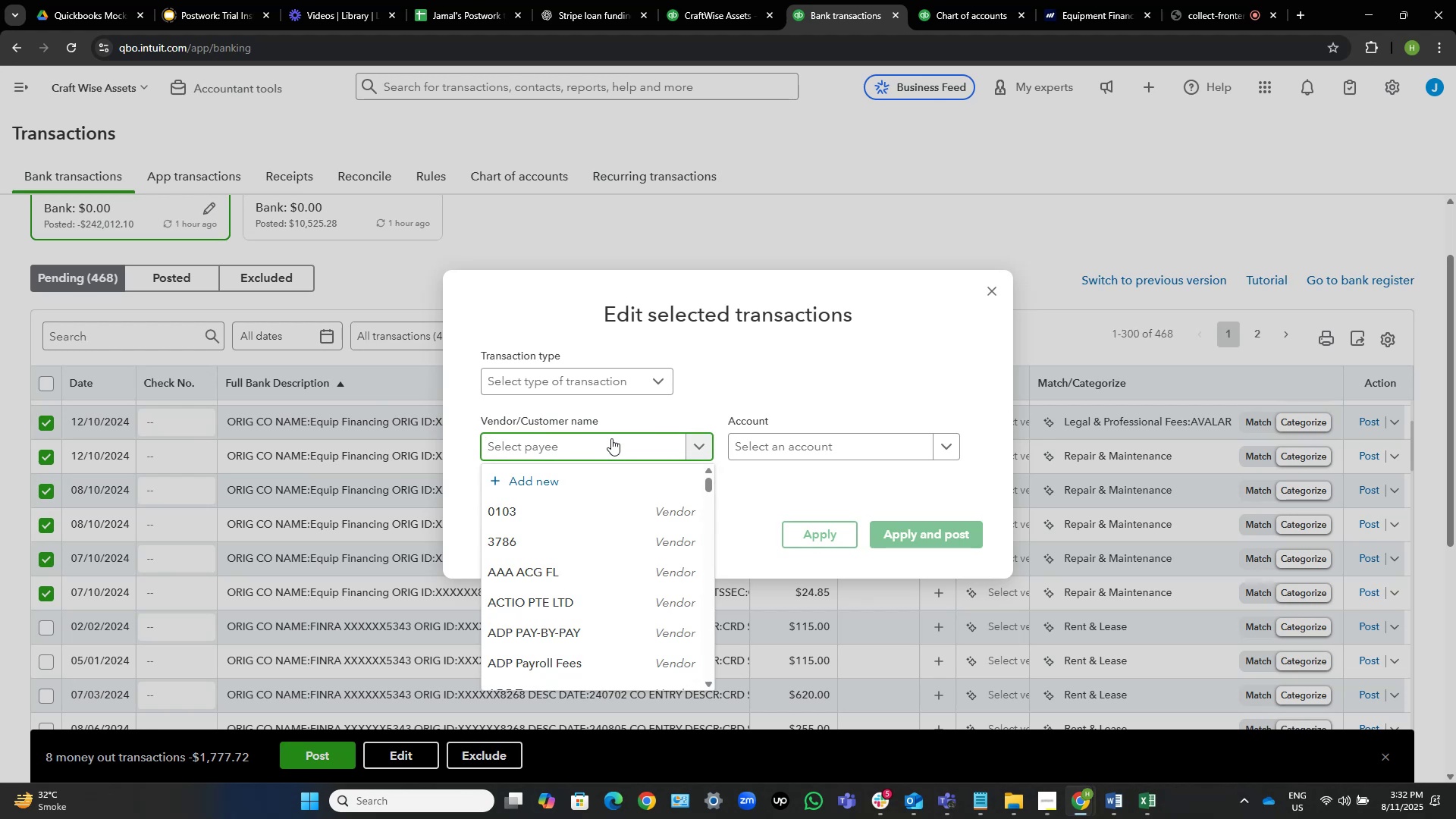 
key(Control+V)
 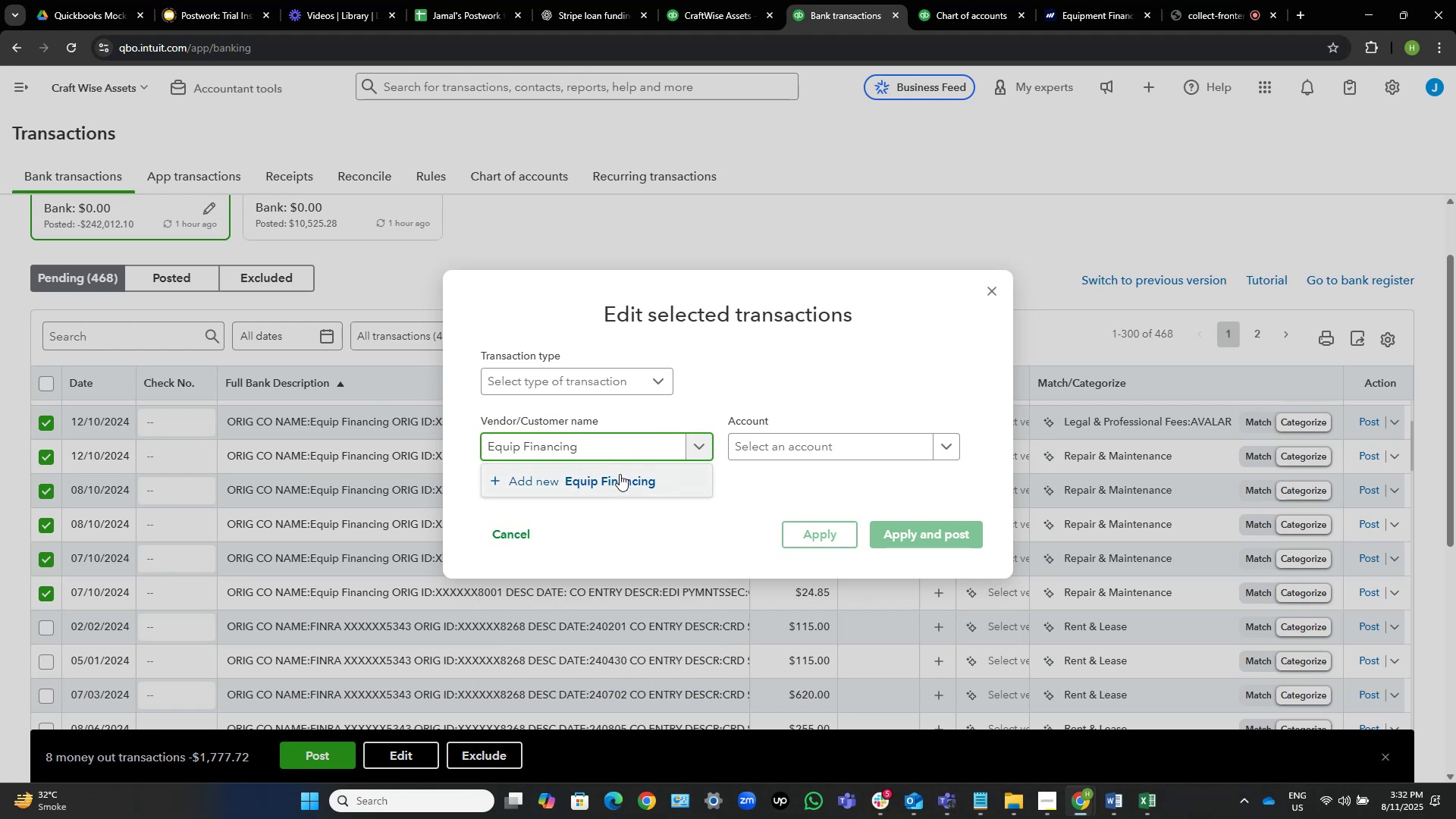 
left_click([620, 477])
 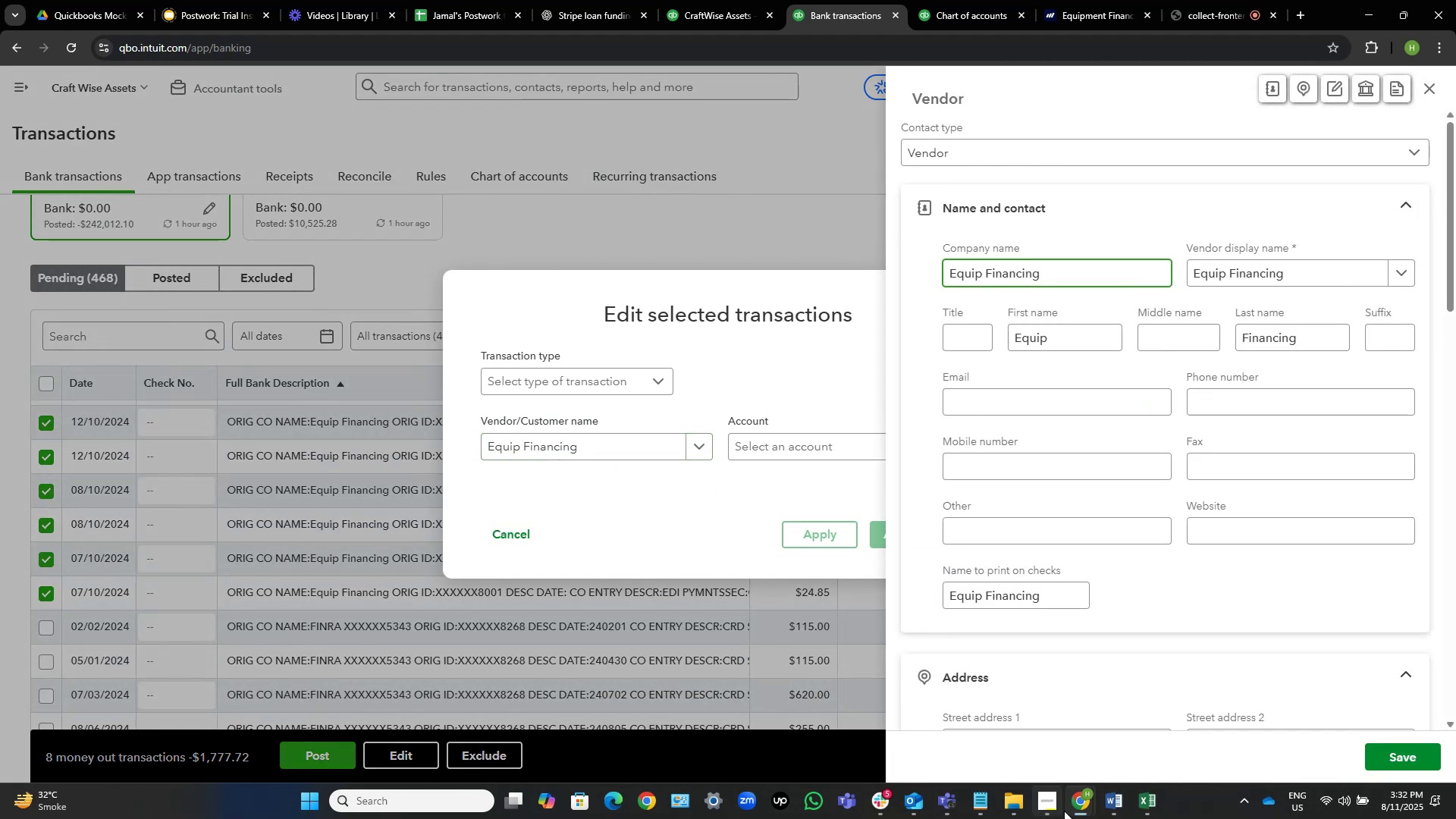 
wait(5.09)
 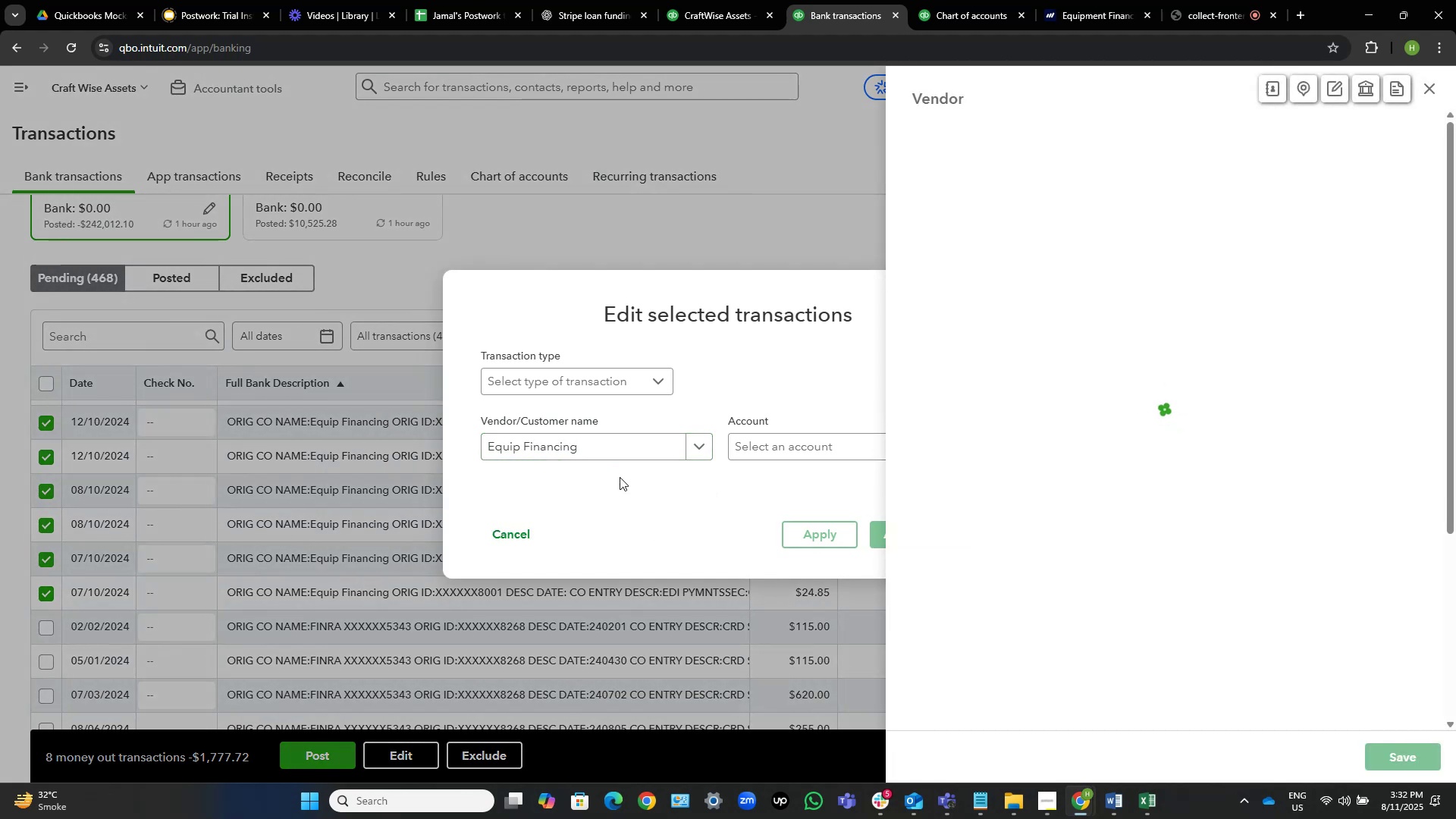 
left_click([1417, 756])
 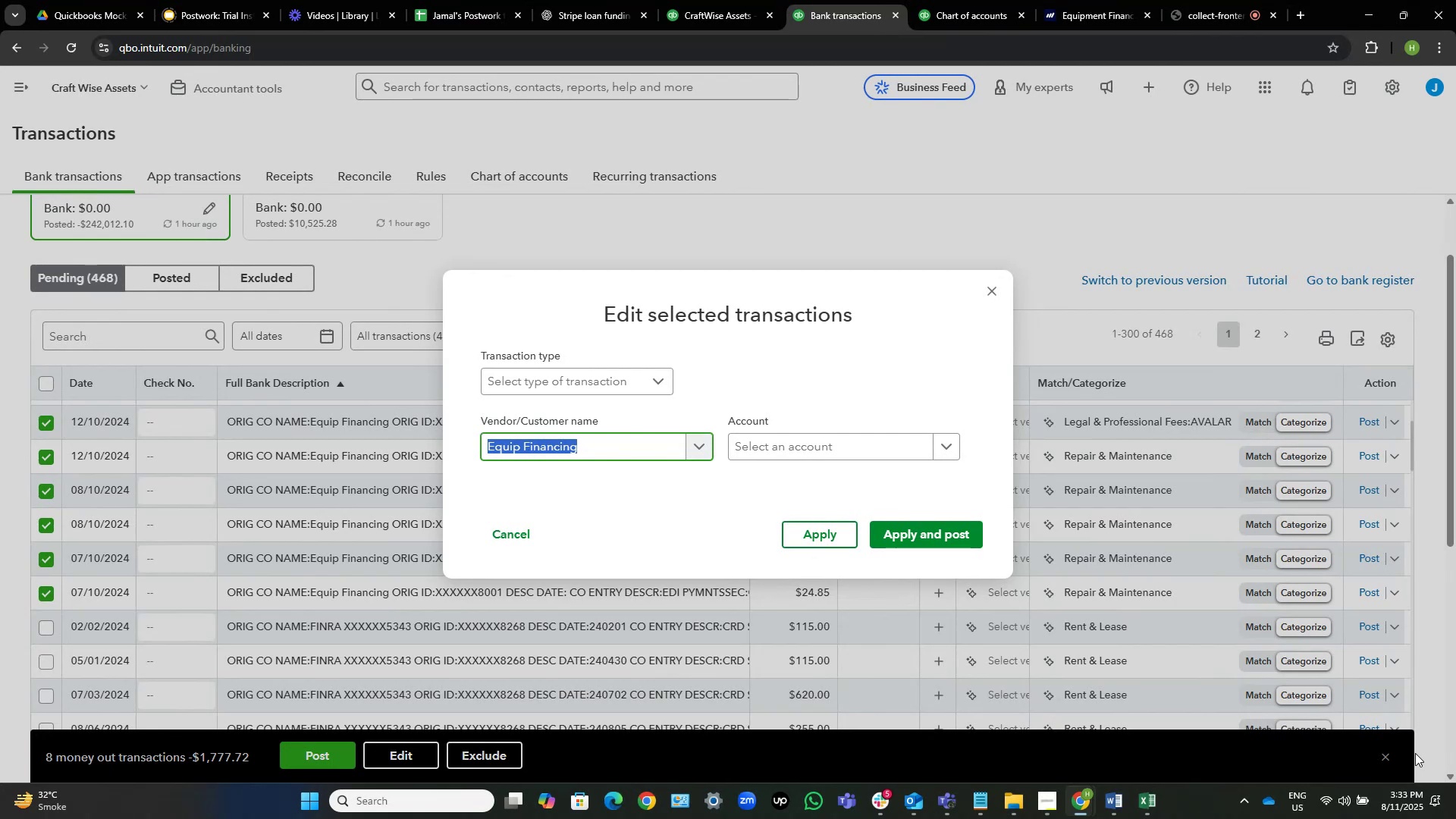 
wait(15.03)
 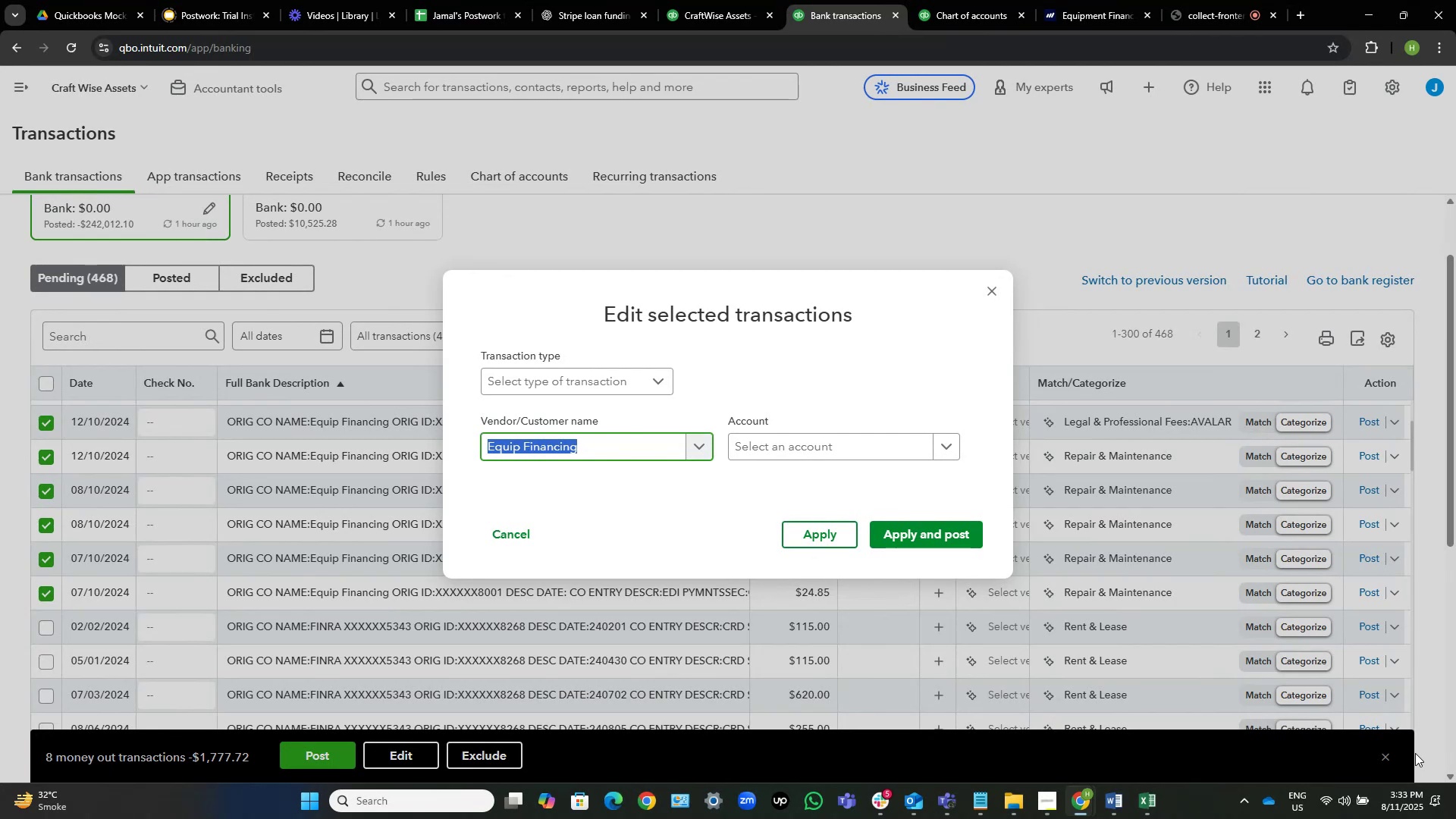 
left_click([830, 442])
 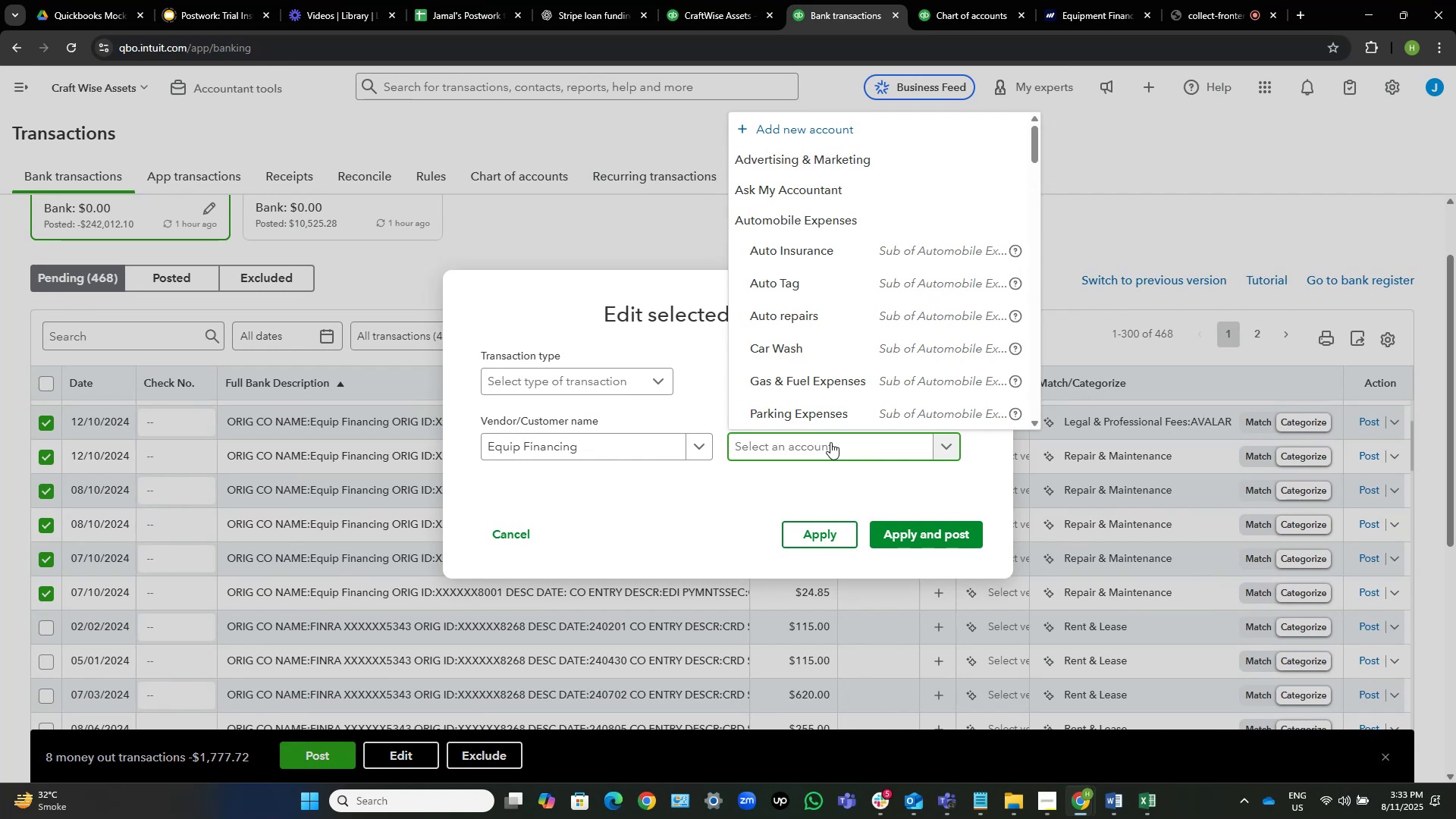 
wait(13.97)
 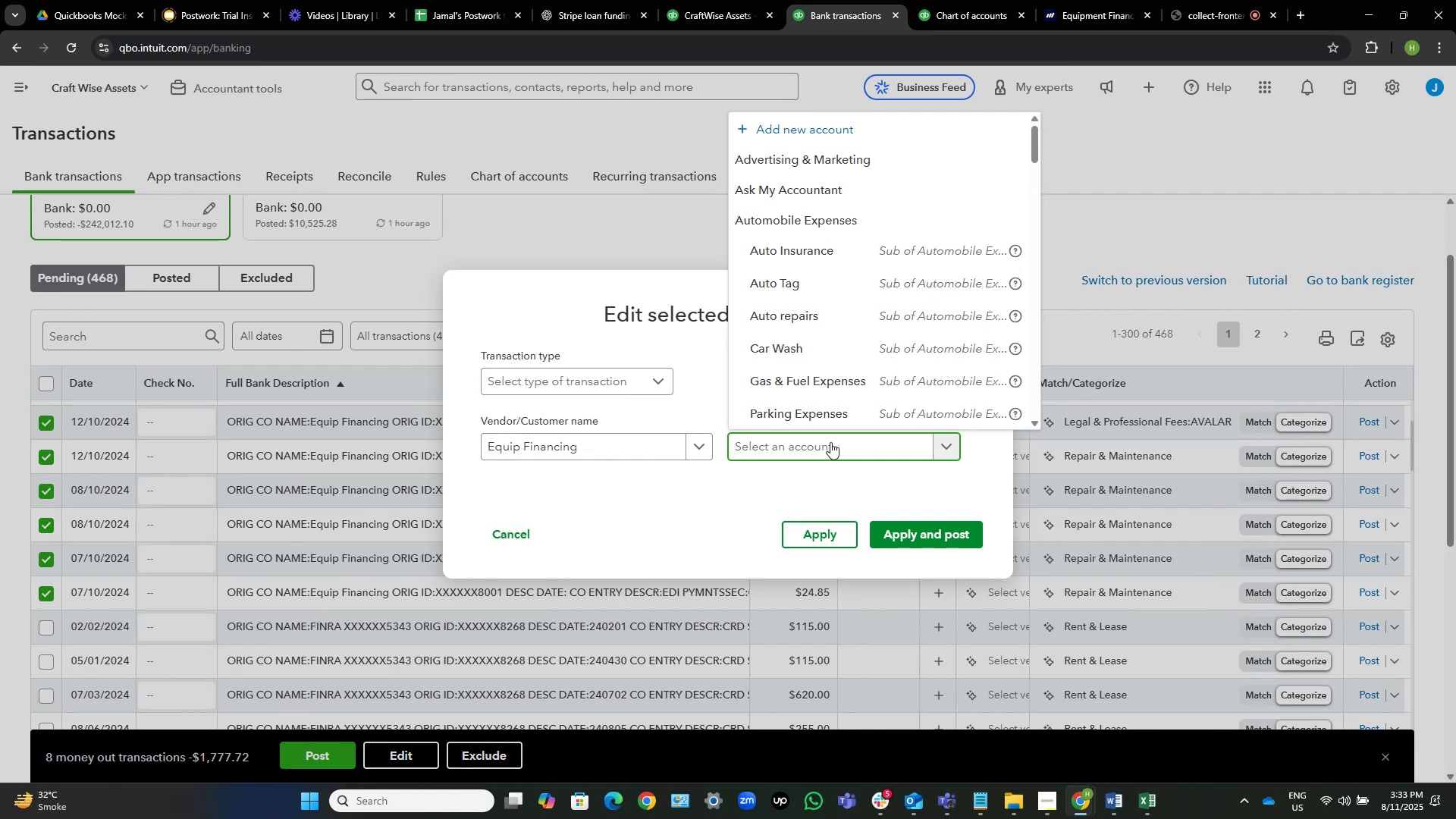 
type(eq)
 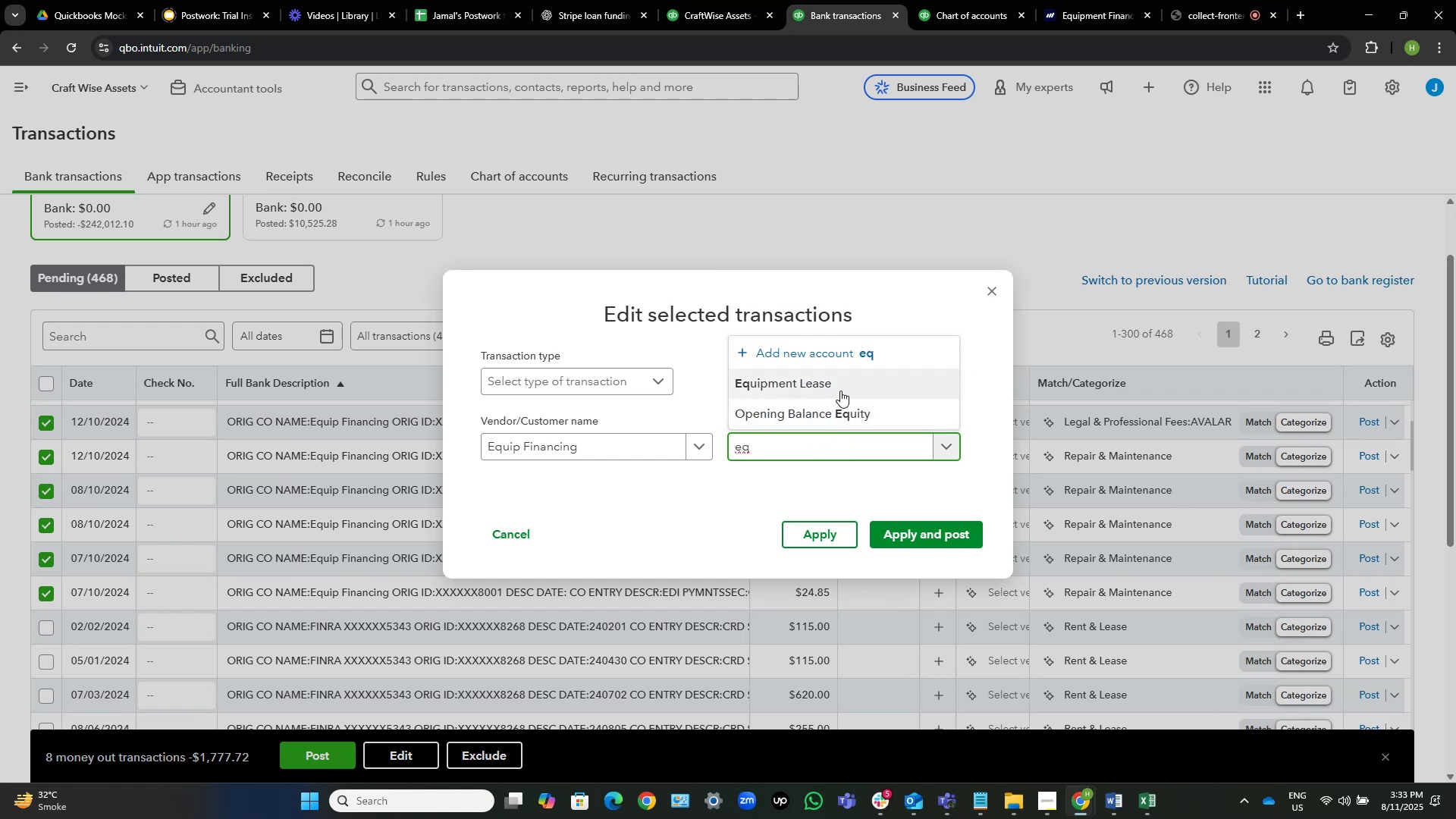 
left_click([840, 391])
 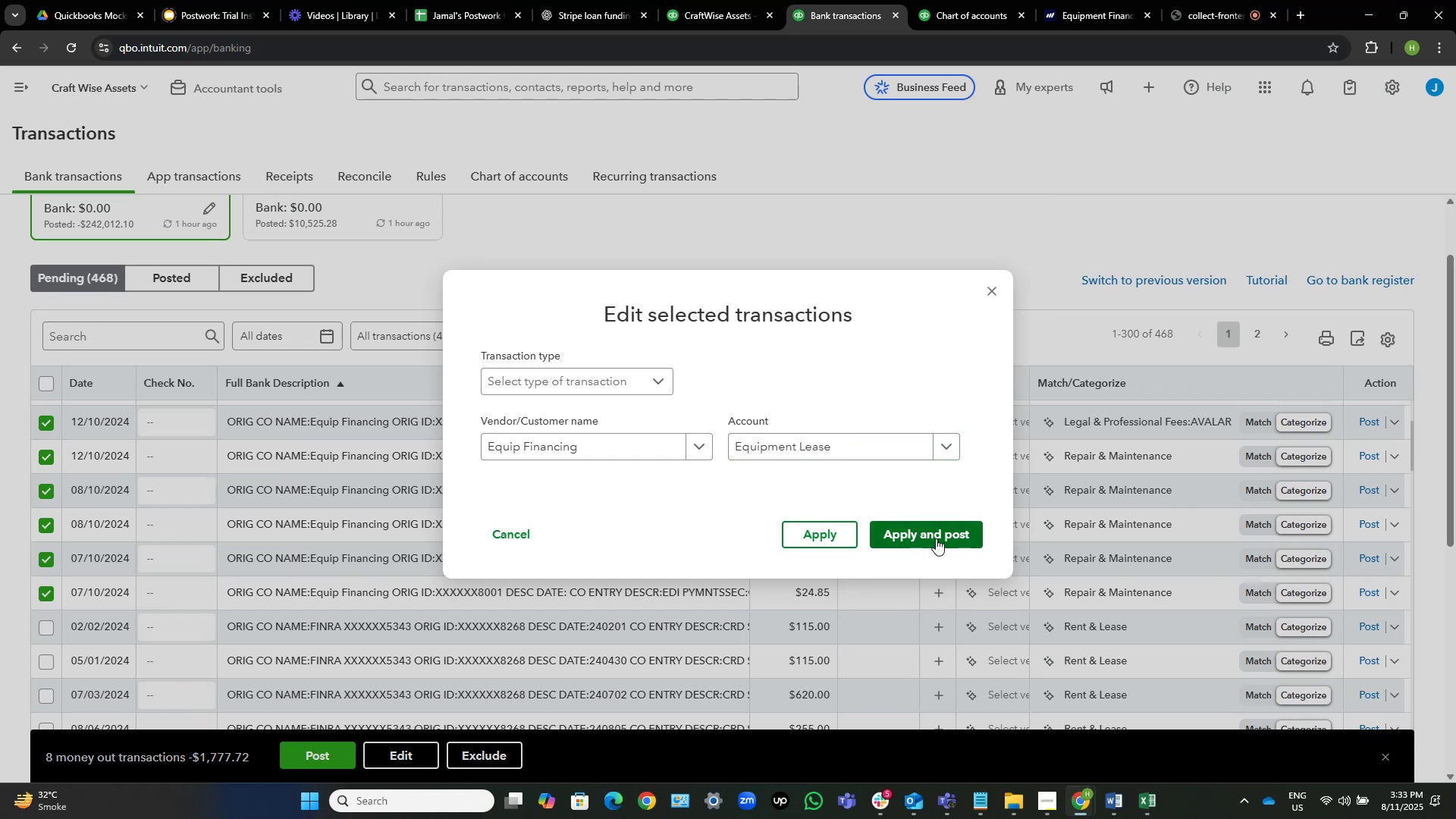 
left_click([933, 535])
 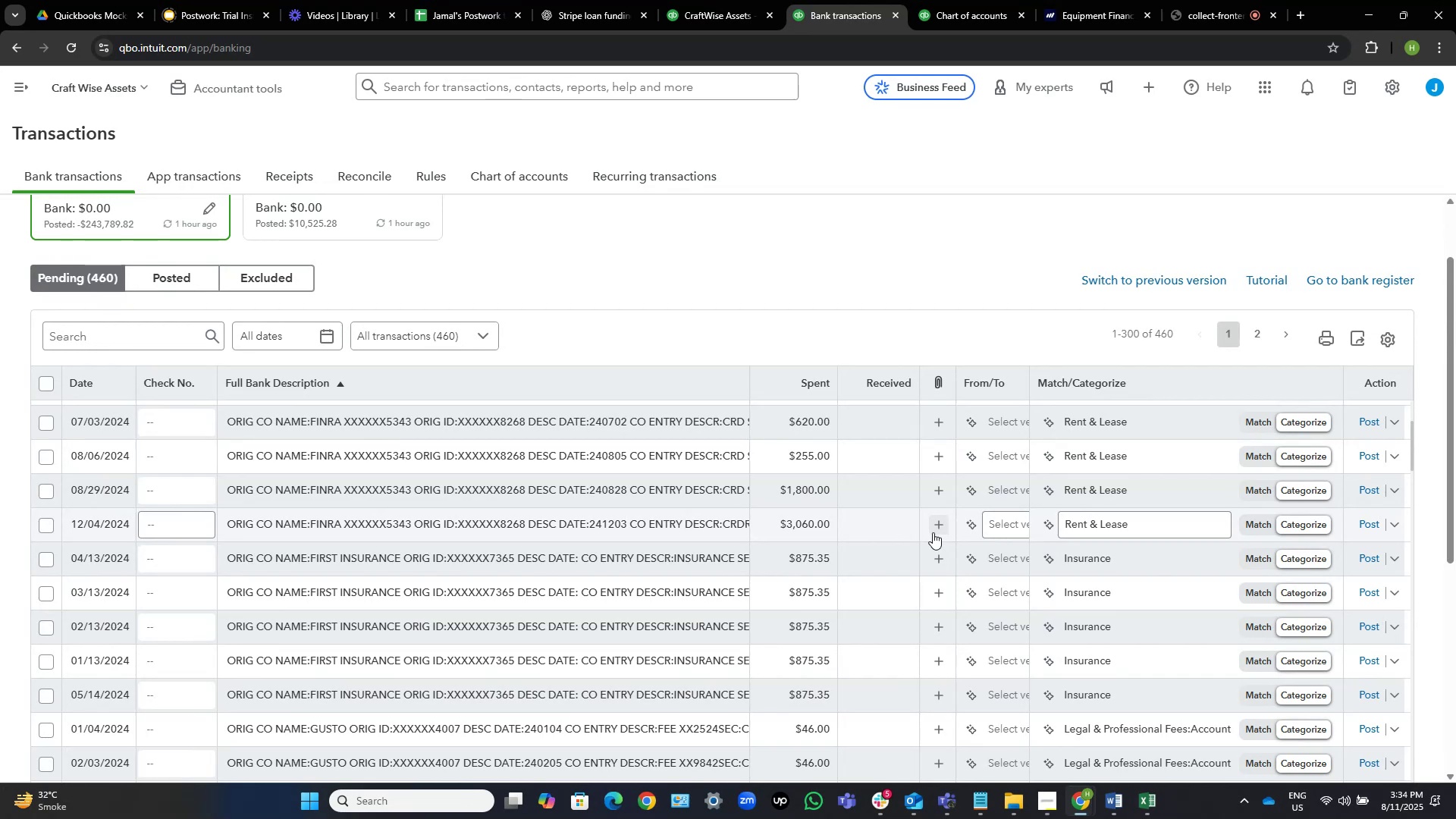 
wait(66.2)
 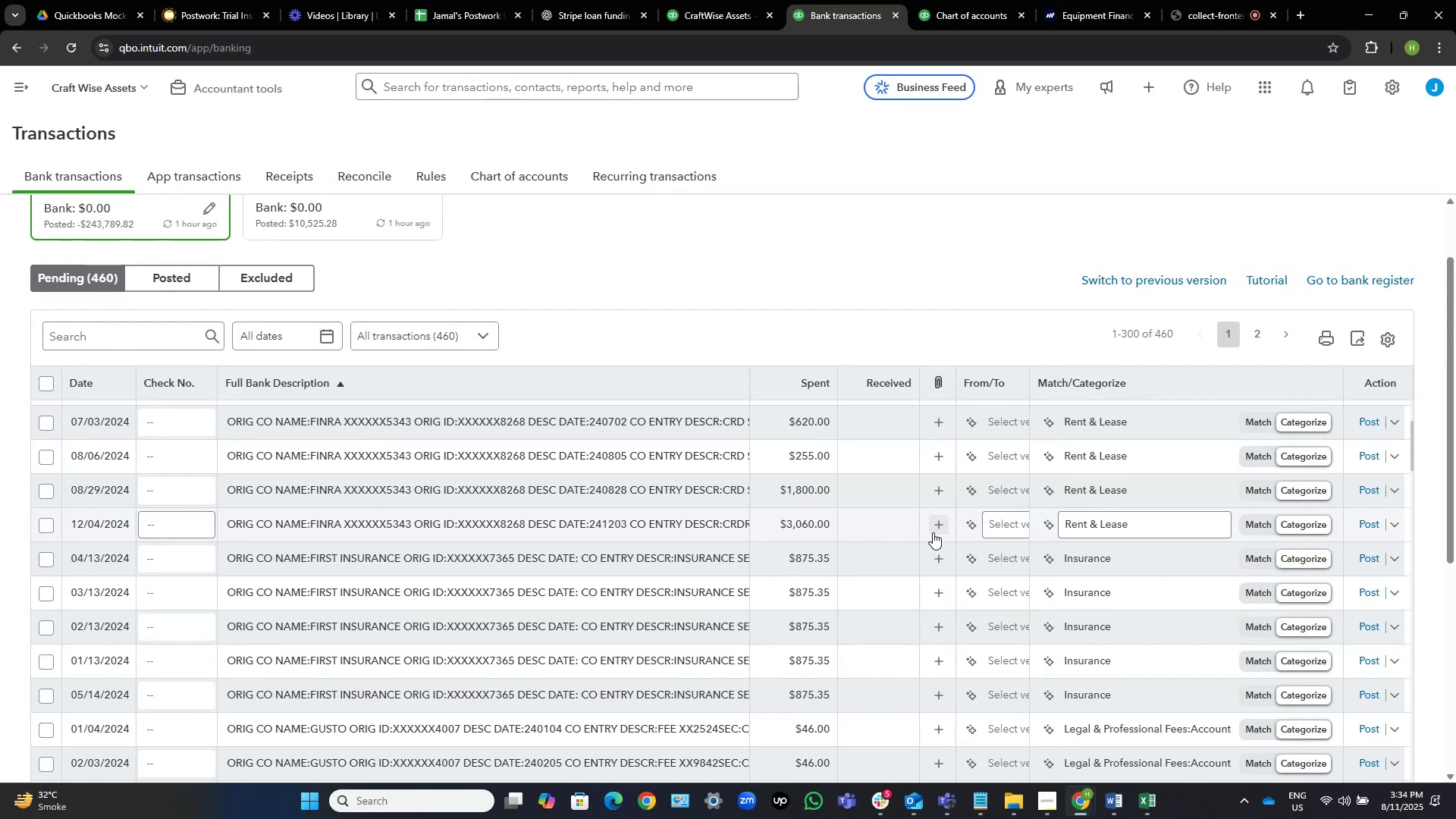 
scroll: coordinate [679, 240], scroll_direction: down, amount: 1.0
 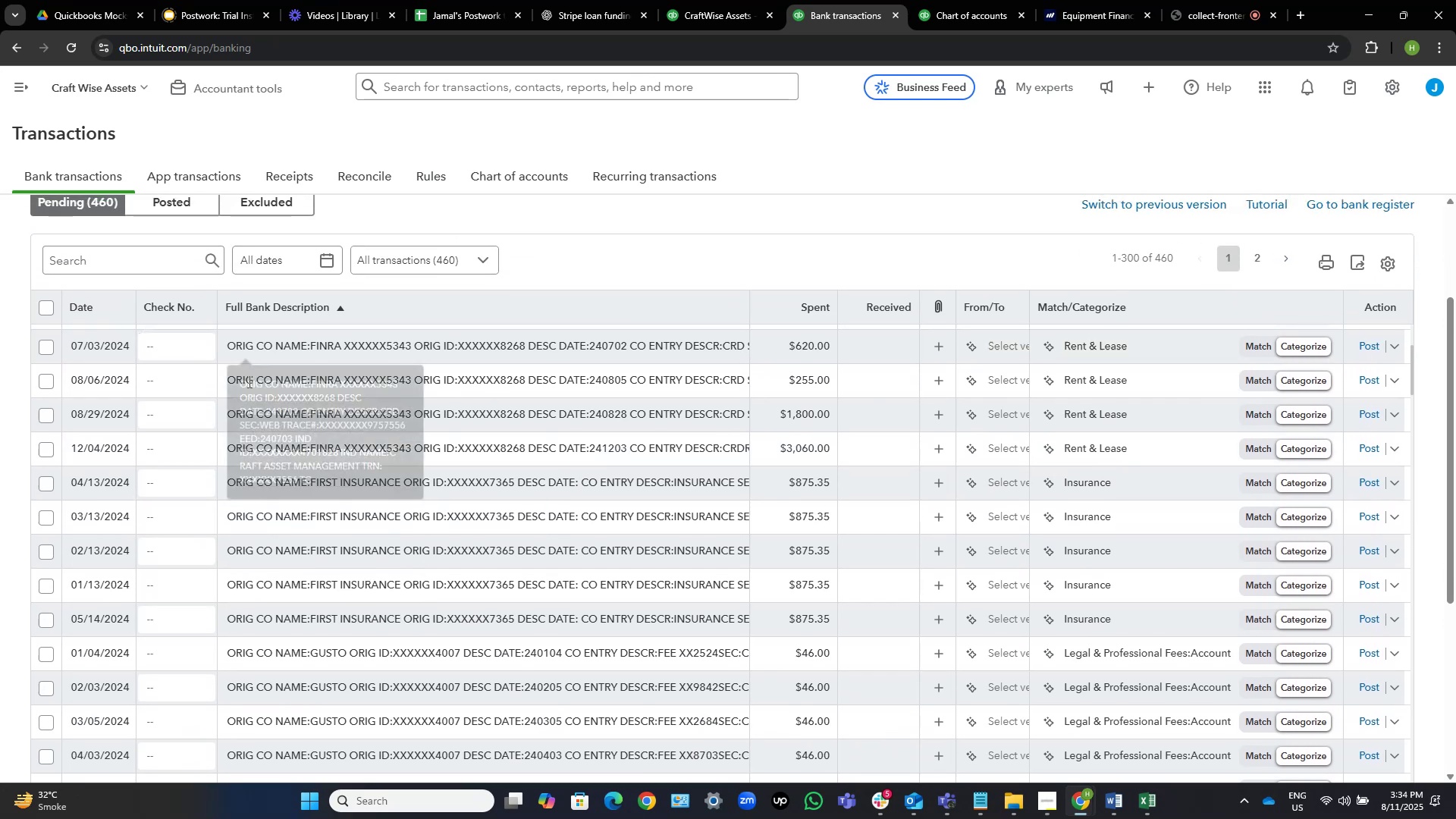 
scroll: coordinate [136, 436], scroll_direction: up, amount: 3.0
 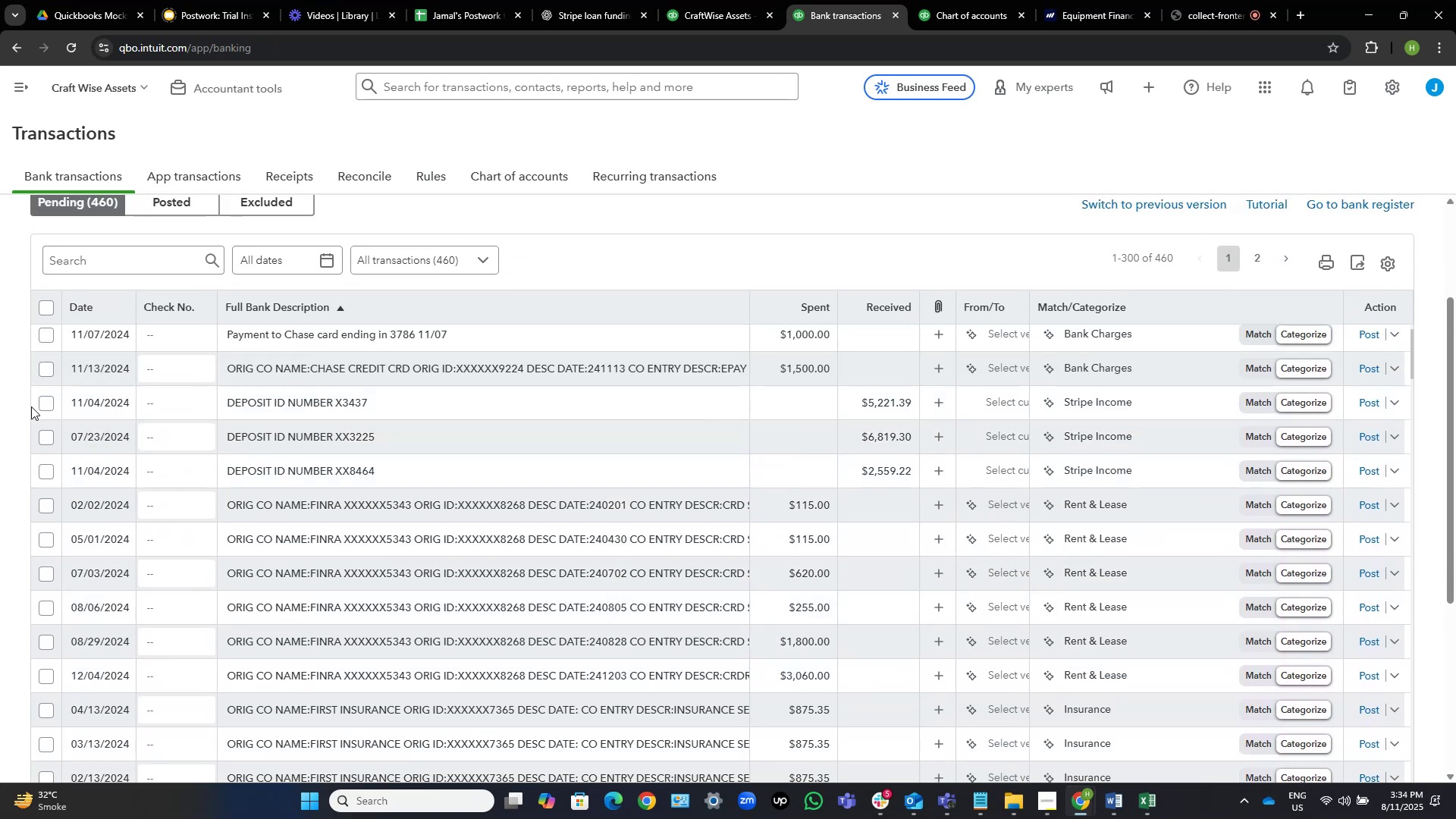 
left_click([42, 402])
 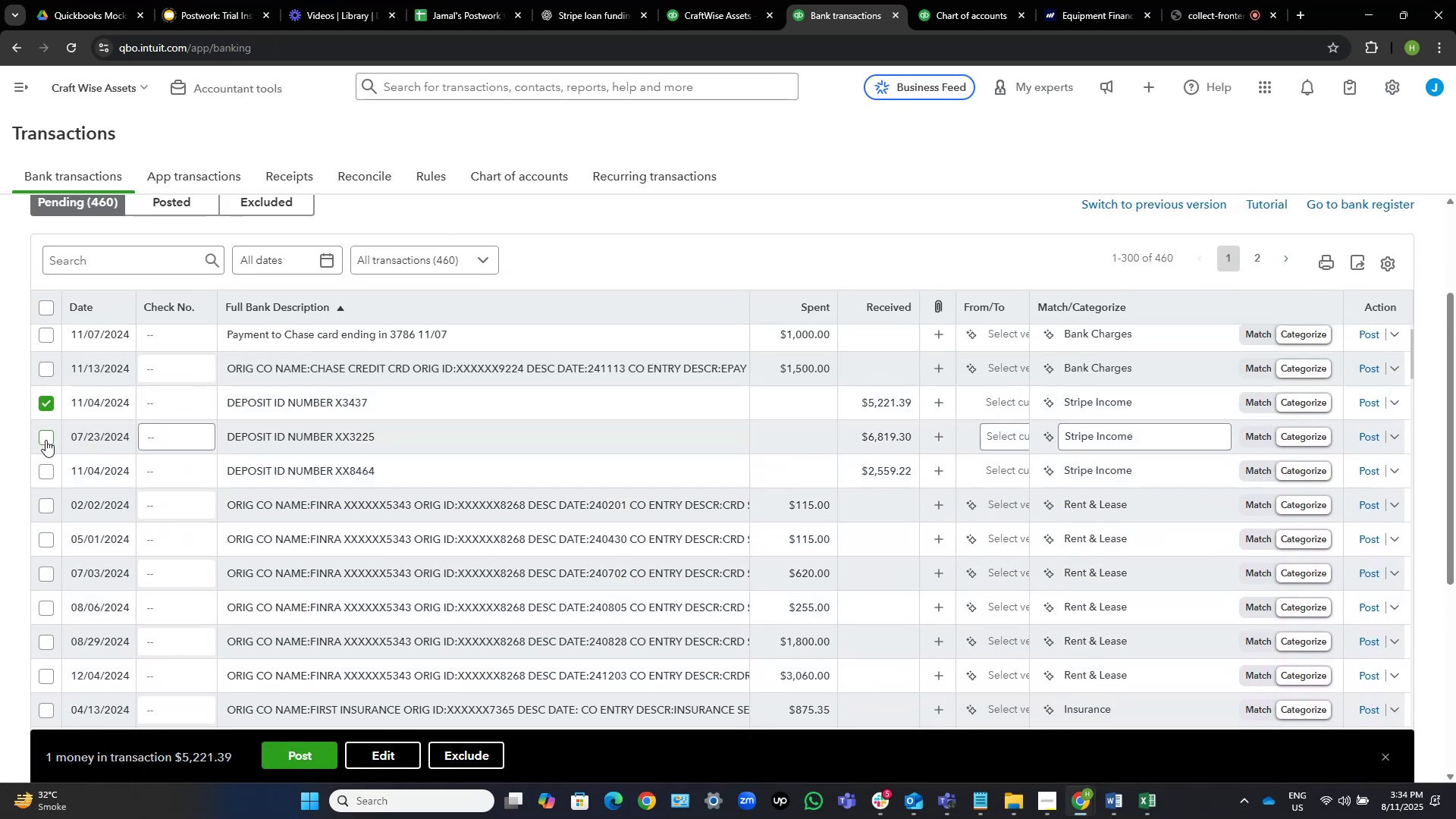 
left_click([47, 438])
 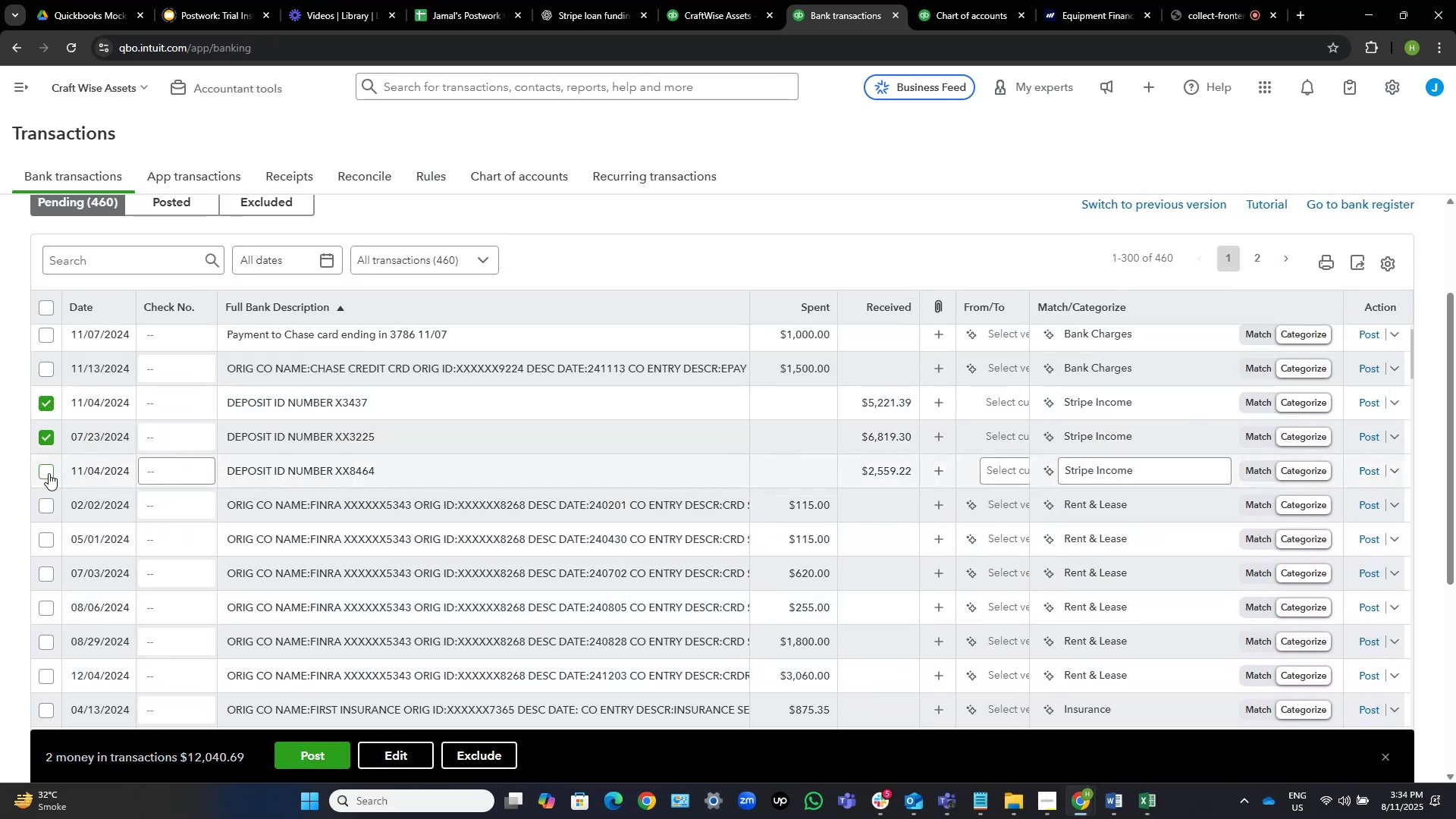 
left_click([47, 472])
 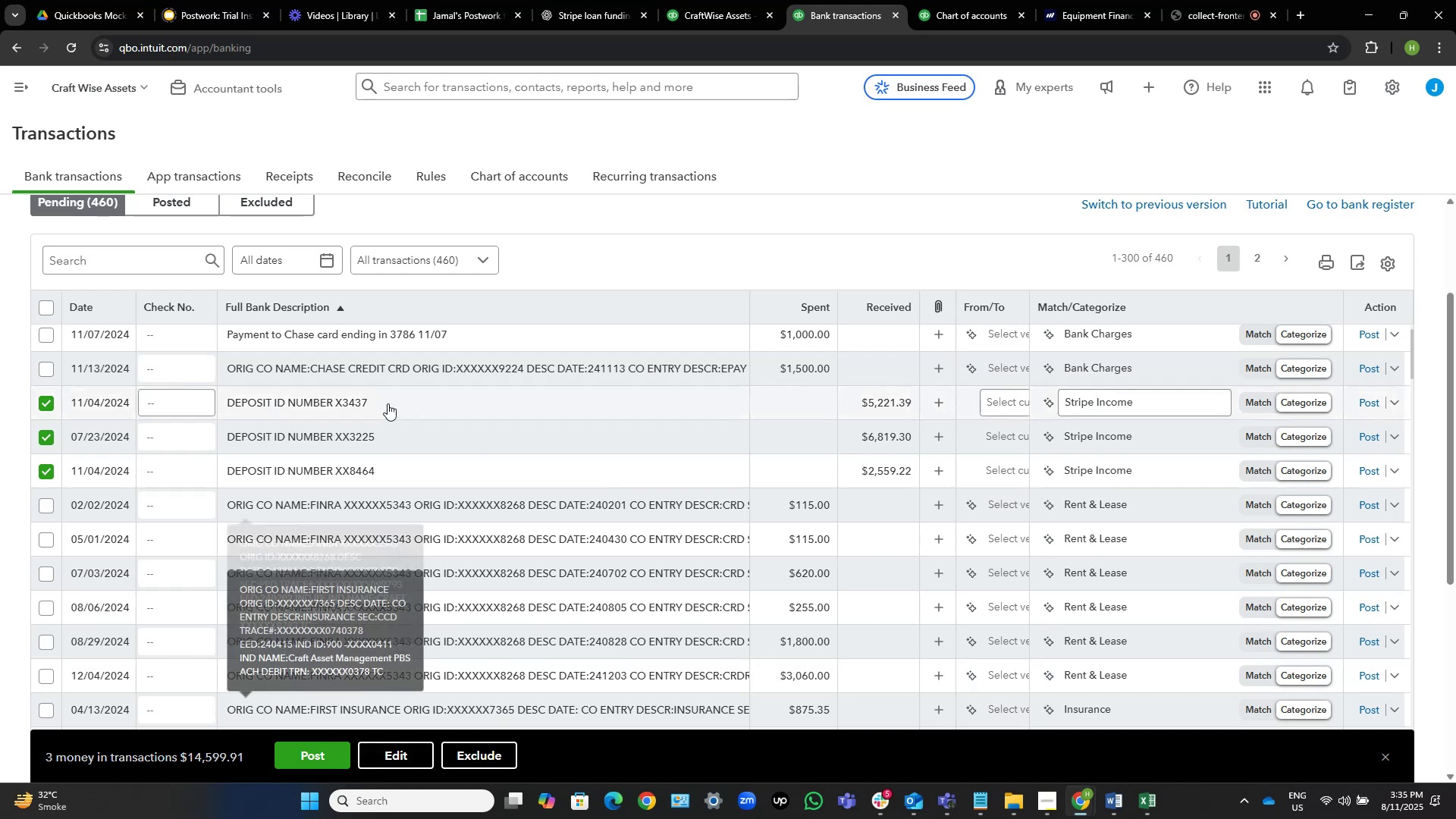 
wait(34.09)
 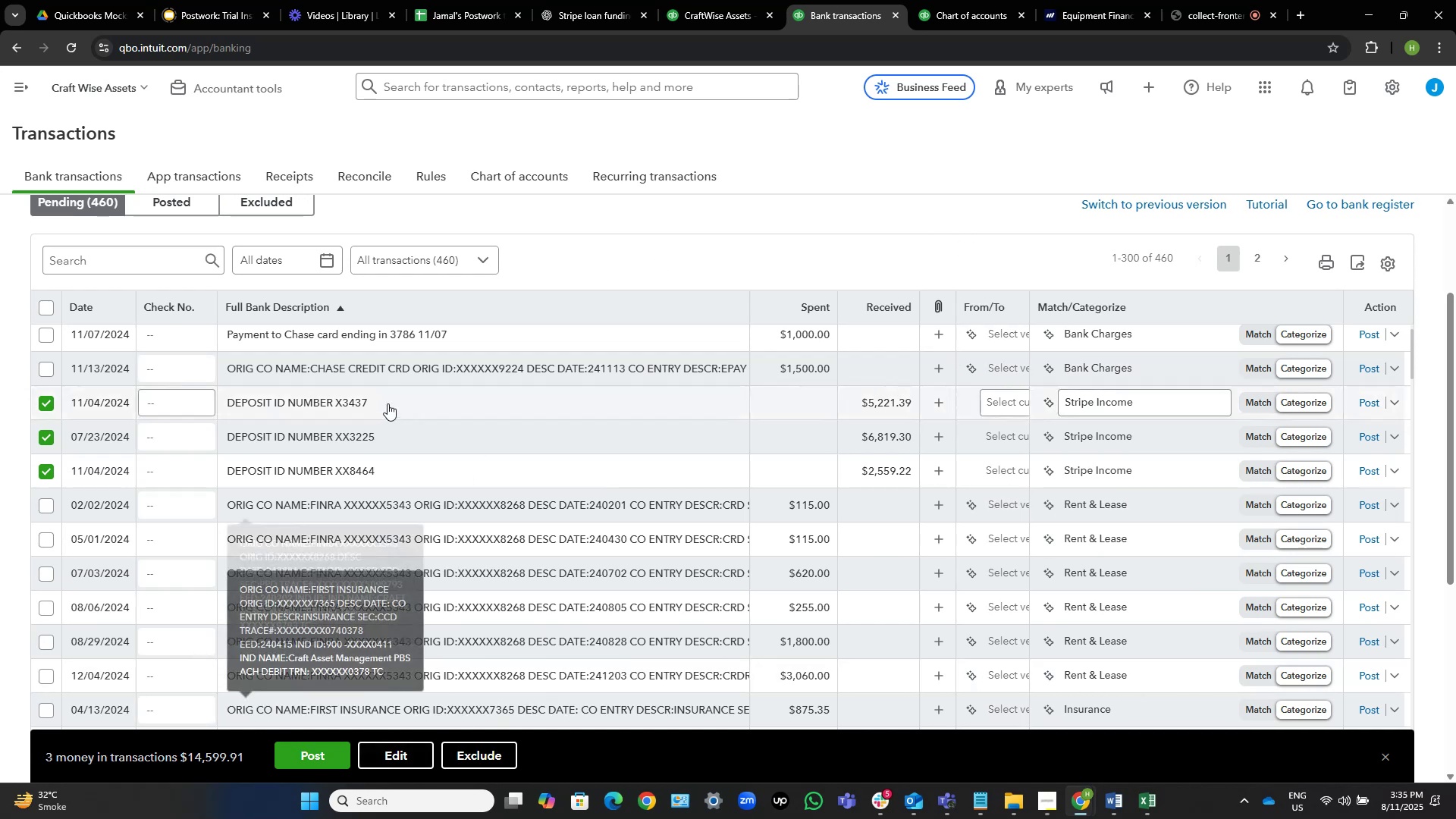 
left_click([400, 752])
 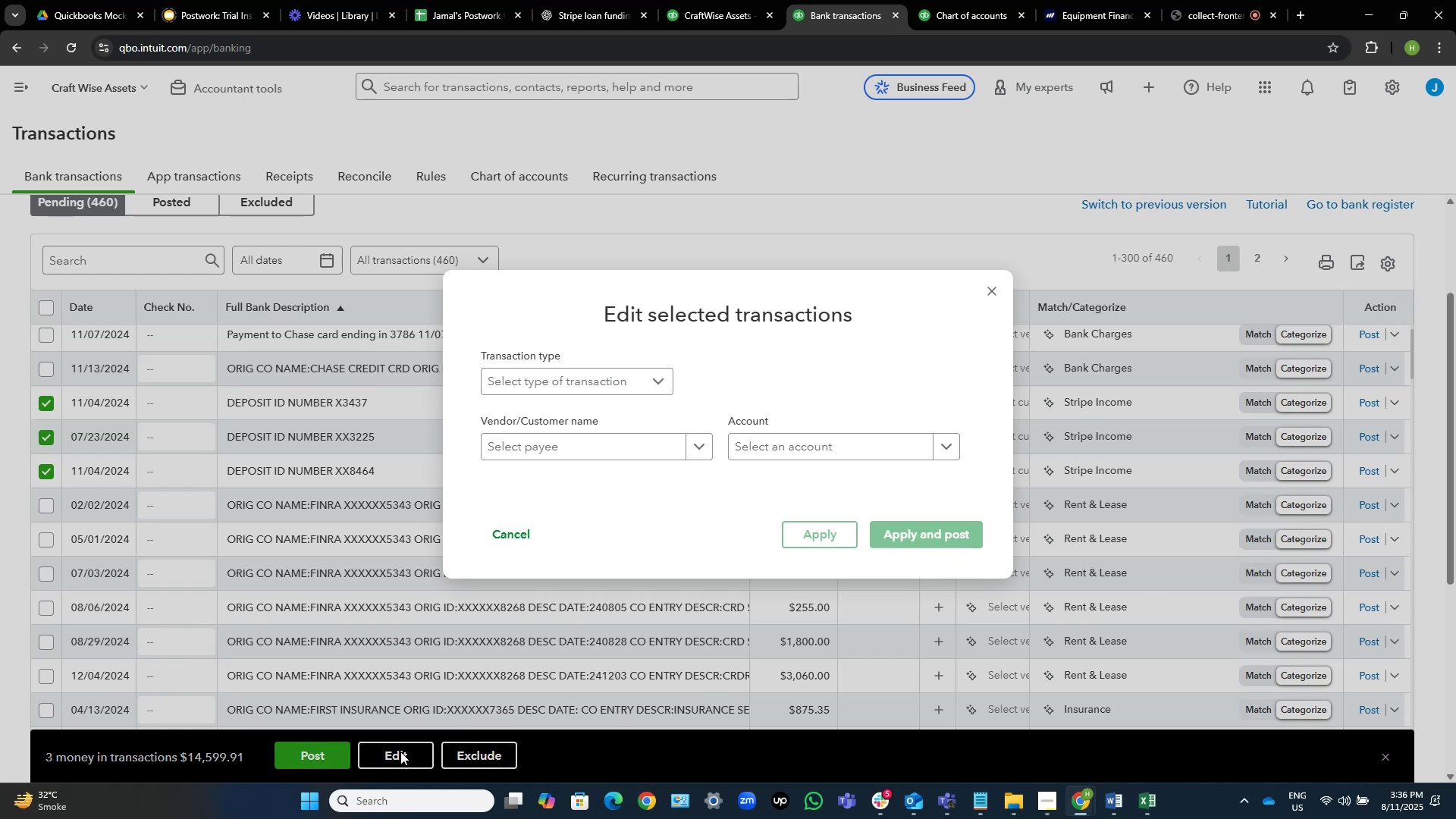 
wait(70.63)
 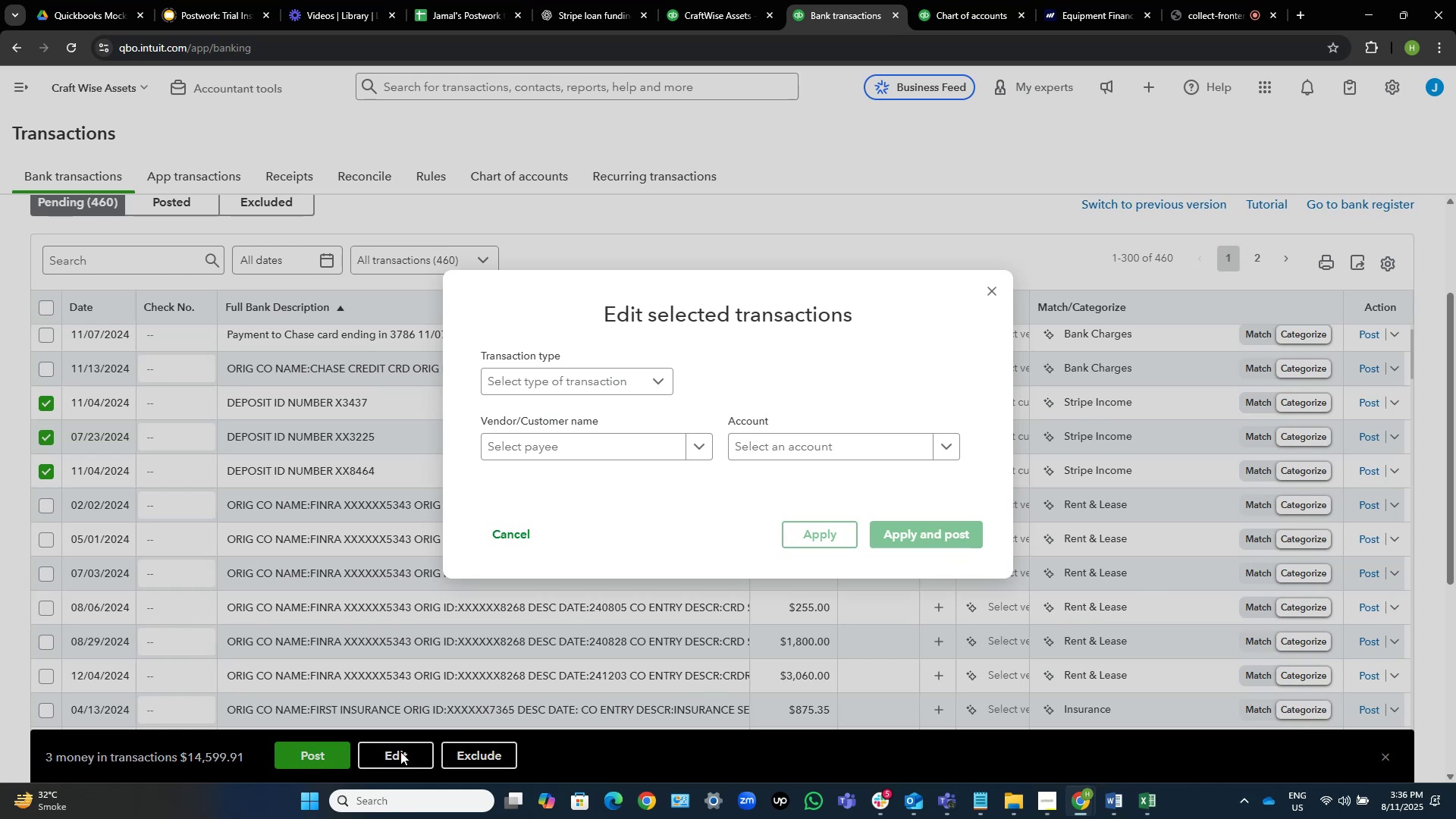 
left_click([517, 449])
 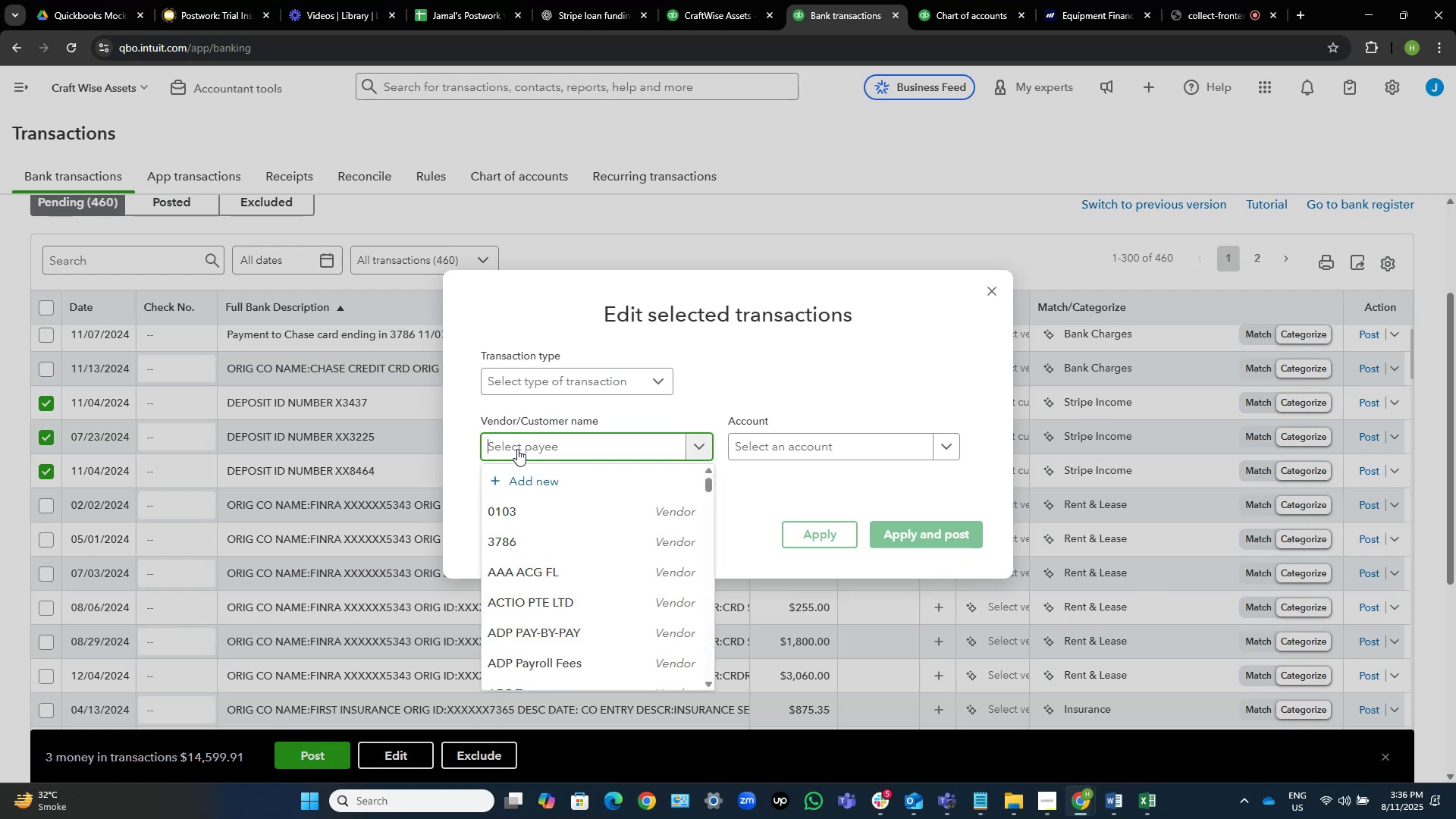 
type(Deposit)
 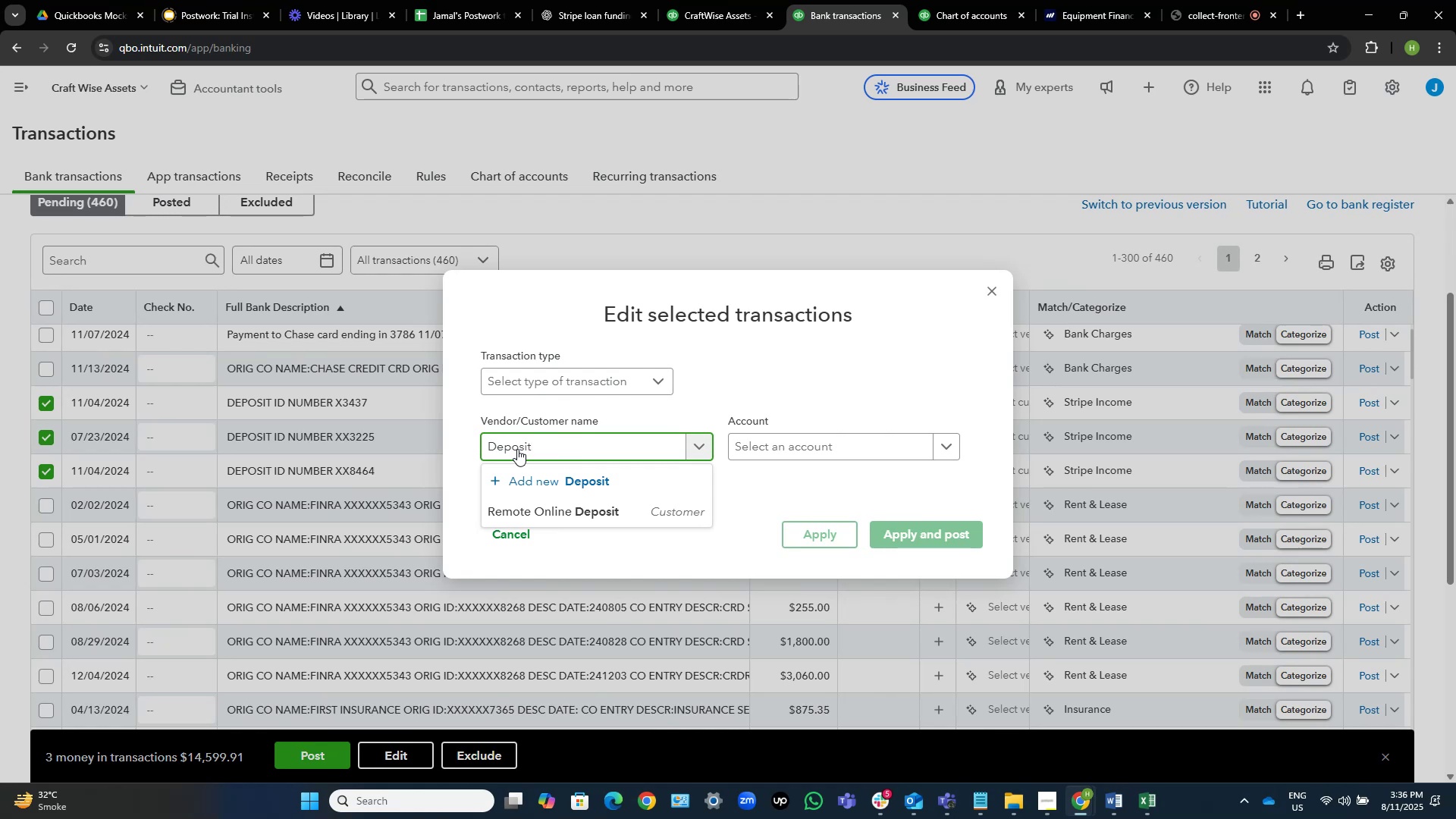 
wait(19.67)
 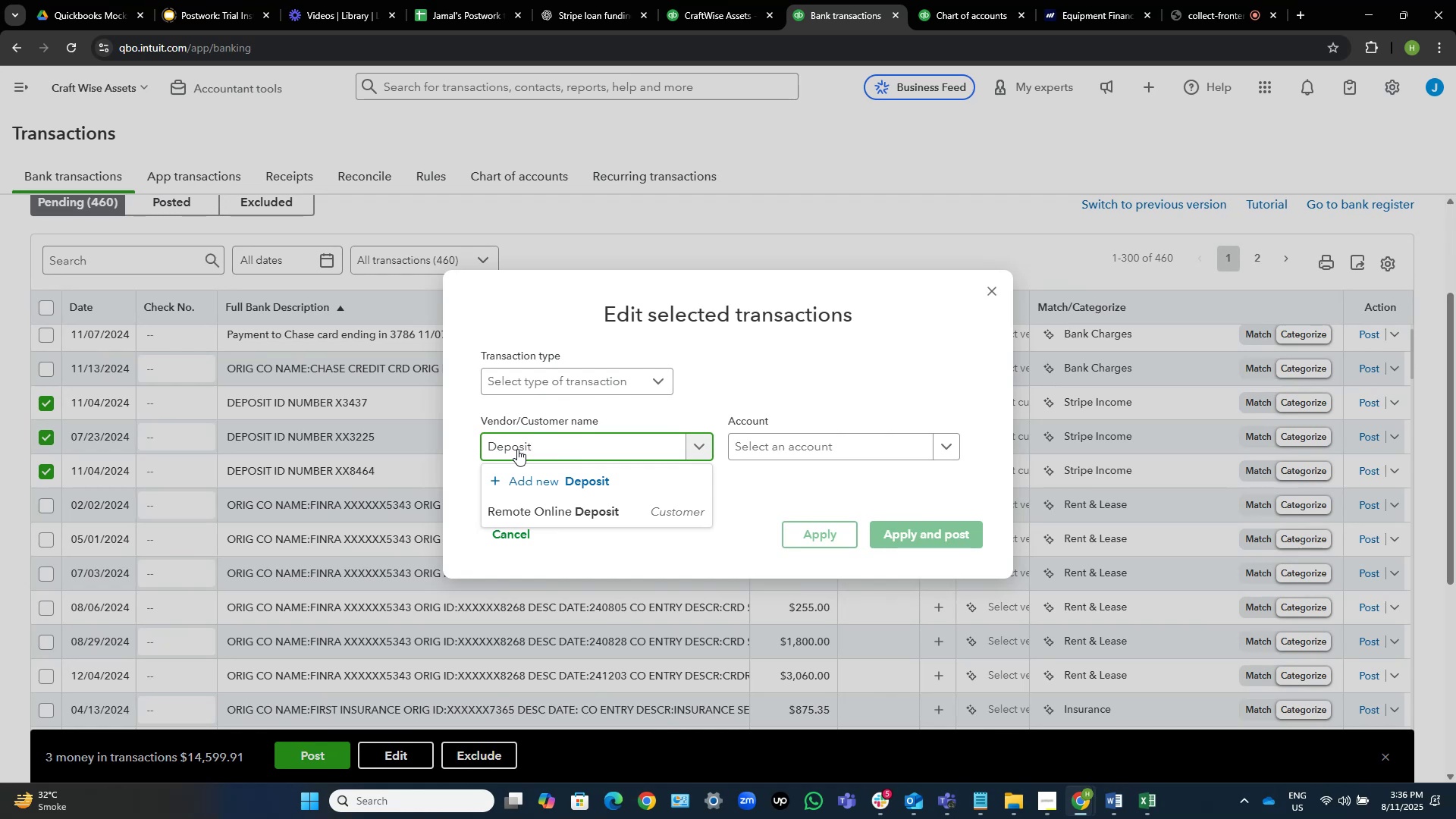 
type( ID)
 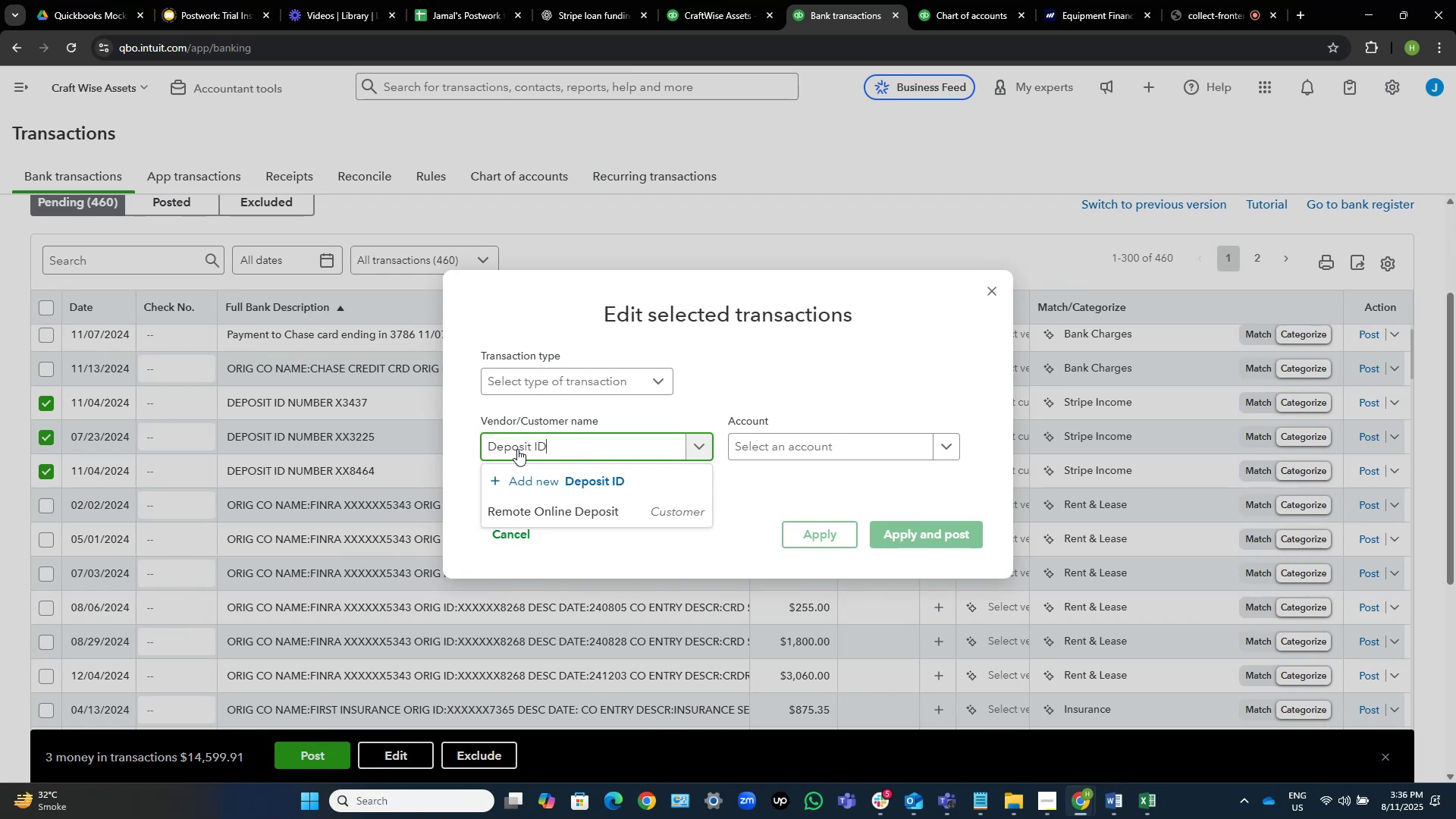 
wait(6.38)
 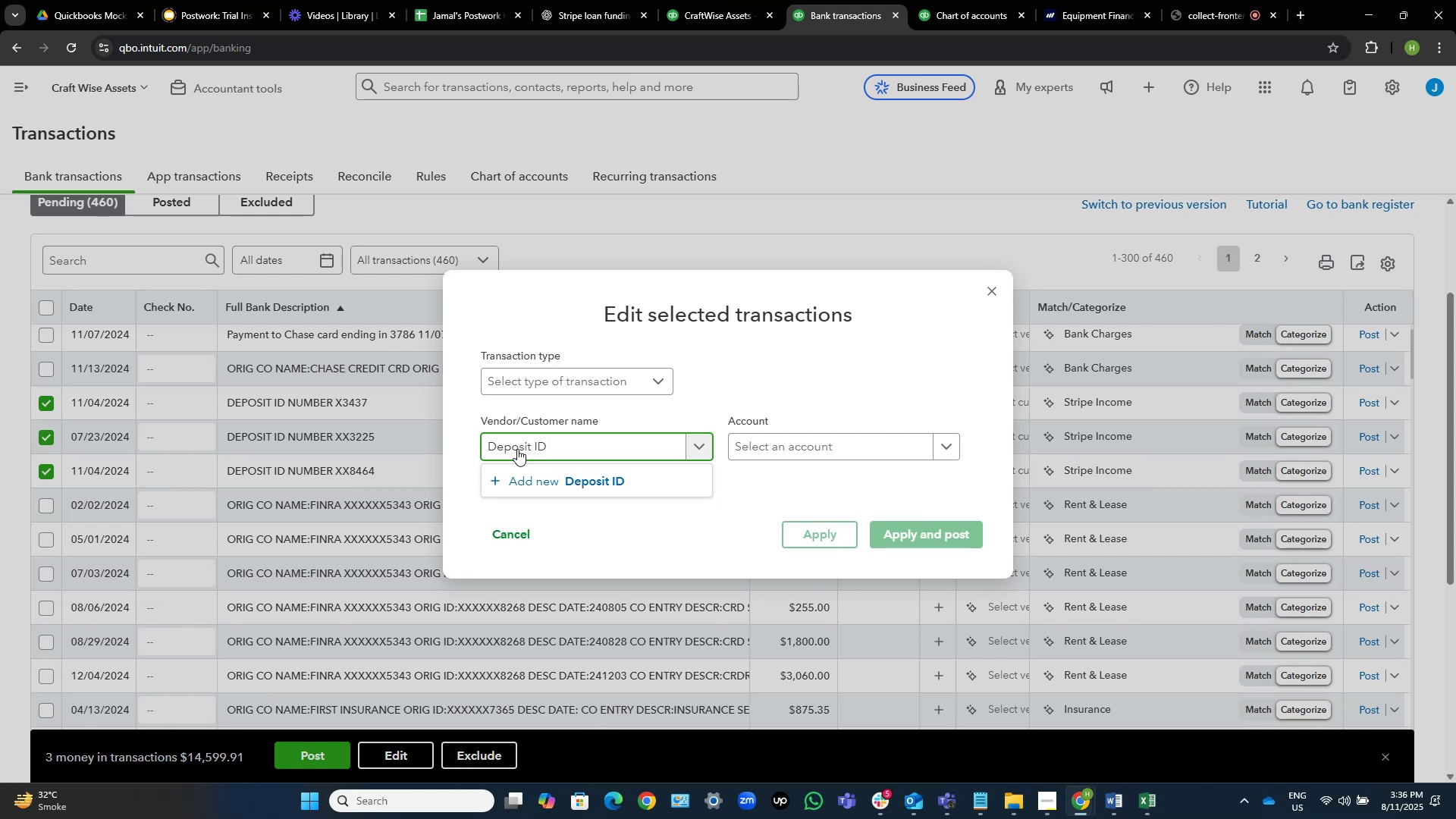 
left_click([582, 480])
 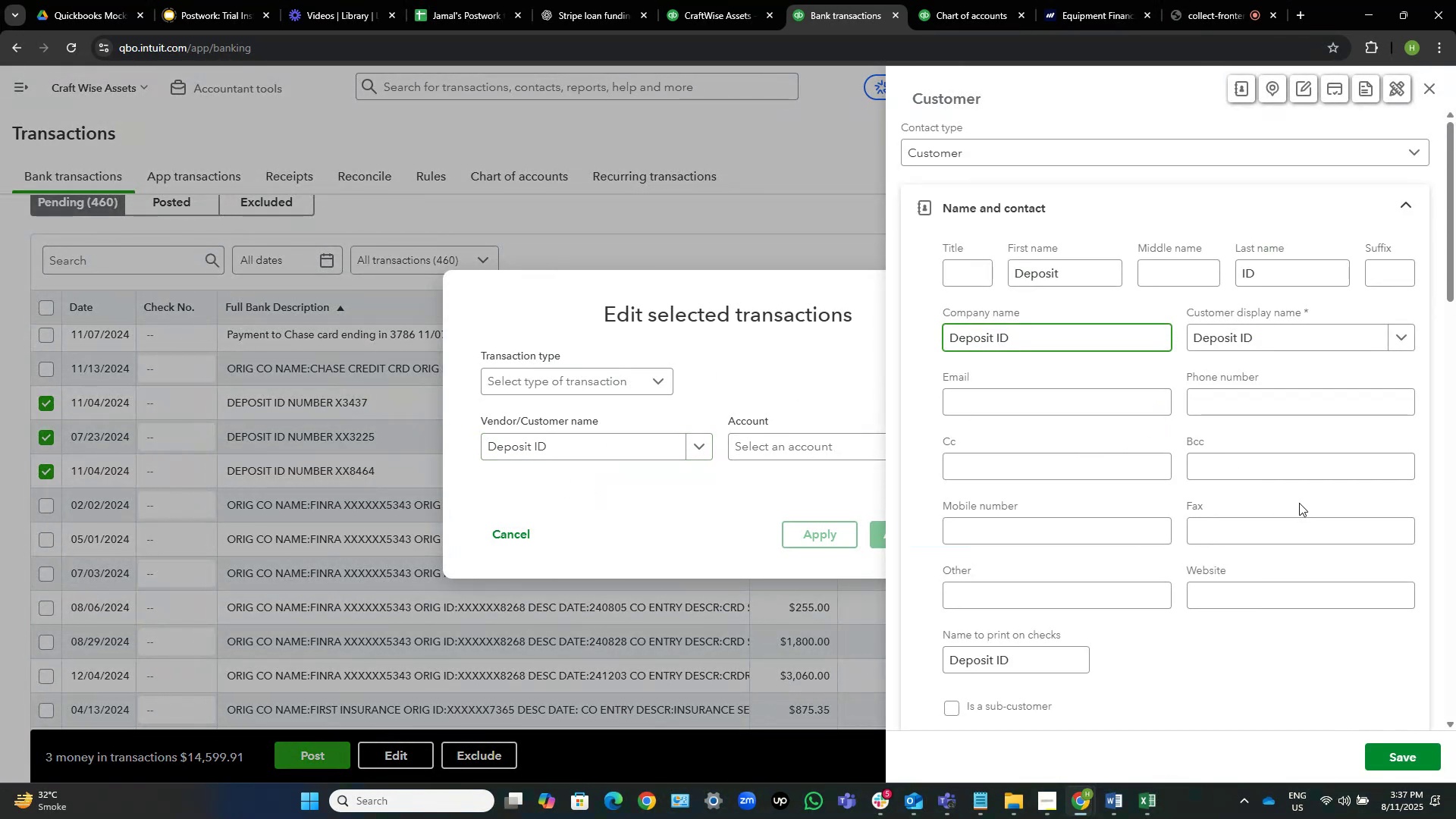 
wait(8.93)
 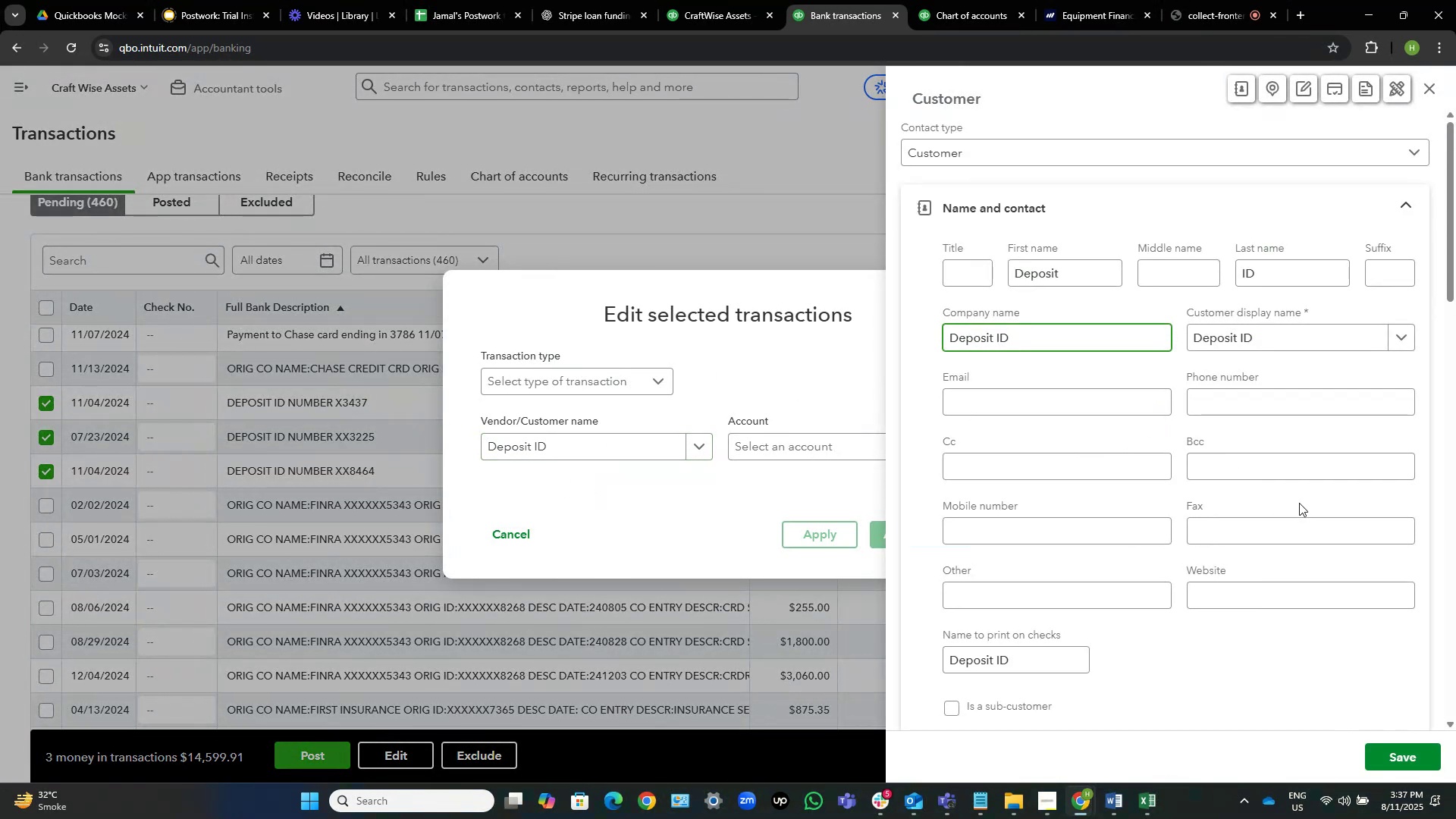 
left_click([1395, 757])
 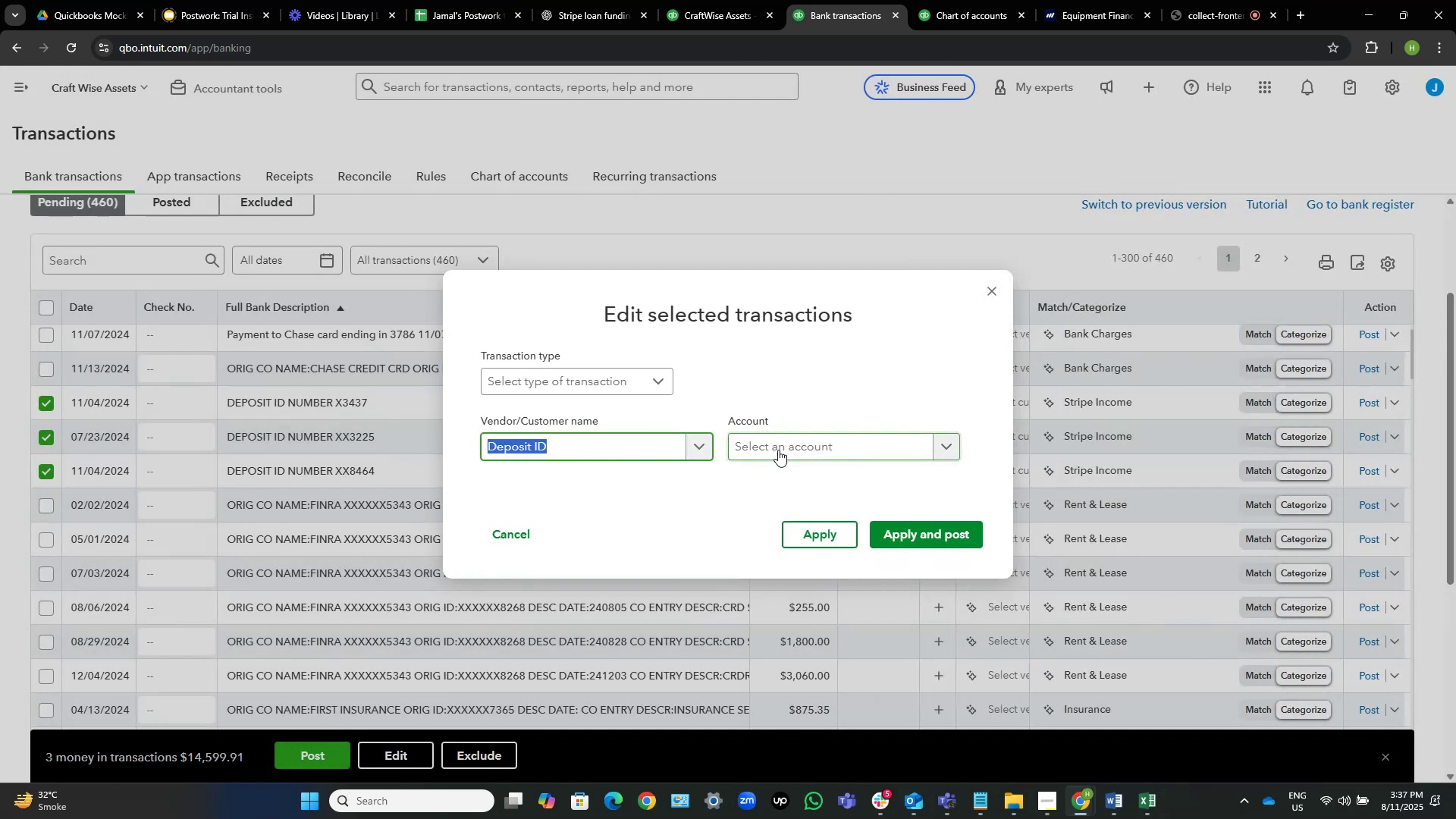 
wait(9.37)
 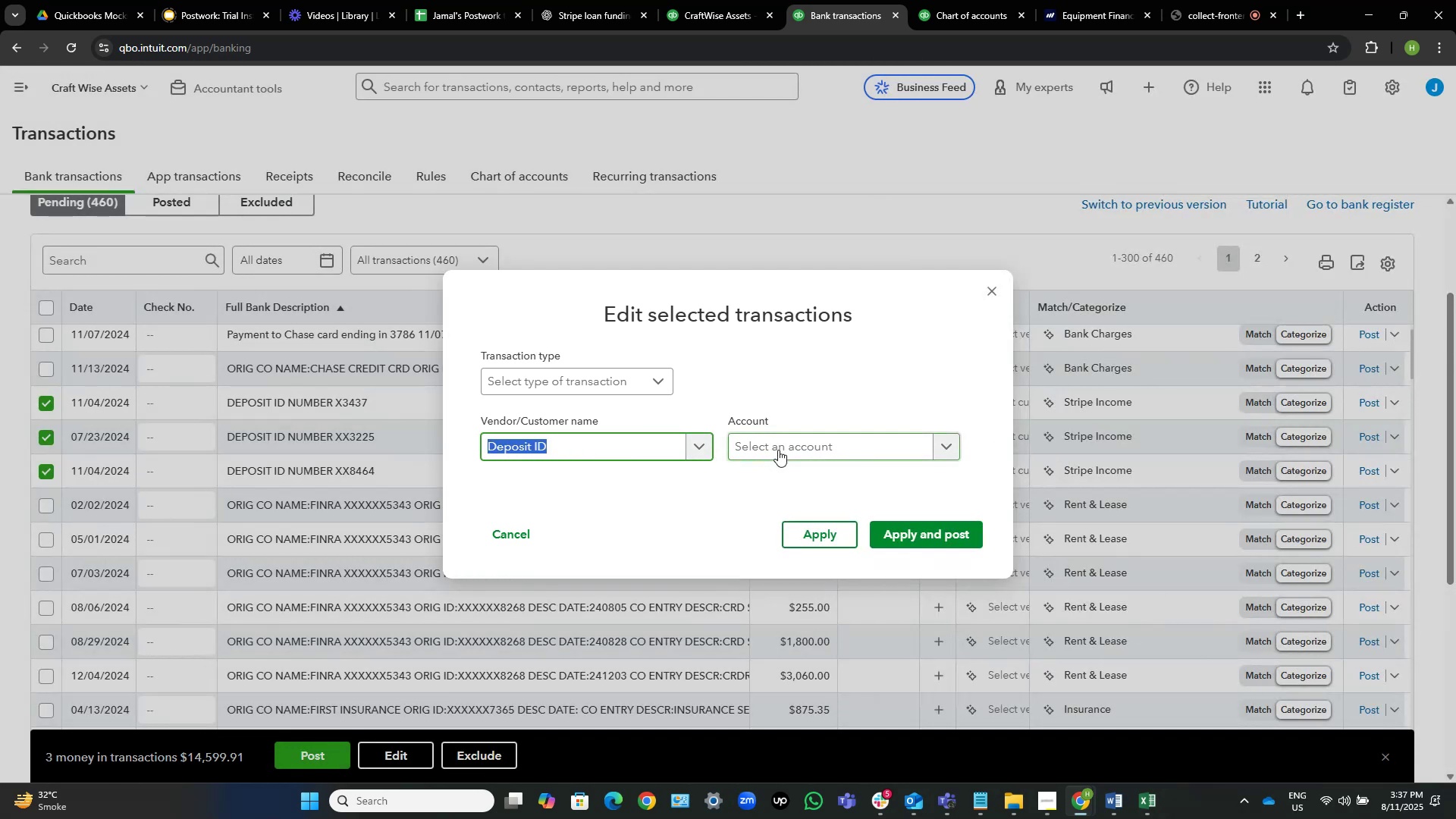 
left_click([778, 450])
 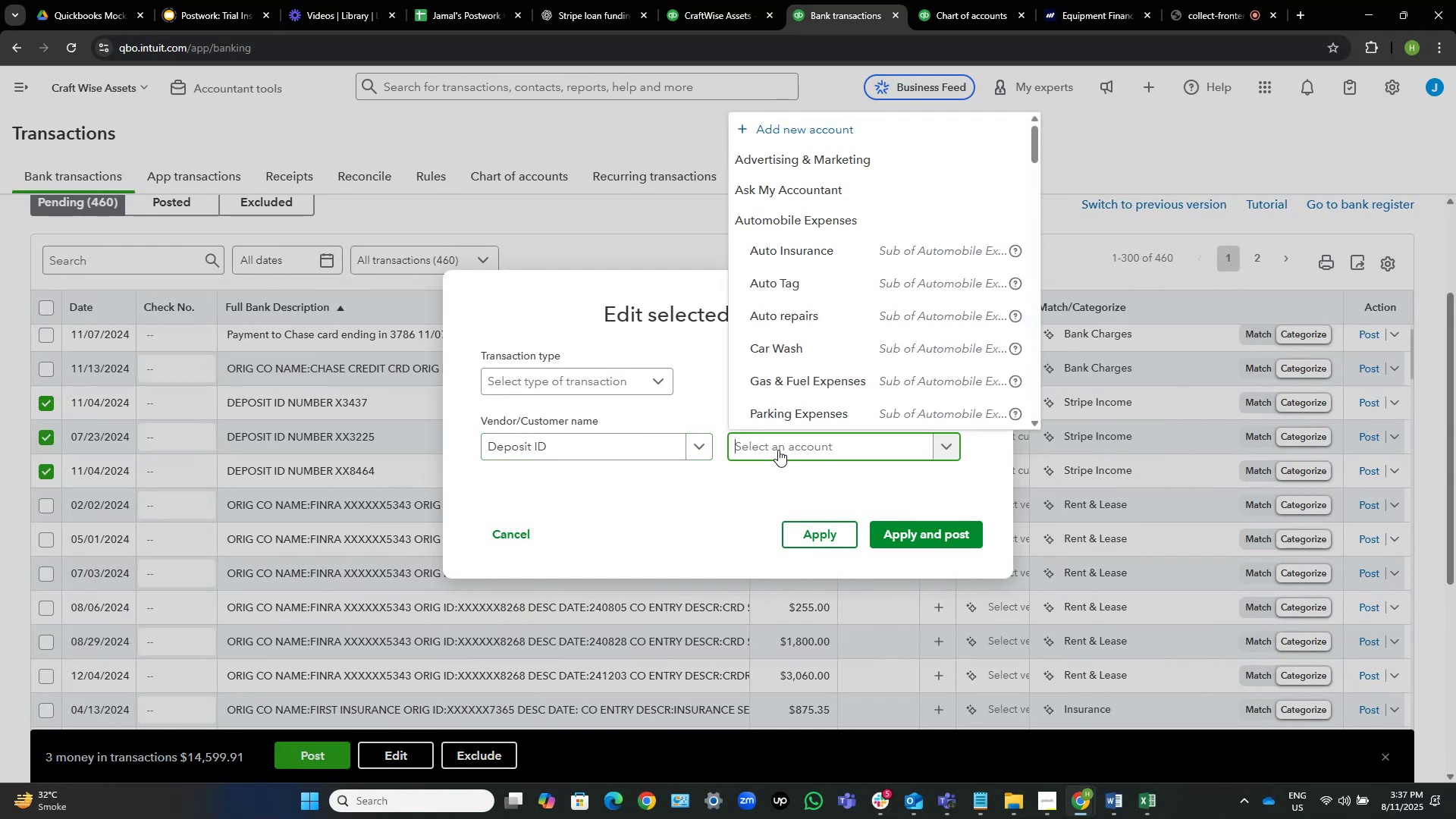 
scroll: coordinate [817, 328], scroll_direction: up, amount: 2.0
 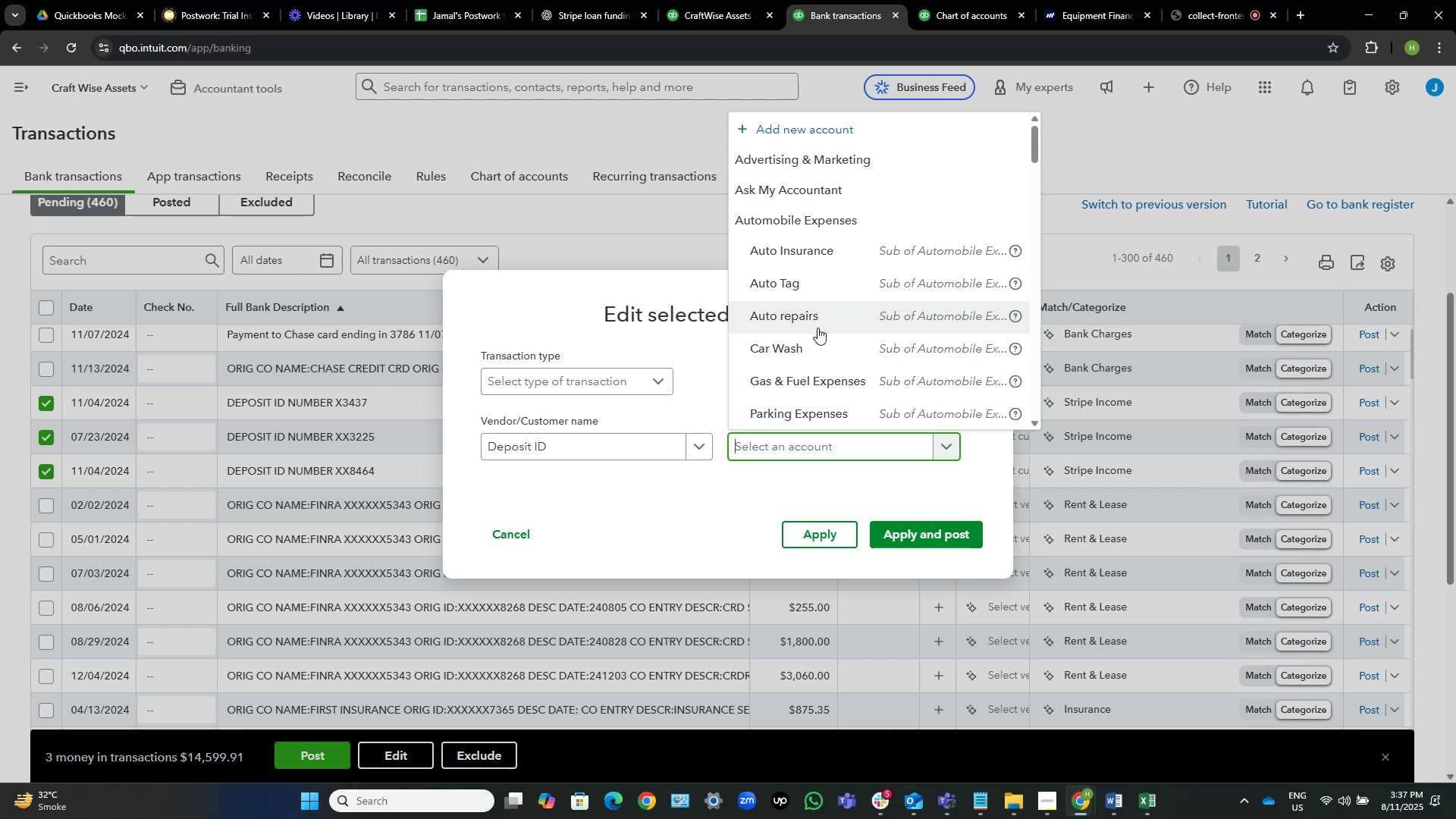 
wait(6.01)
 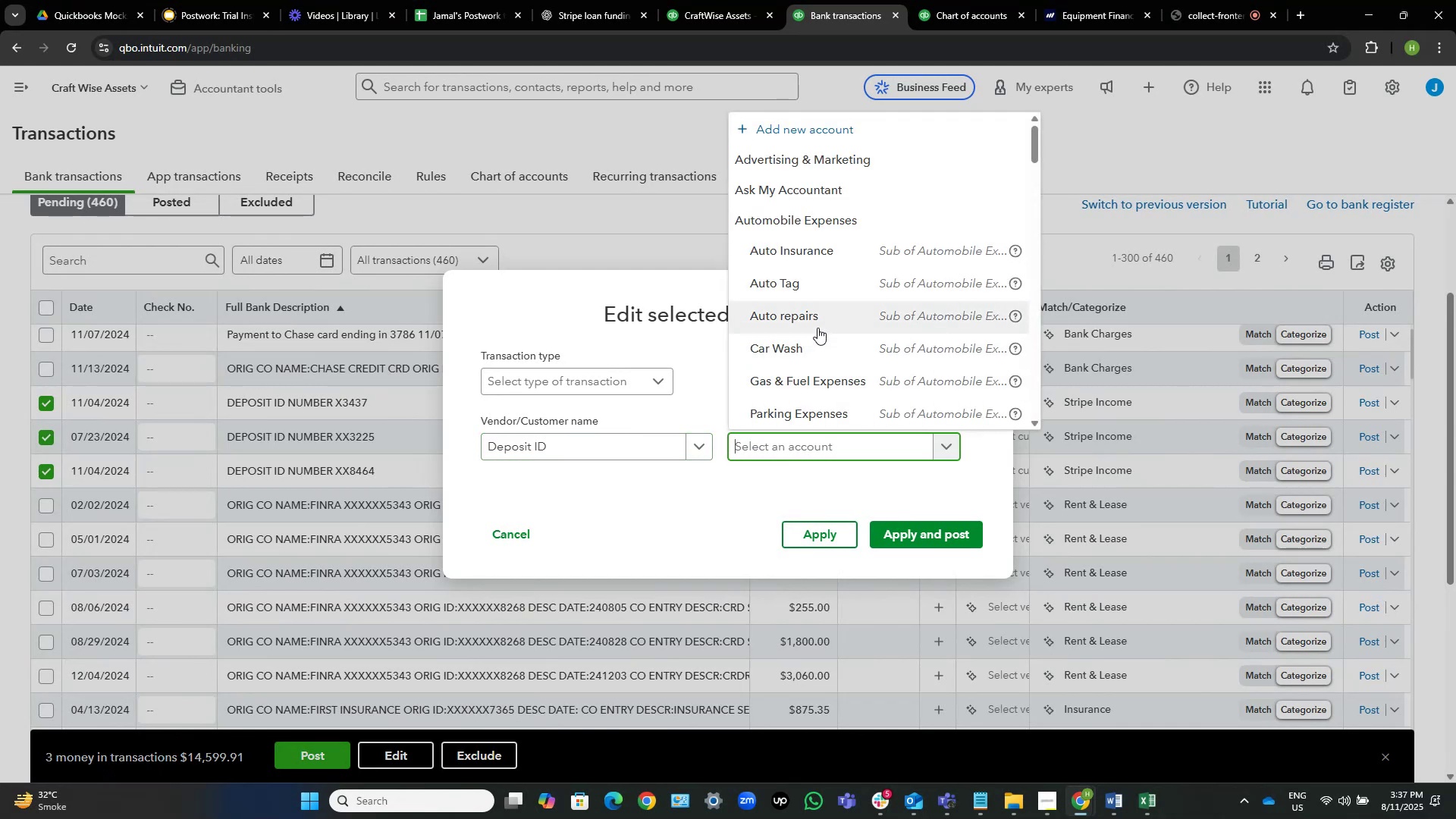 
type(com)
 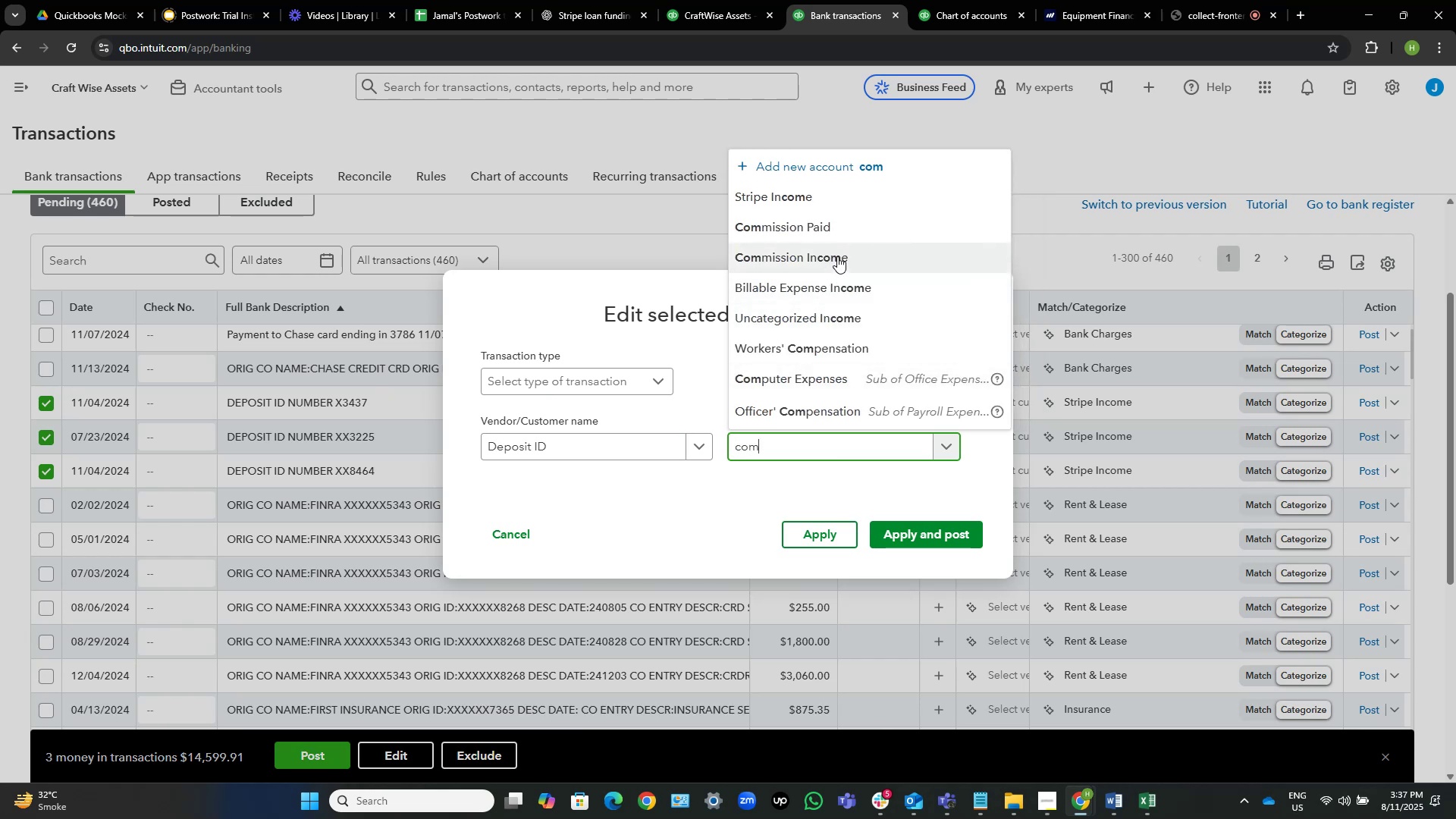 
left_click([837, 256])
 